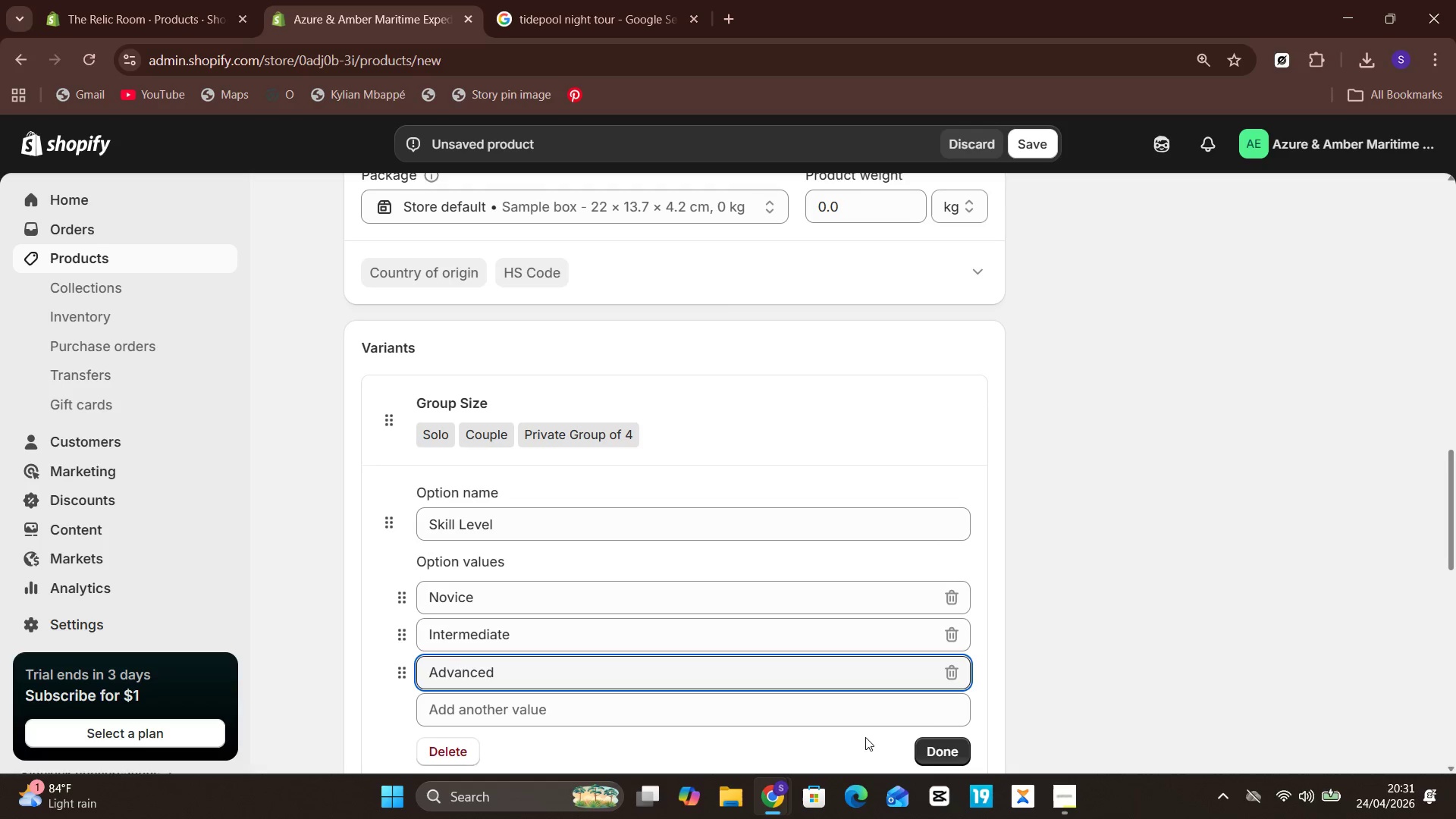 
left_click([924, 741])
 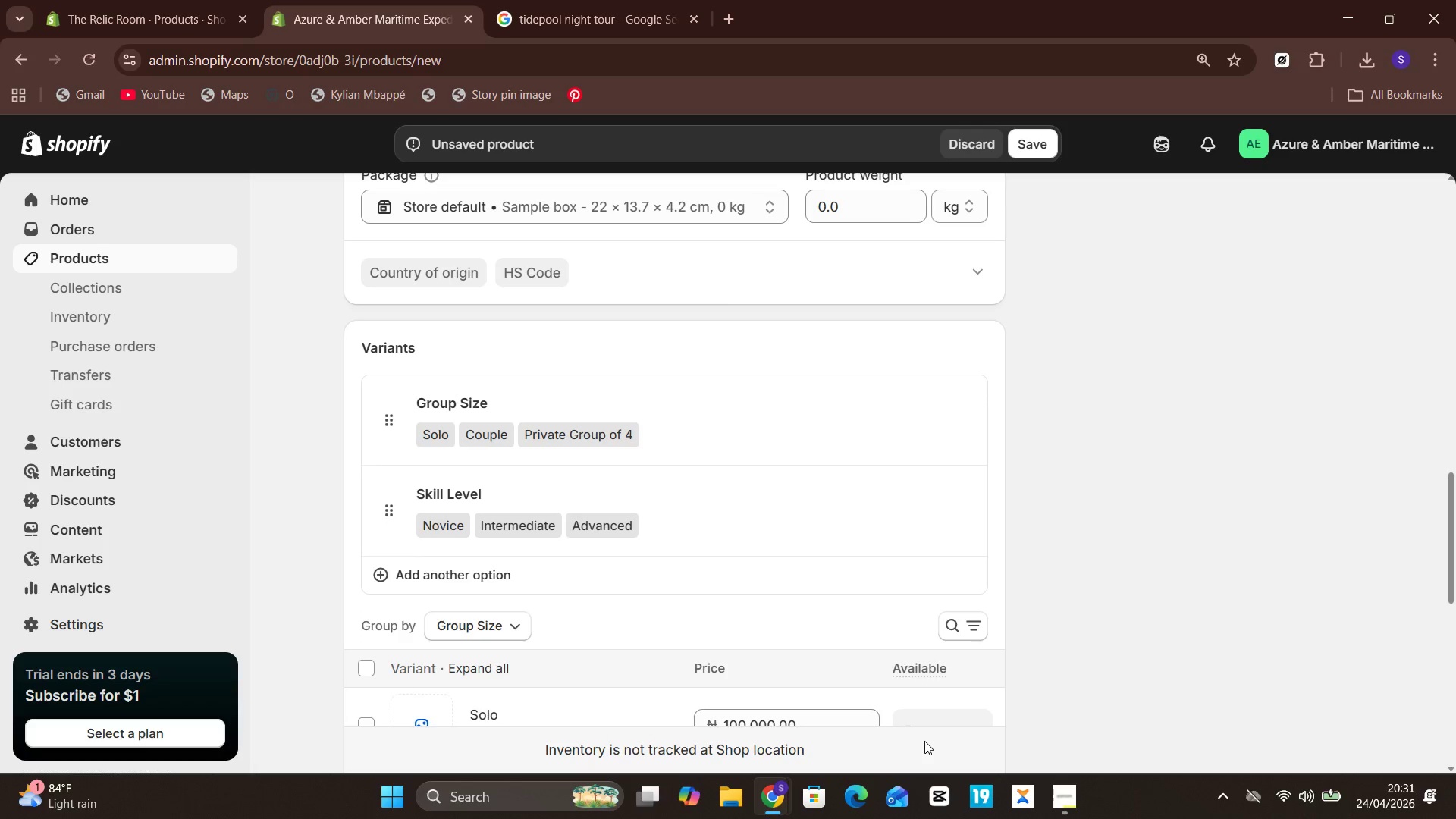 
mouse_move([850, 458])
 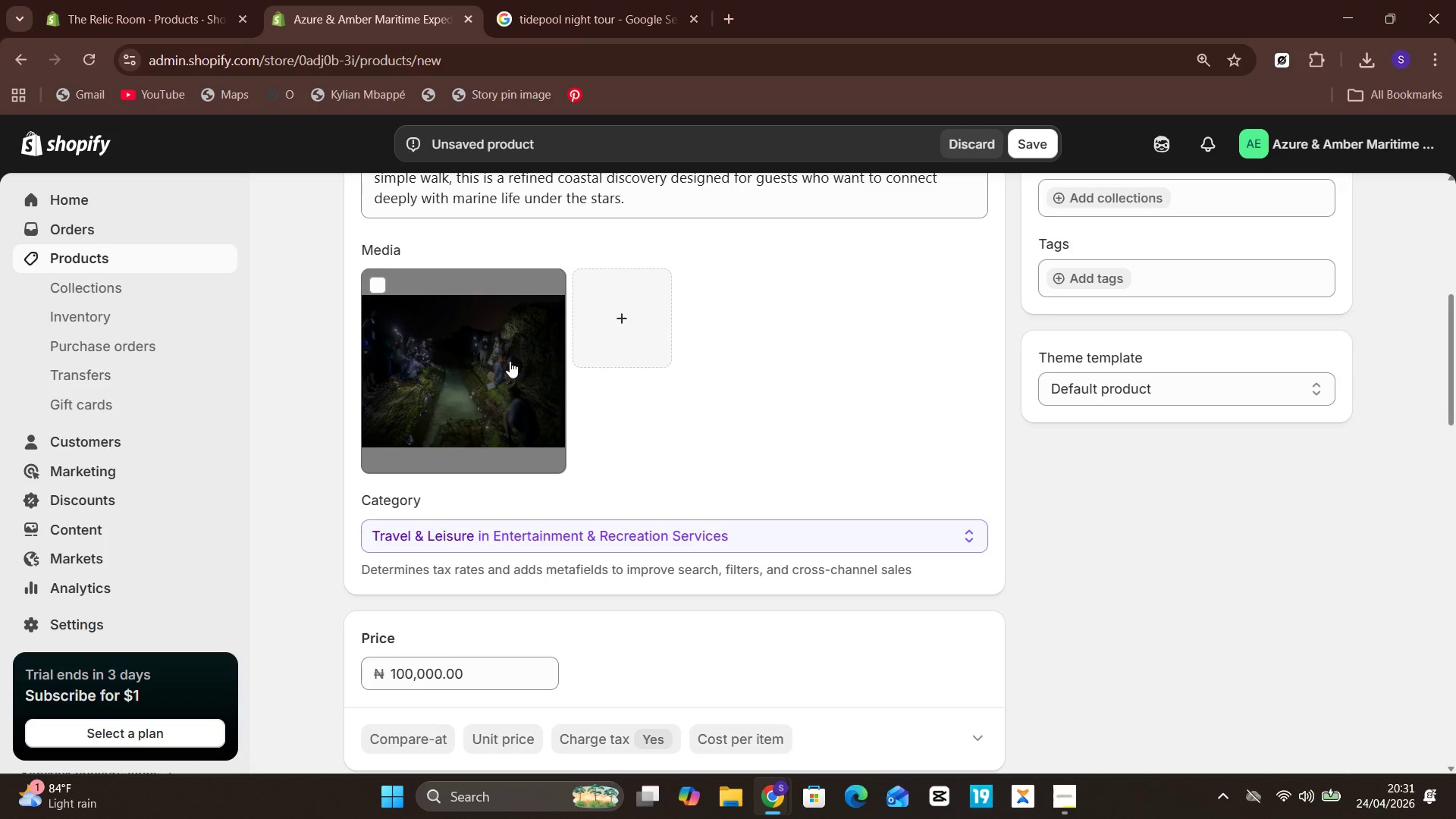 
left_click([510, 361])
 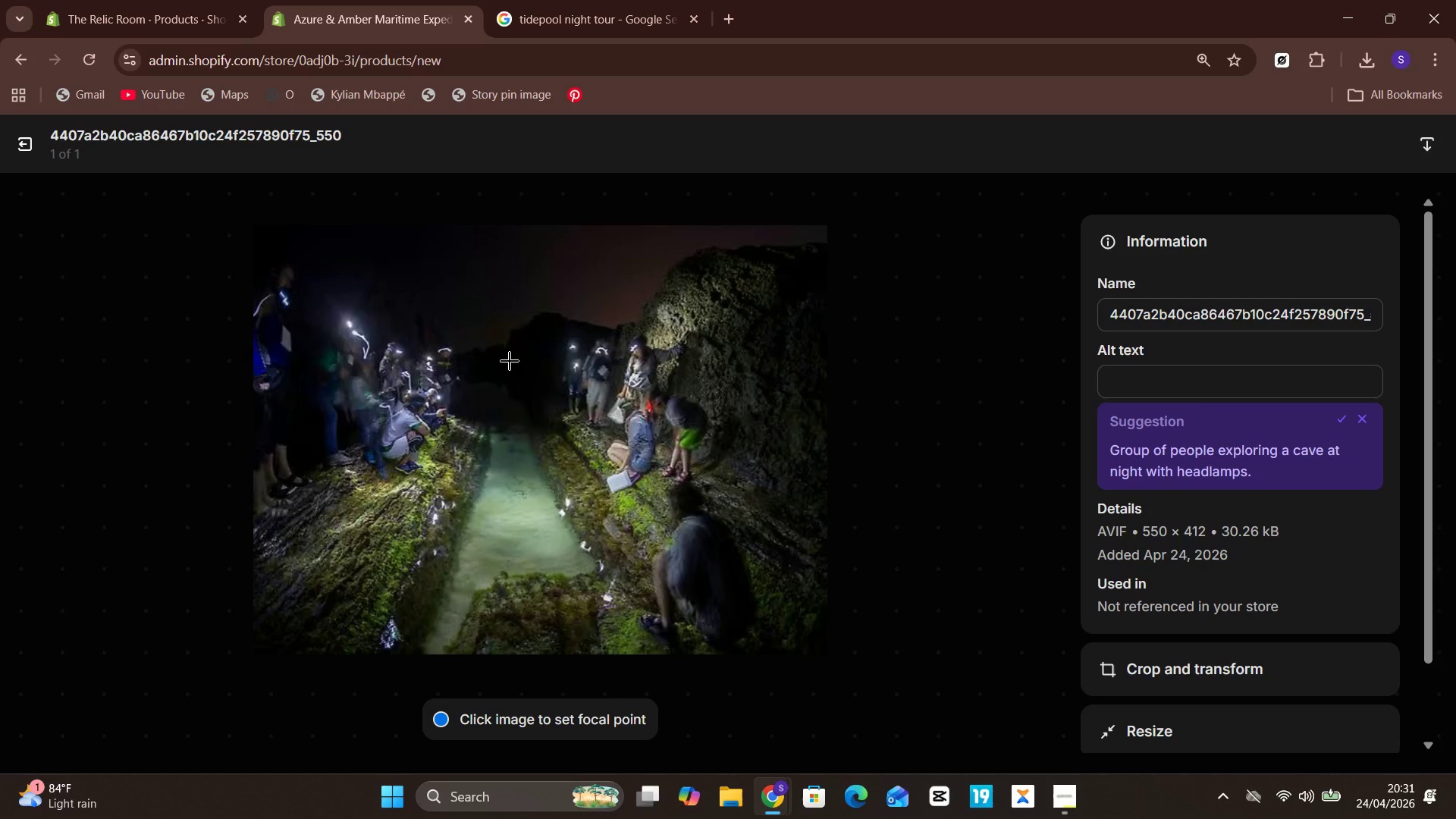 
wait(6.77)
 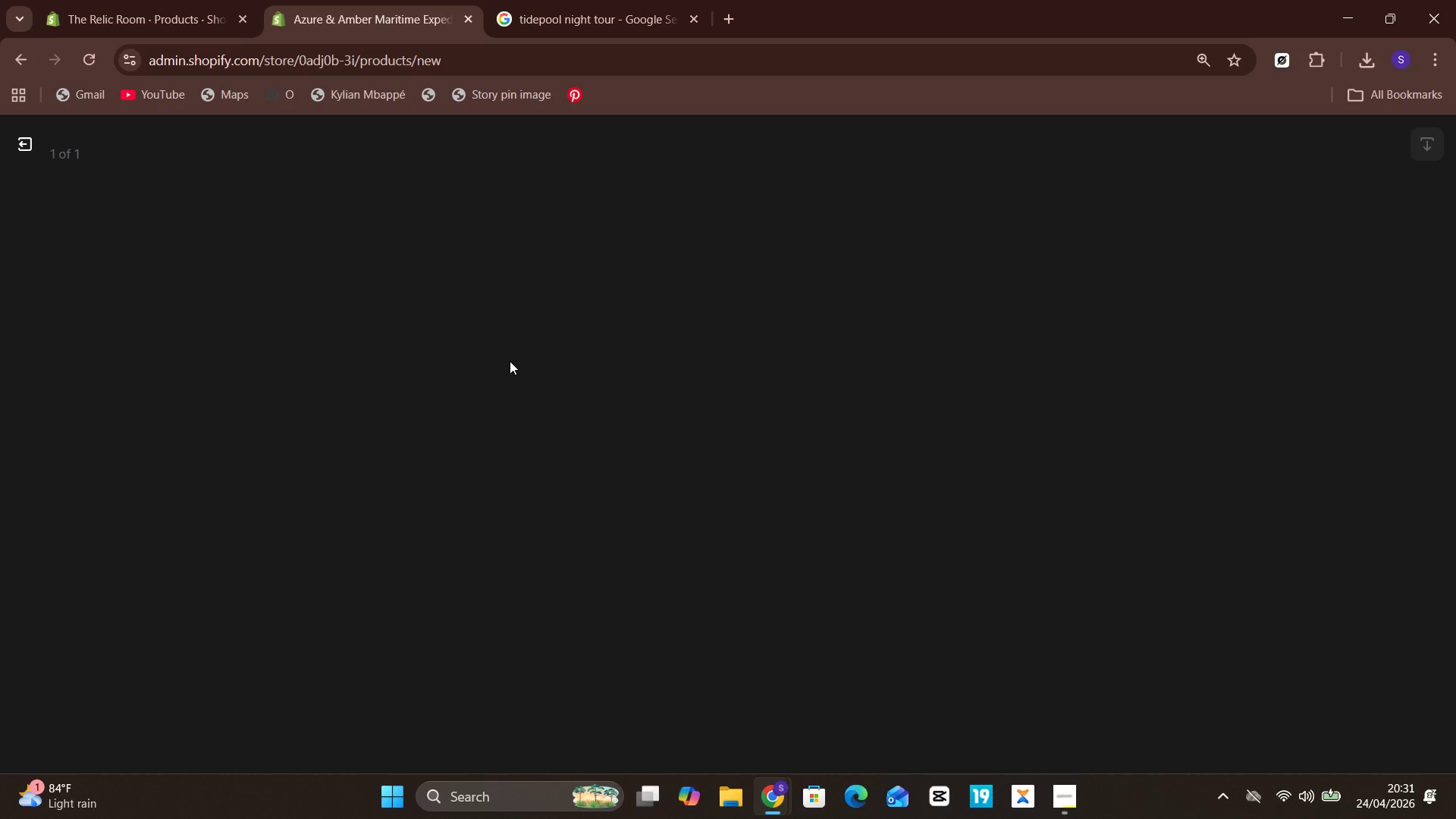 
left_click_drag(start_coordinate=[1315, 291], to_coordinate=[1319, 297])
 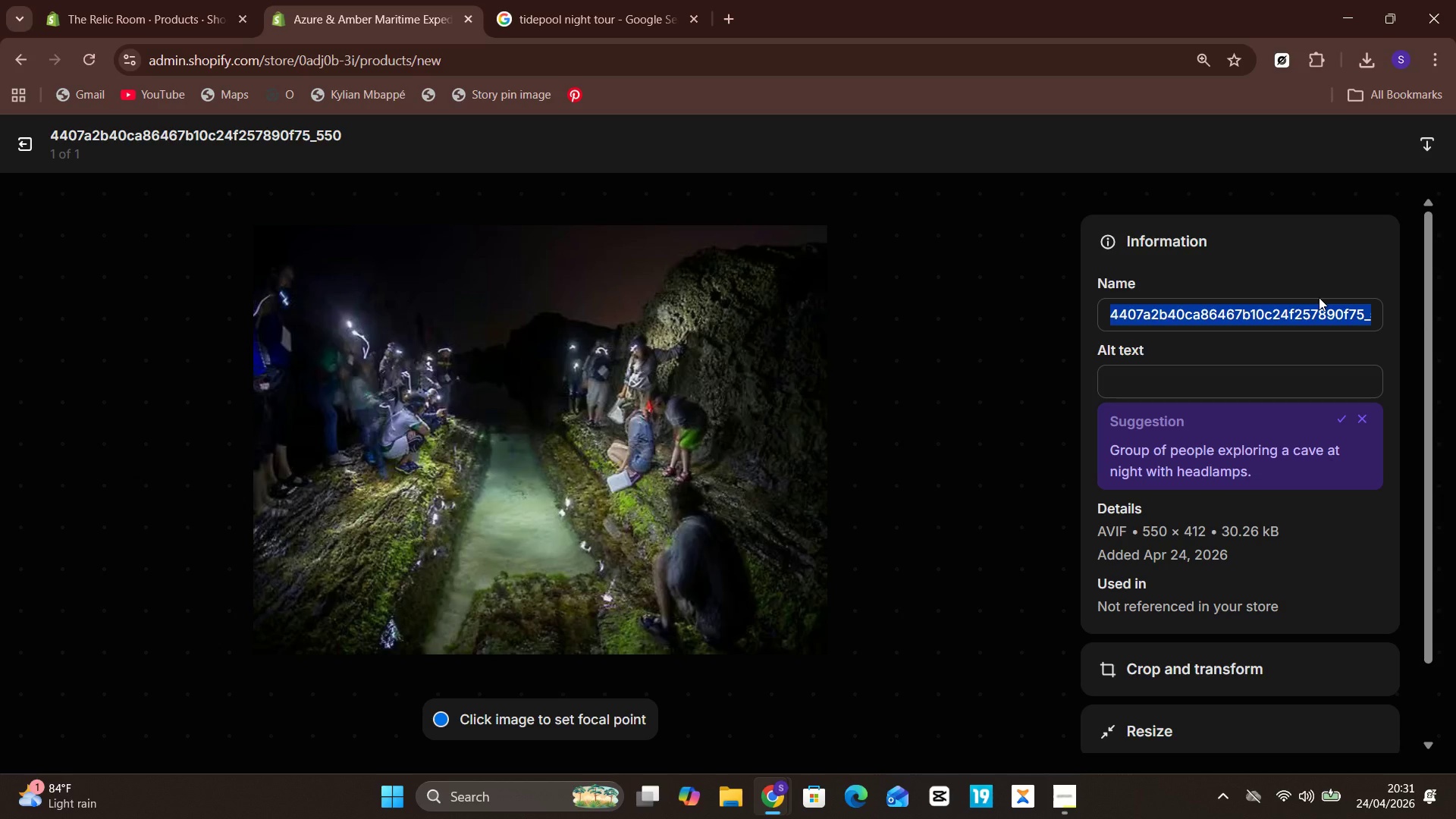 
left_click([1319, 297])
 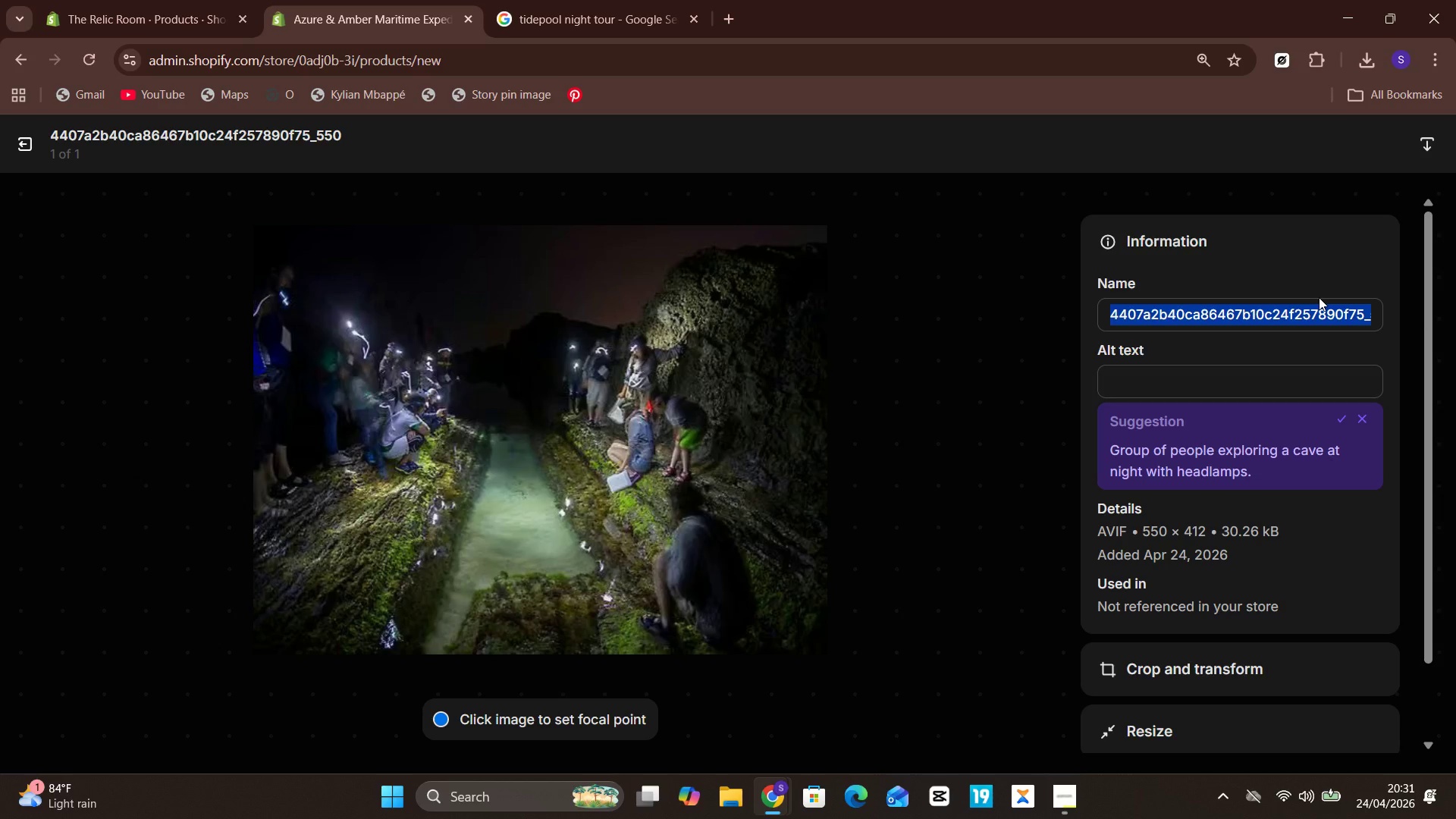 
key(Control+A)
 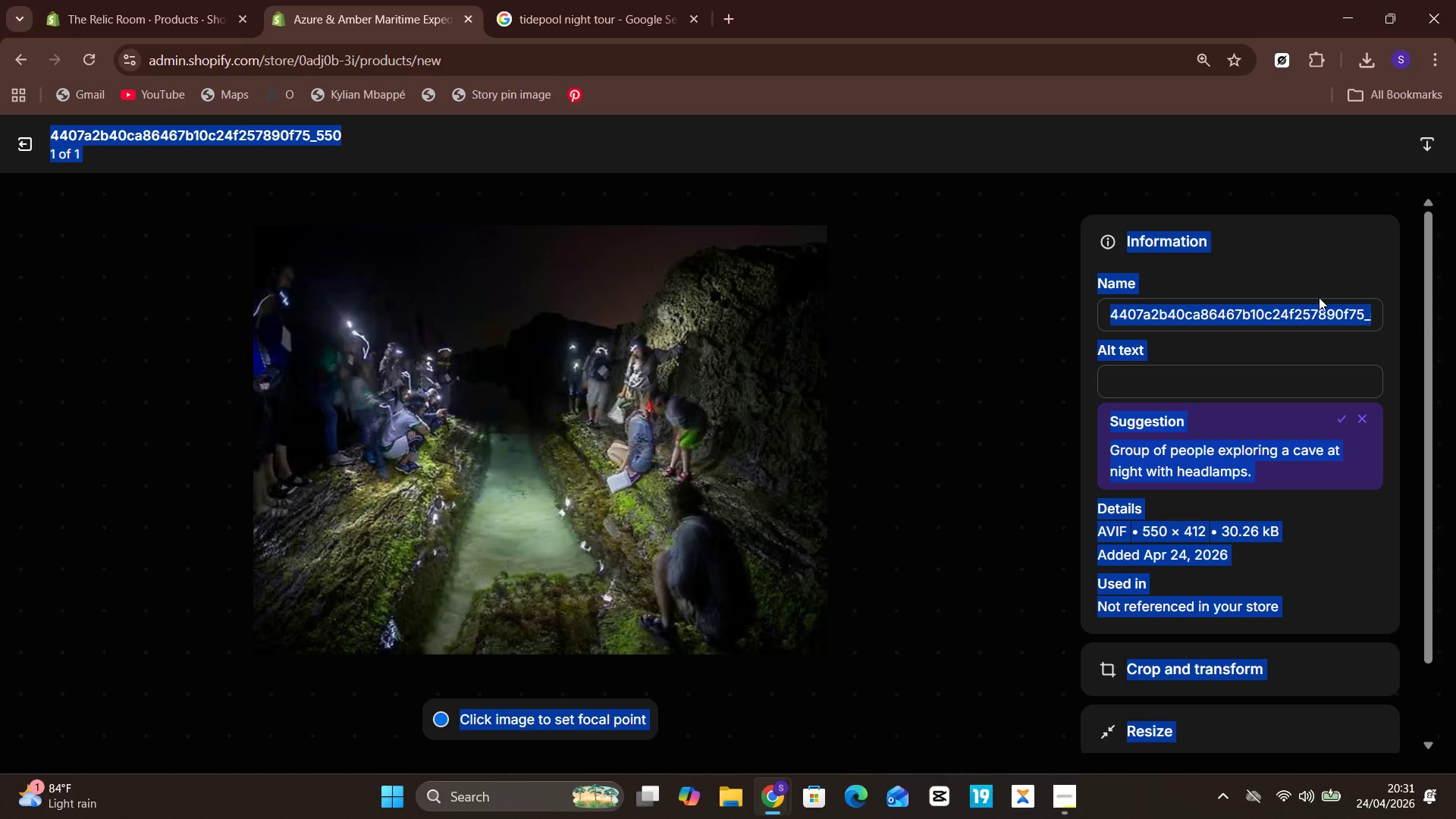 
left_click([1319, 297])
 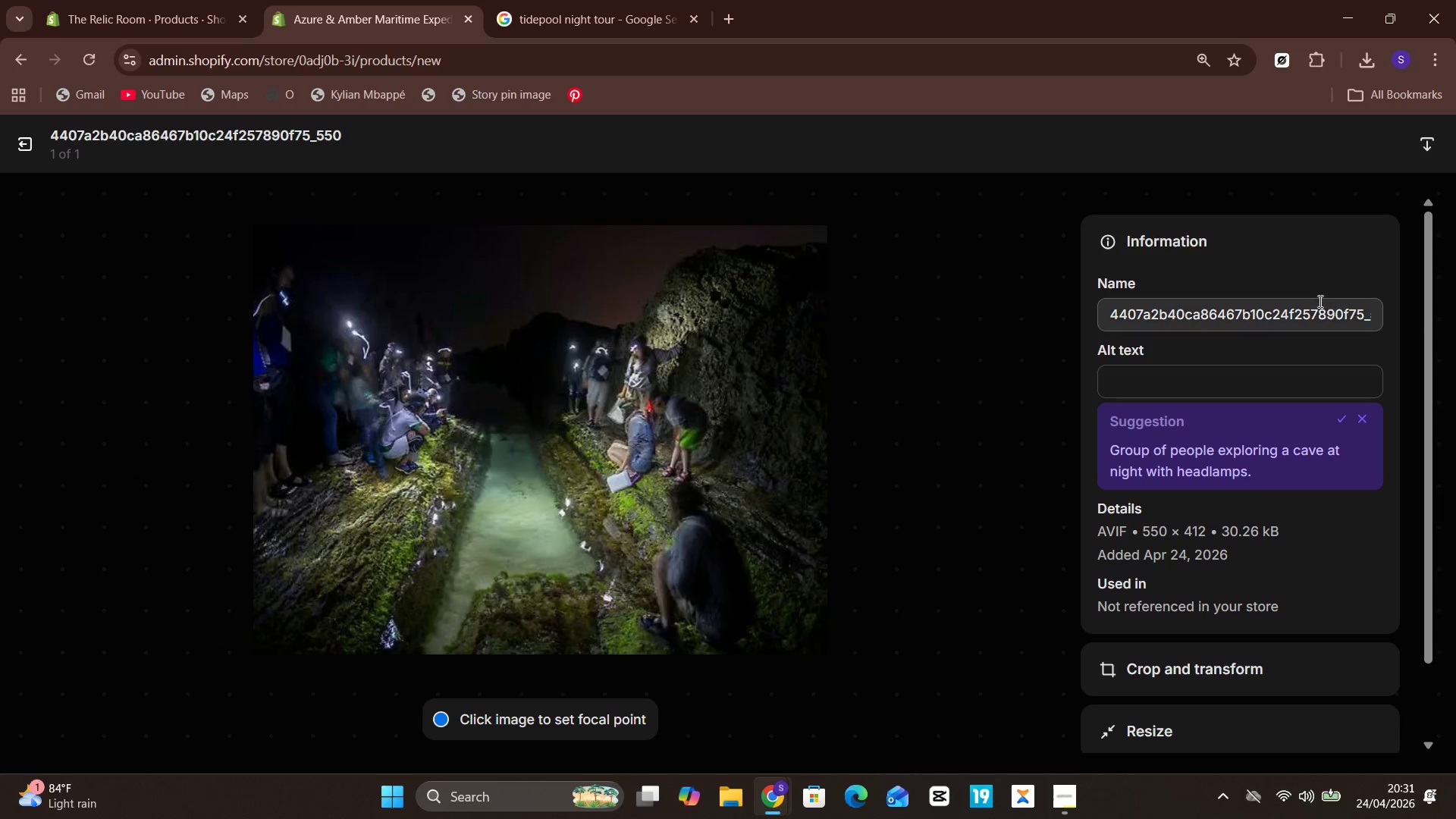 
left_click([1319, 301])
 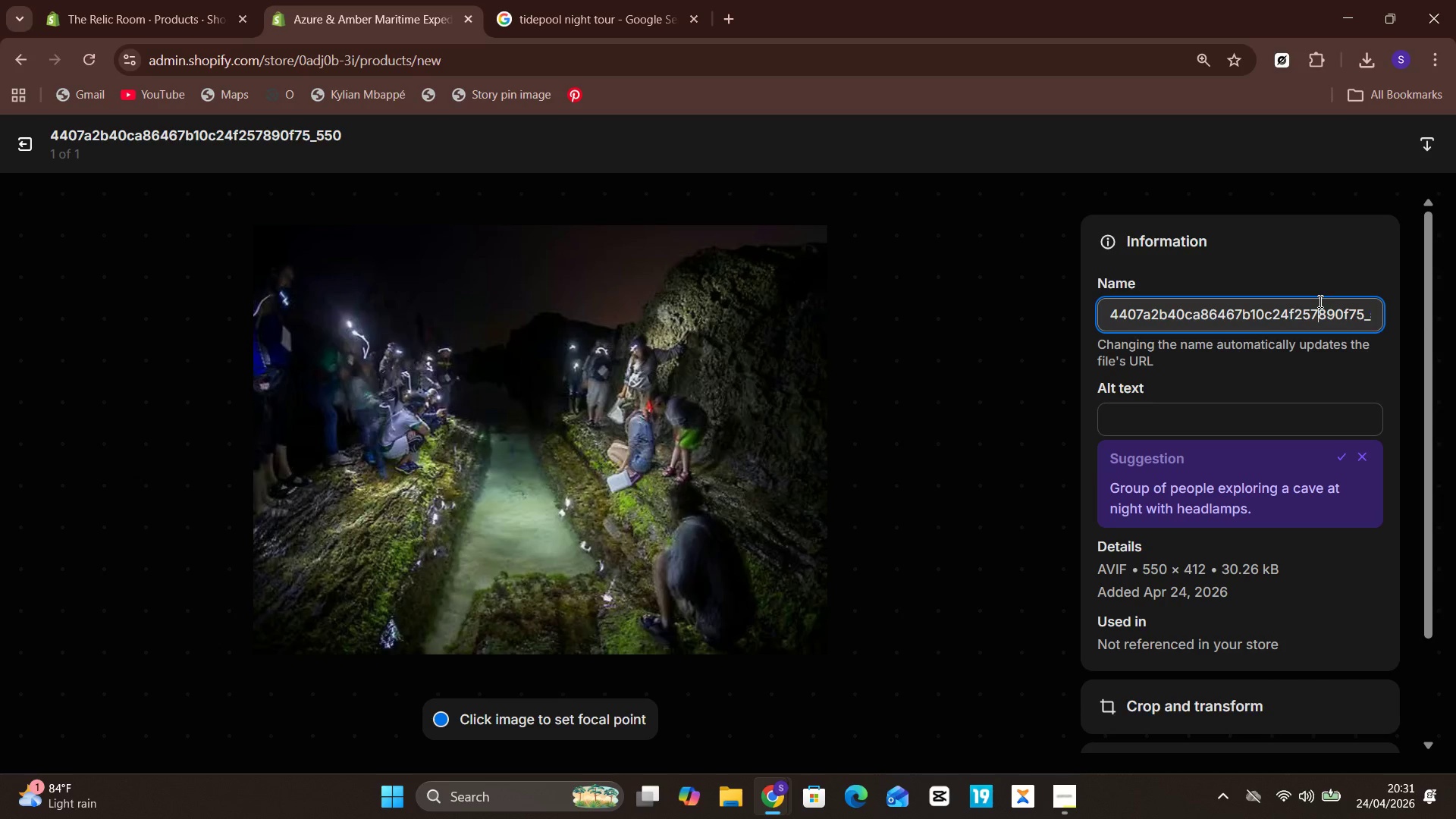 
key(Control+A)
 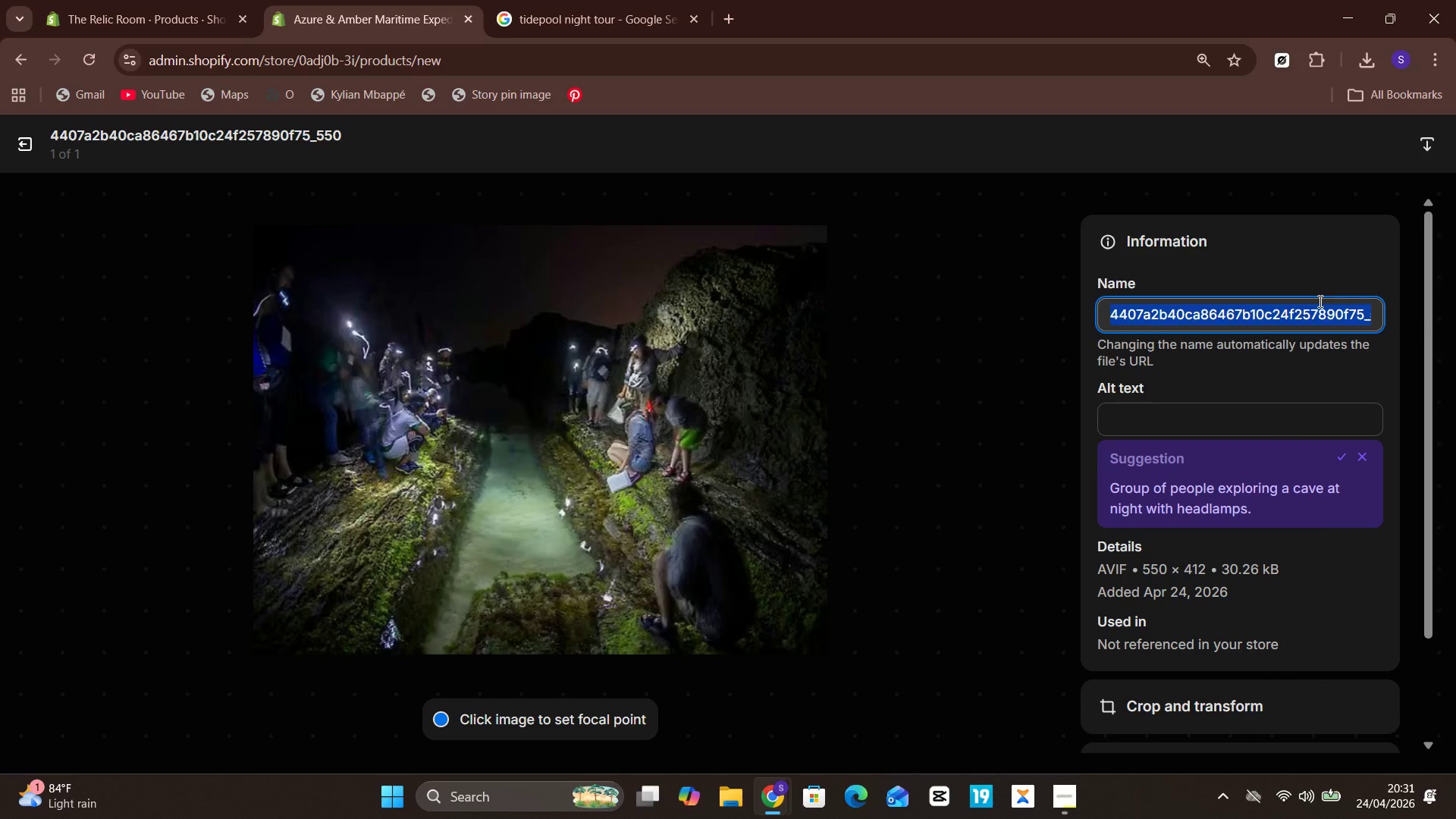 
type(starlight tidepool coastal wildlife tour jpg)
 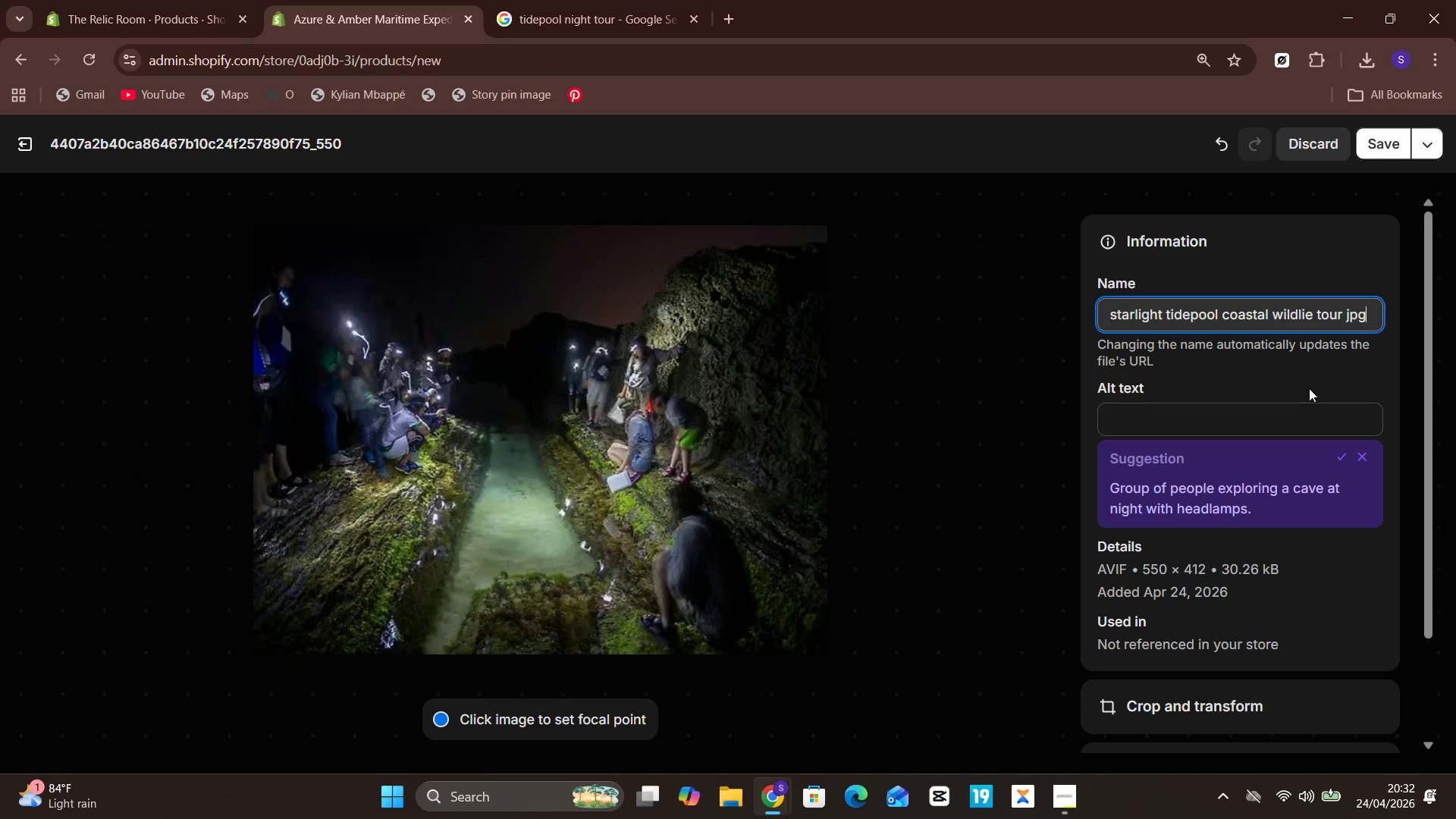 
left_click([1319, 420])
 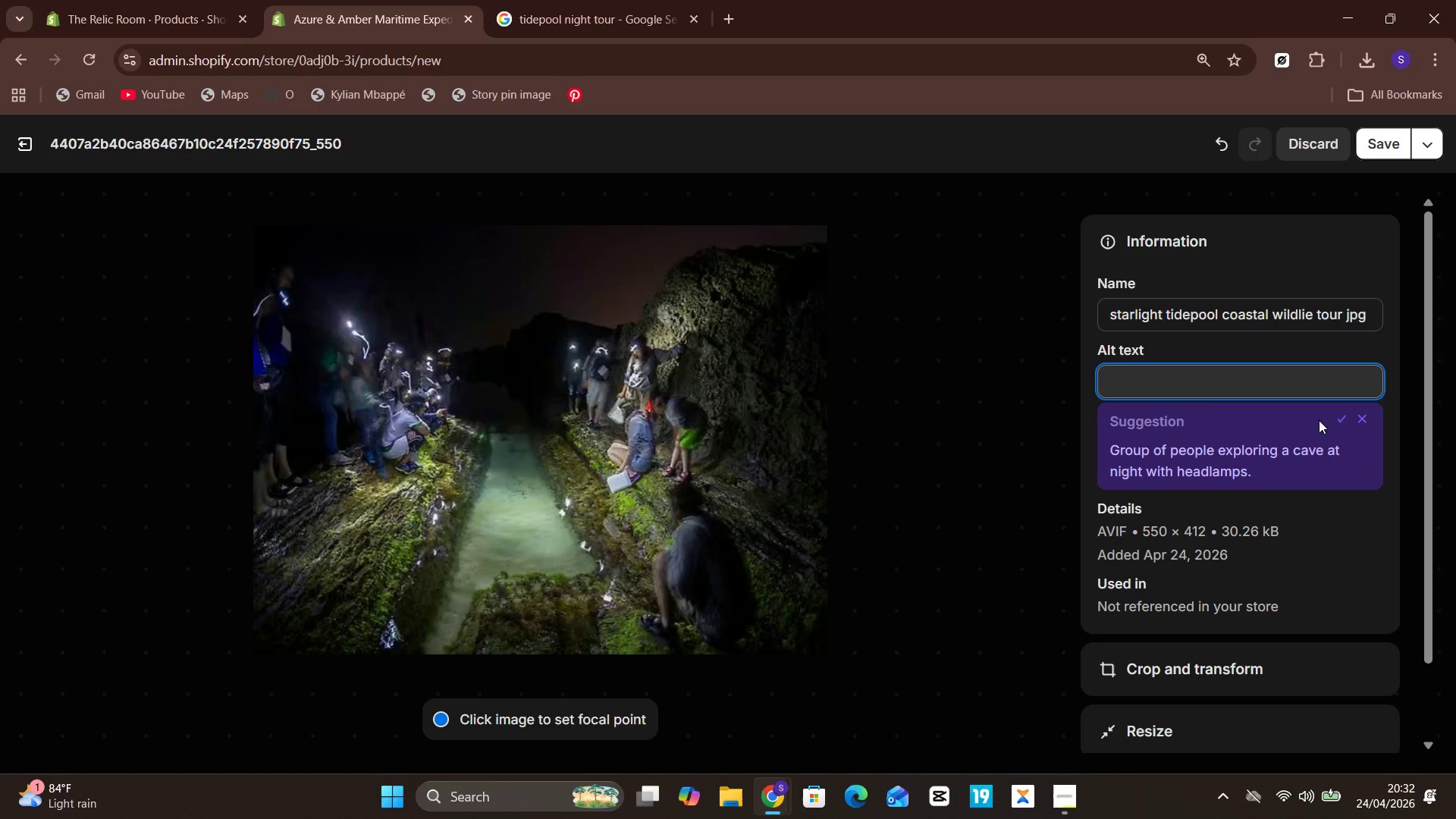 
type(Guests expo)
key(Backspace)
type(loring a)
key(Backspace)
type(c)
key(Backspace)
type(costal )
 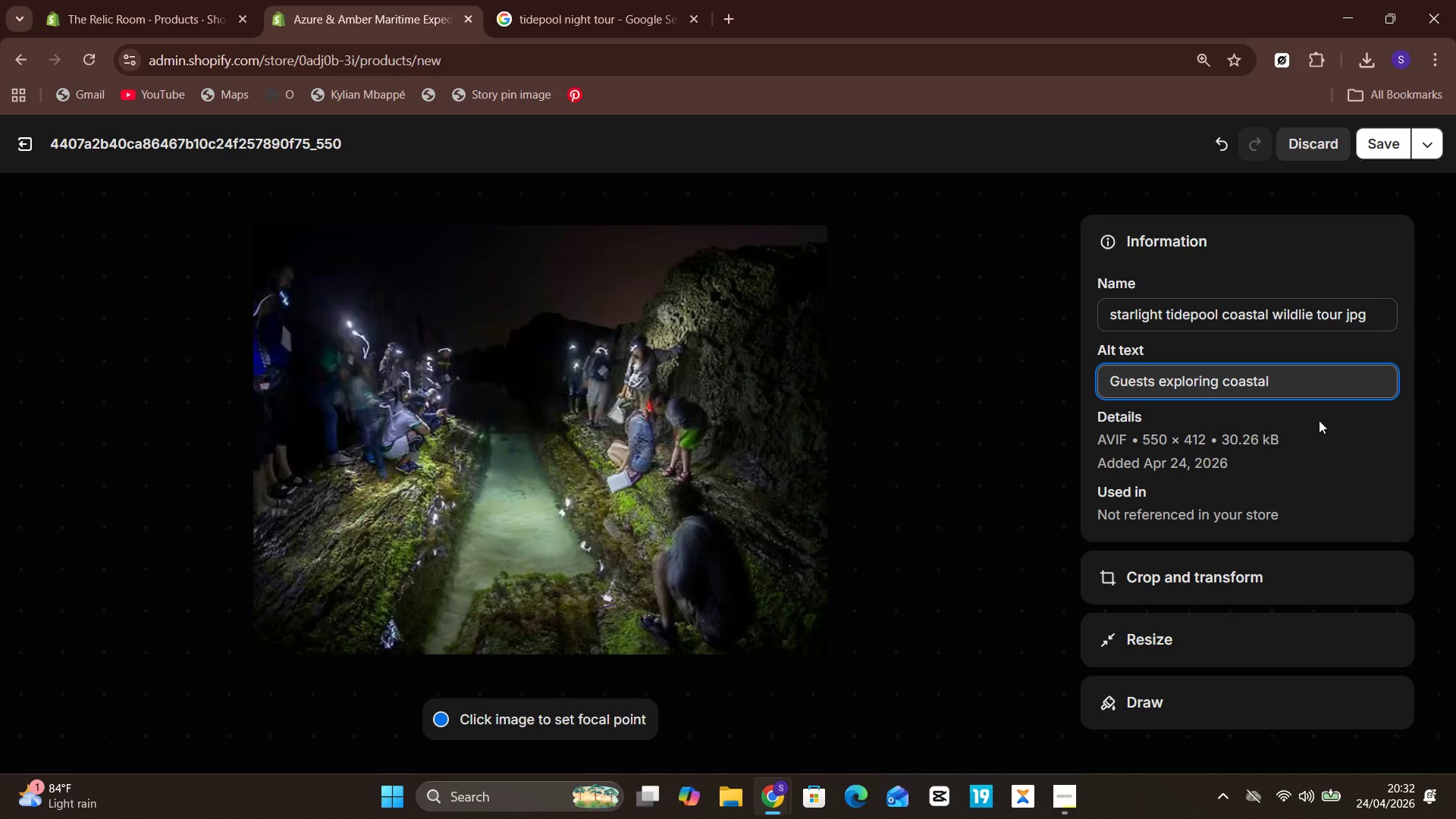 
type(tidepools at night with a guide)
 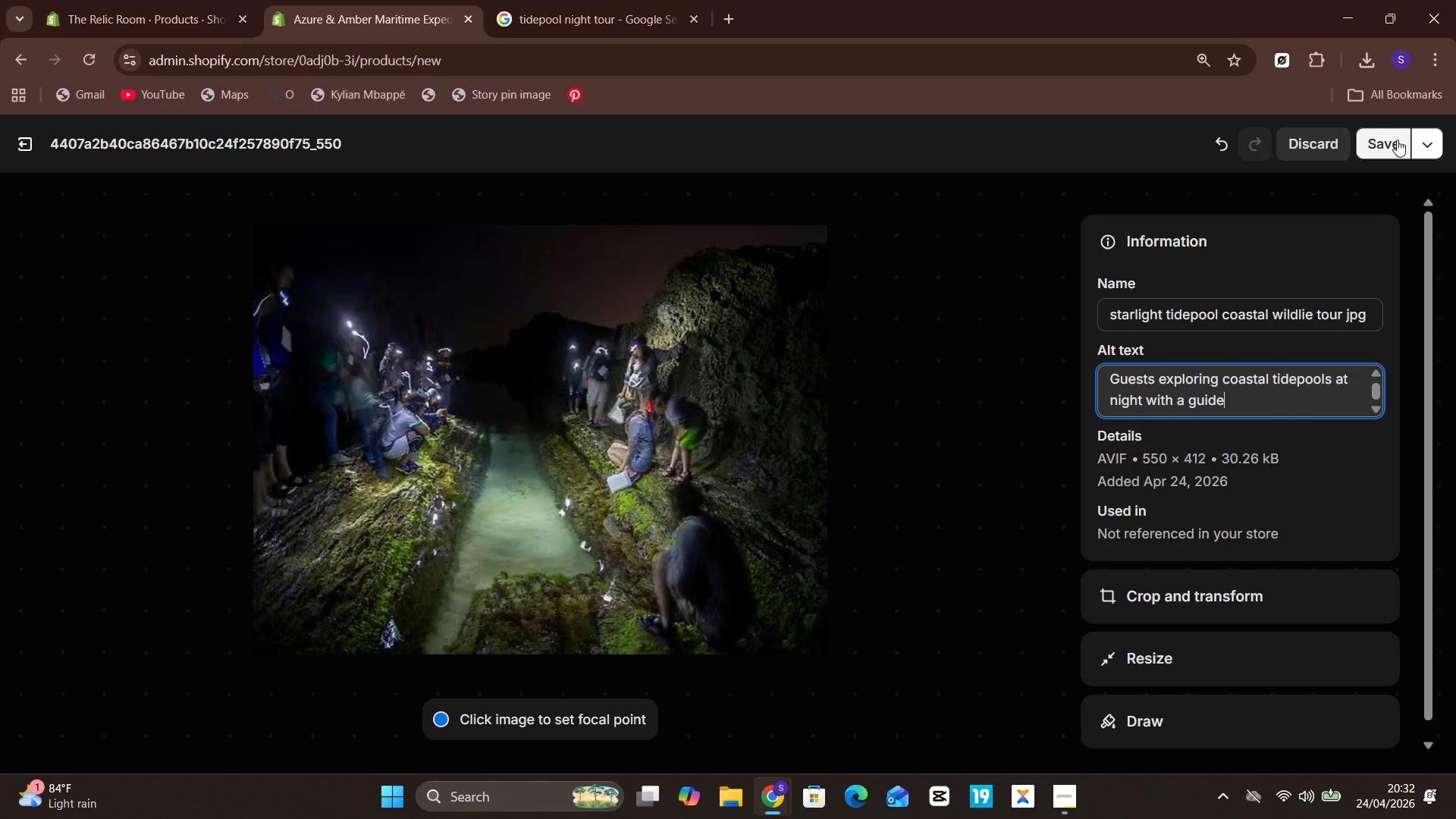 
left_click([1392, 142])
 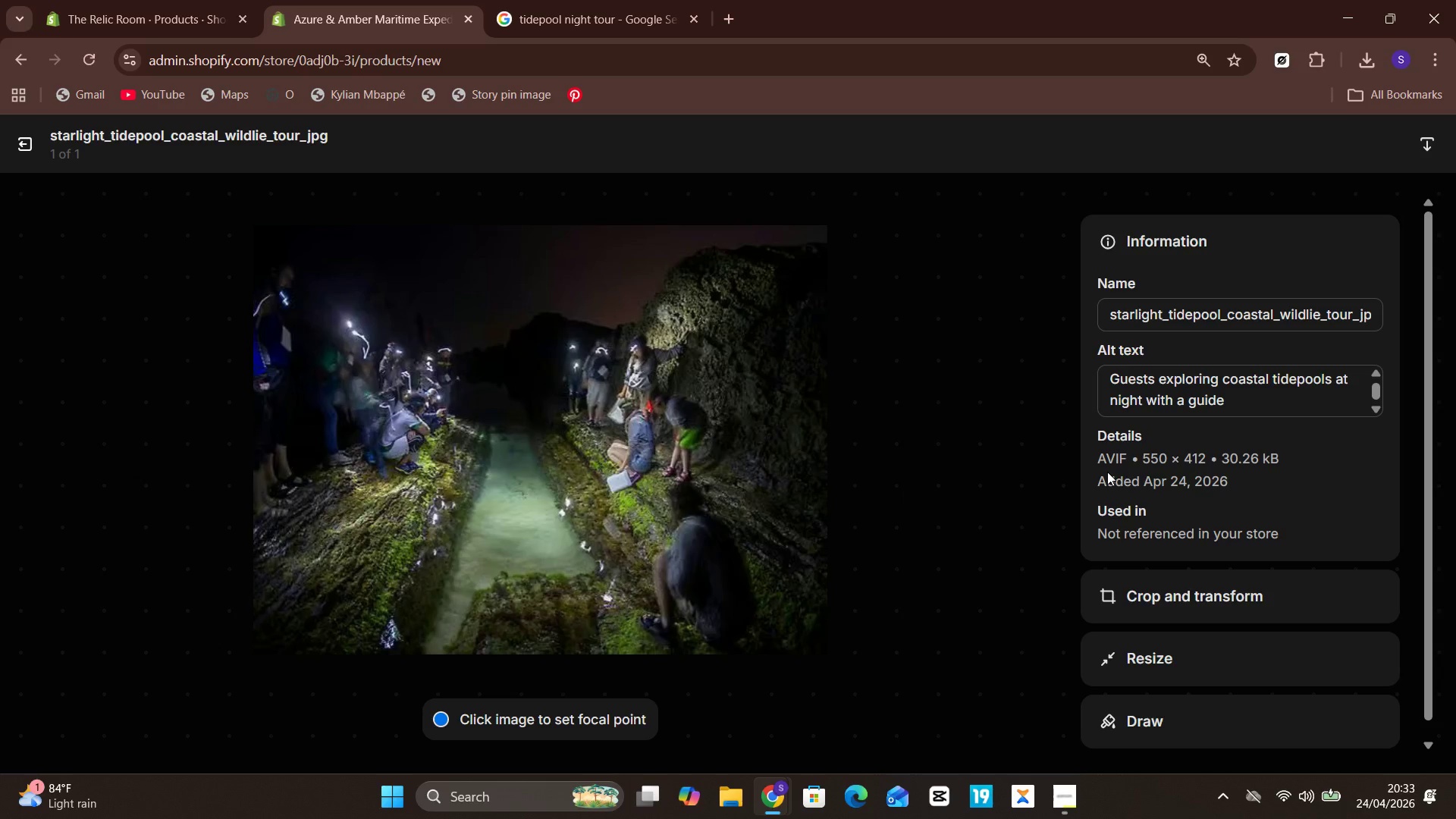 
wait(27.83)
 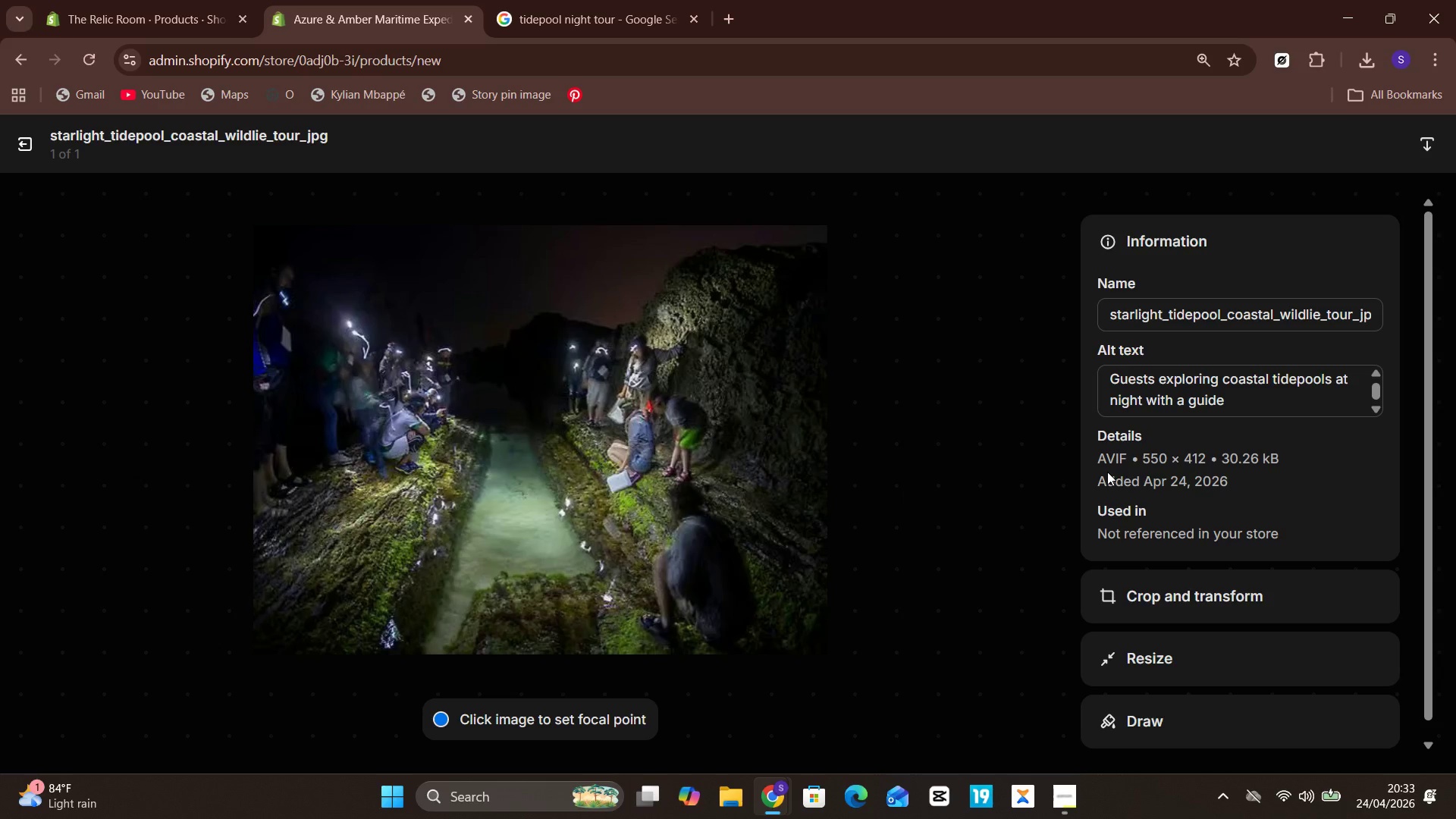 
left_click([29, 151])
 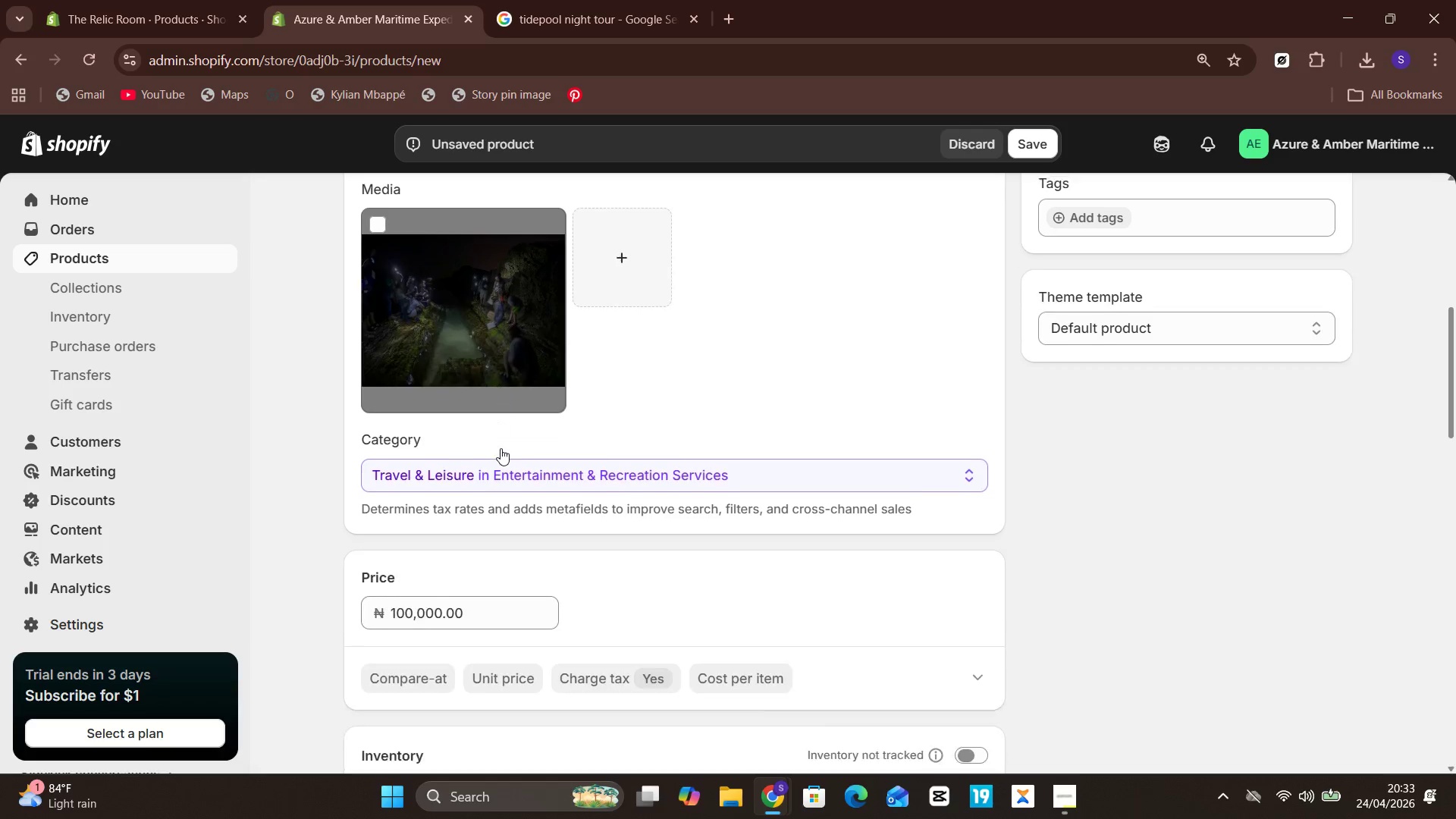 
wait(24.69)
 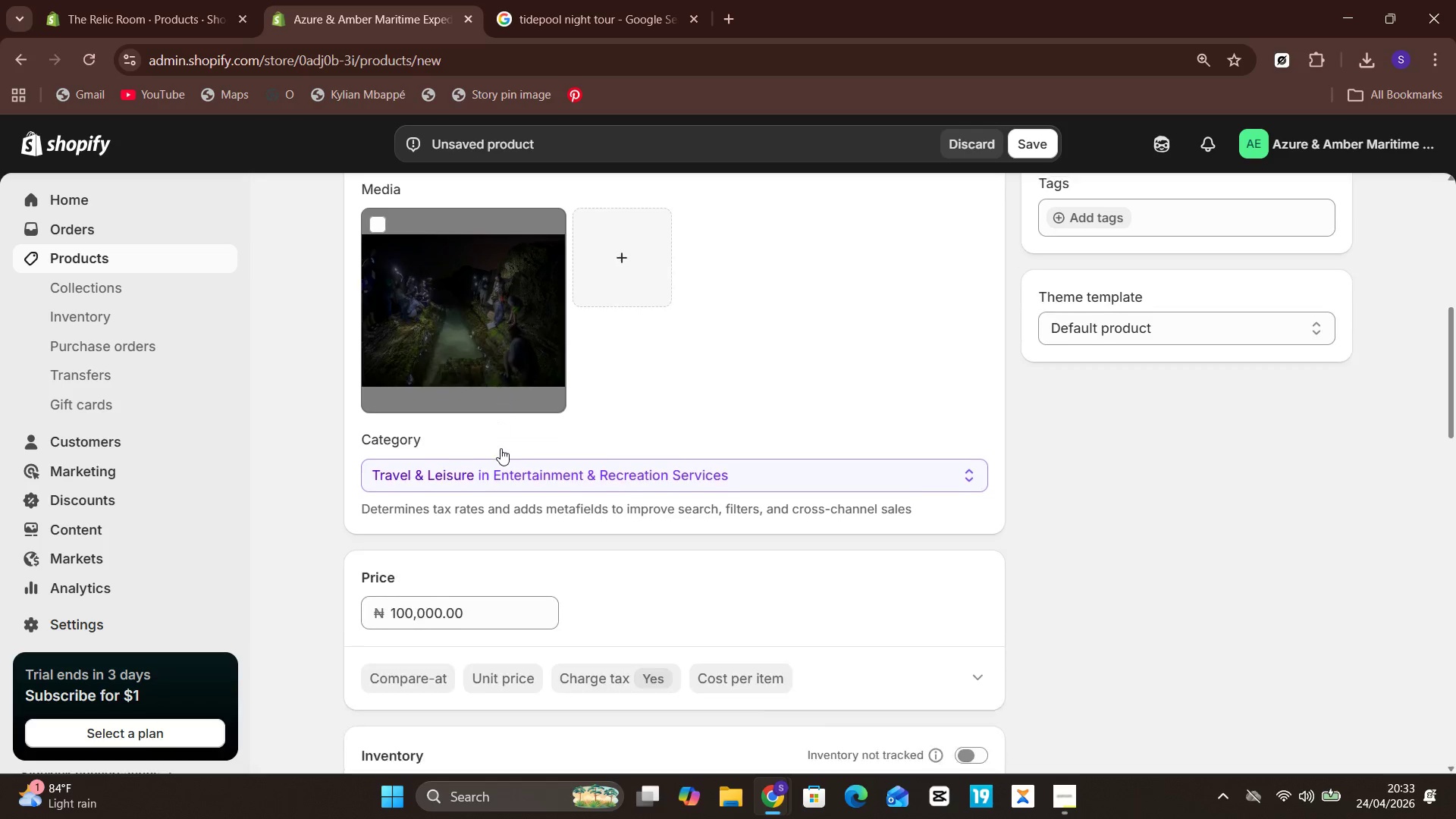 
left_click([780, 468])
 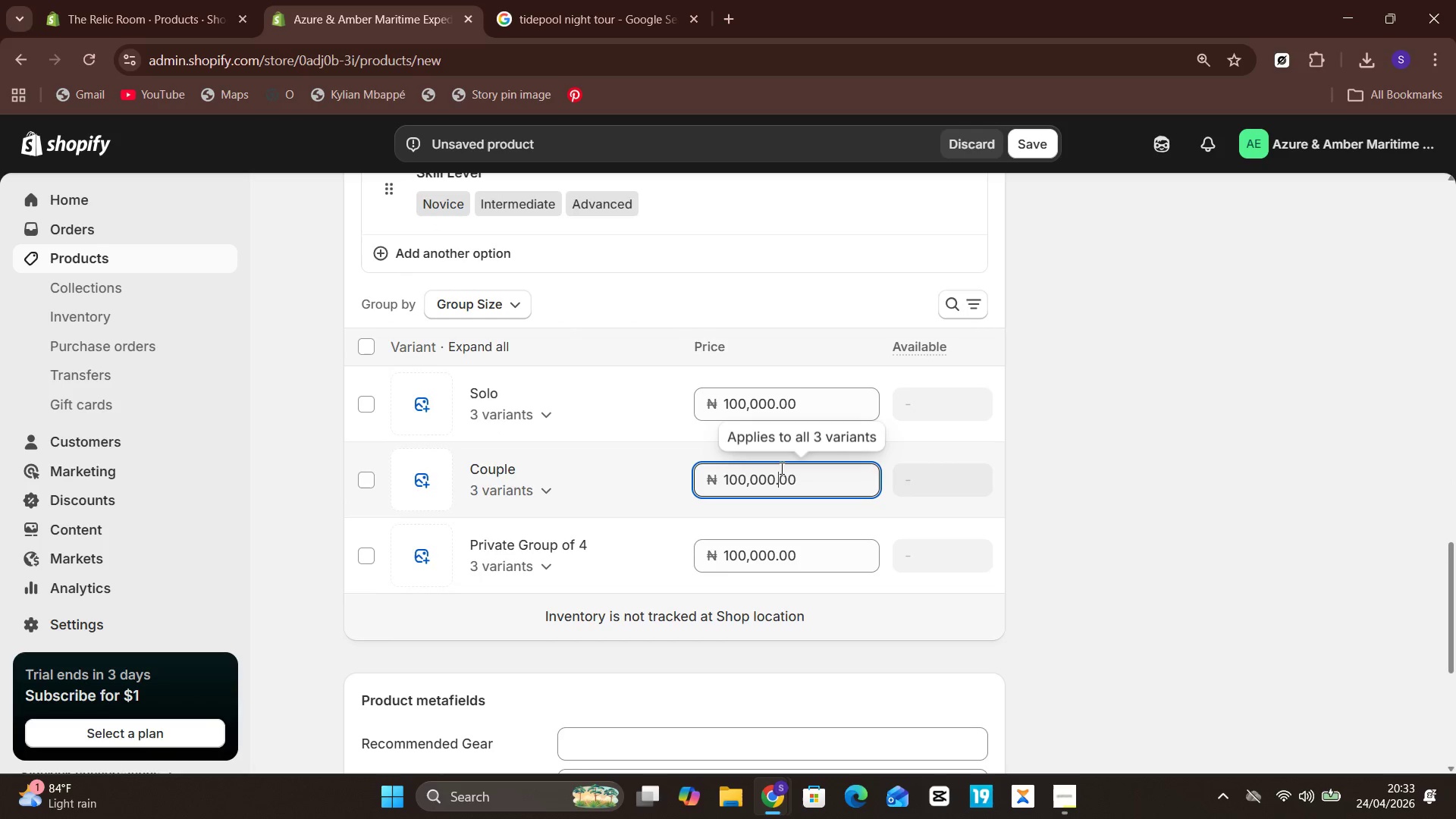 
wait(5.58)
 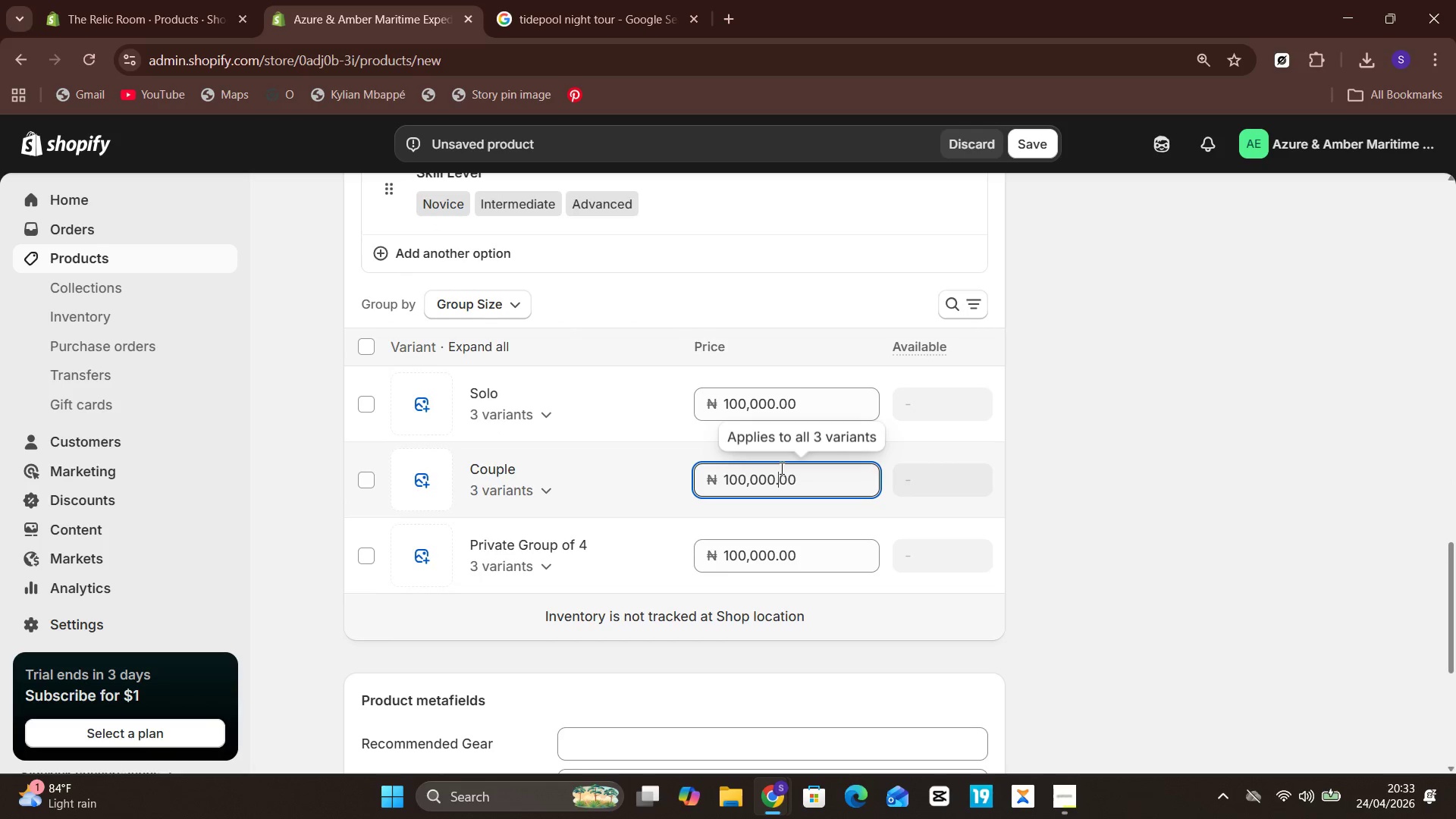 
key(Control+A)
 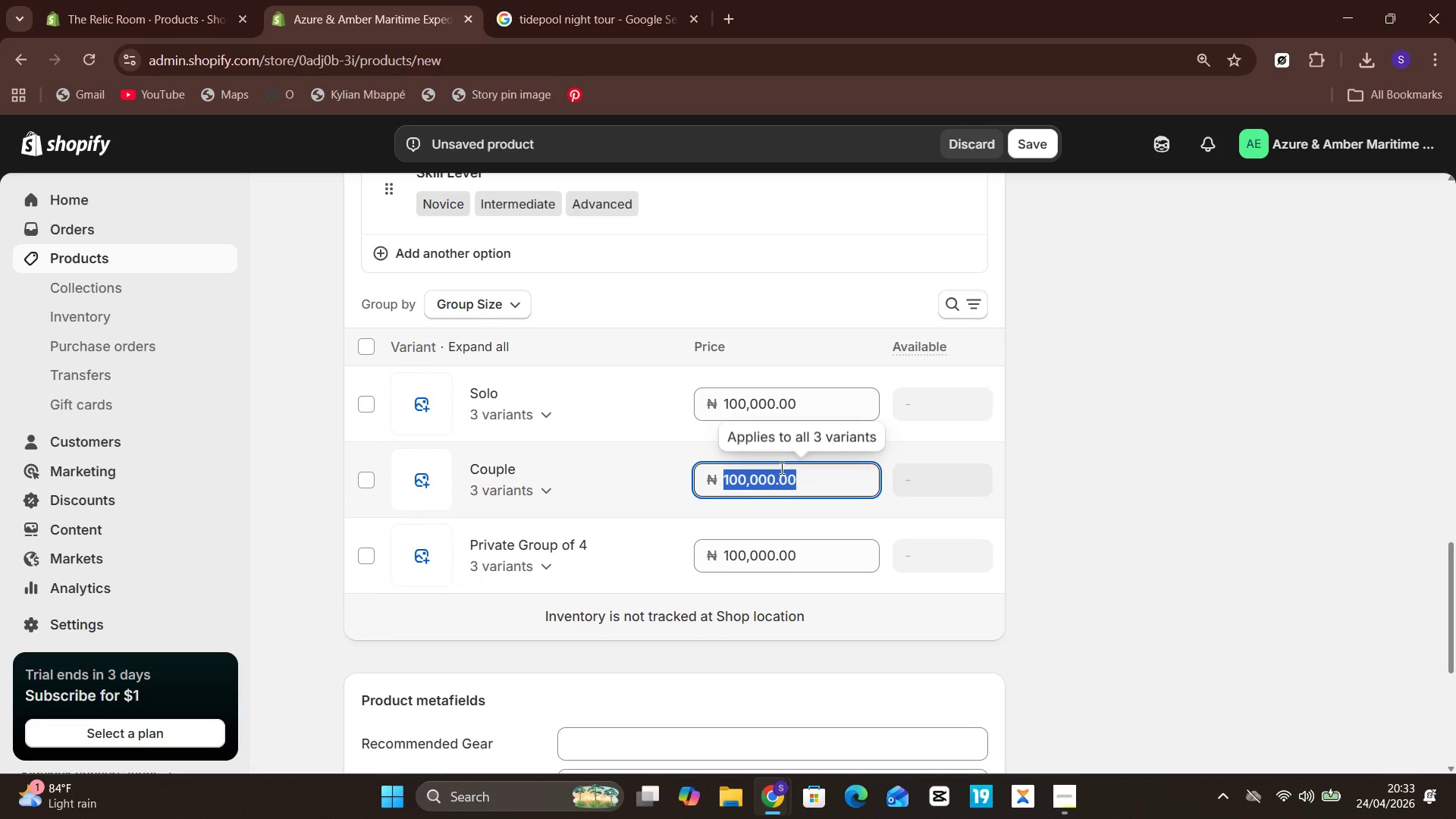 
type(200000)
 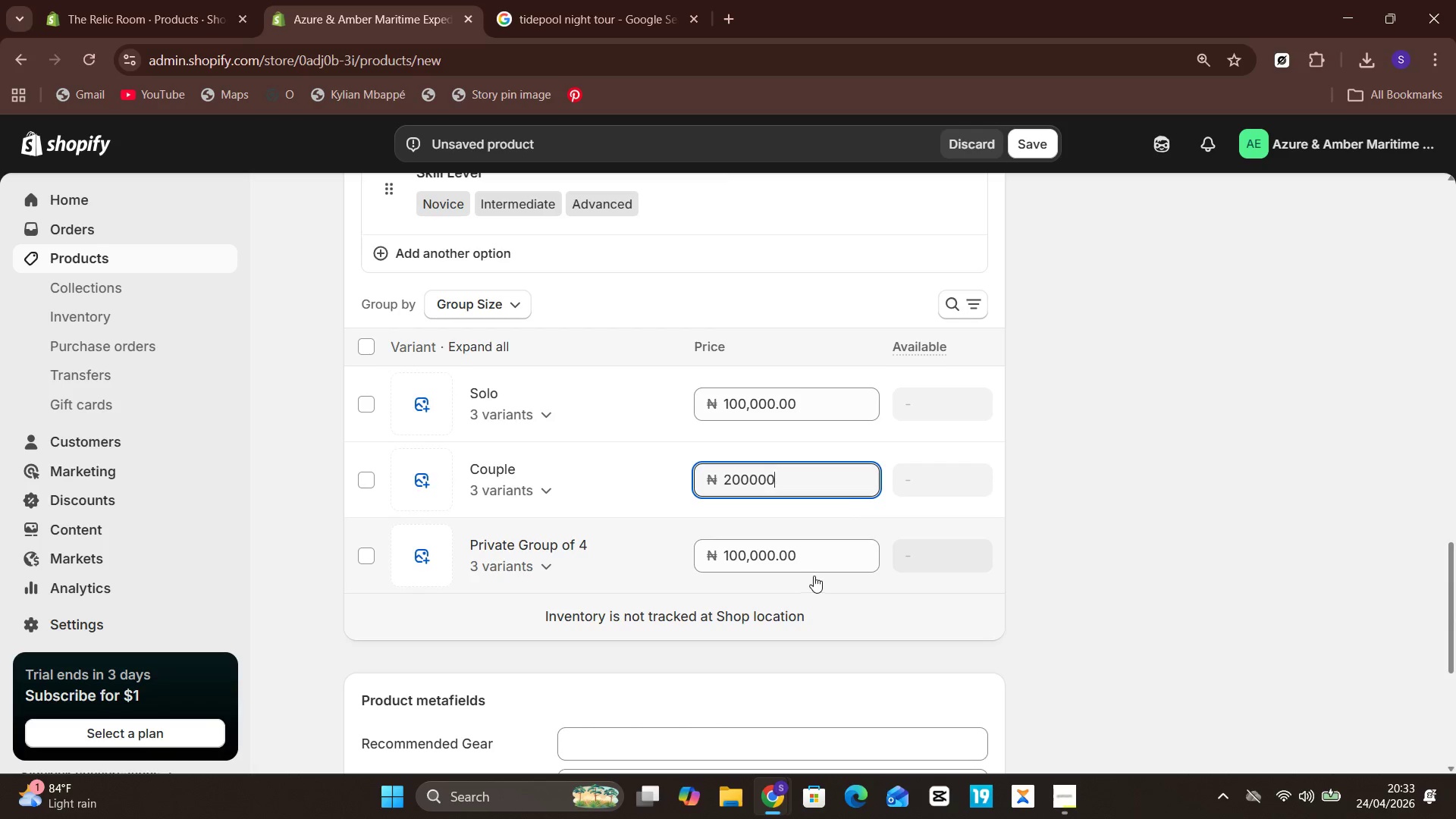 
left_click([820, 554])
 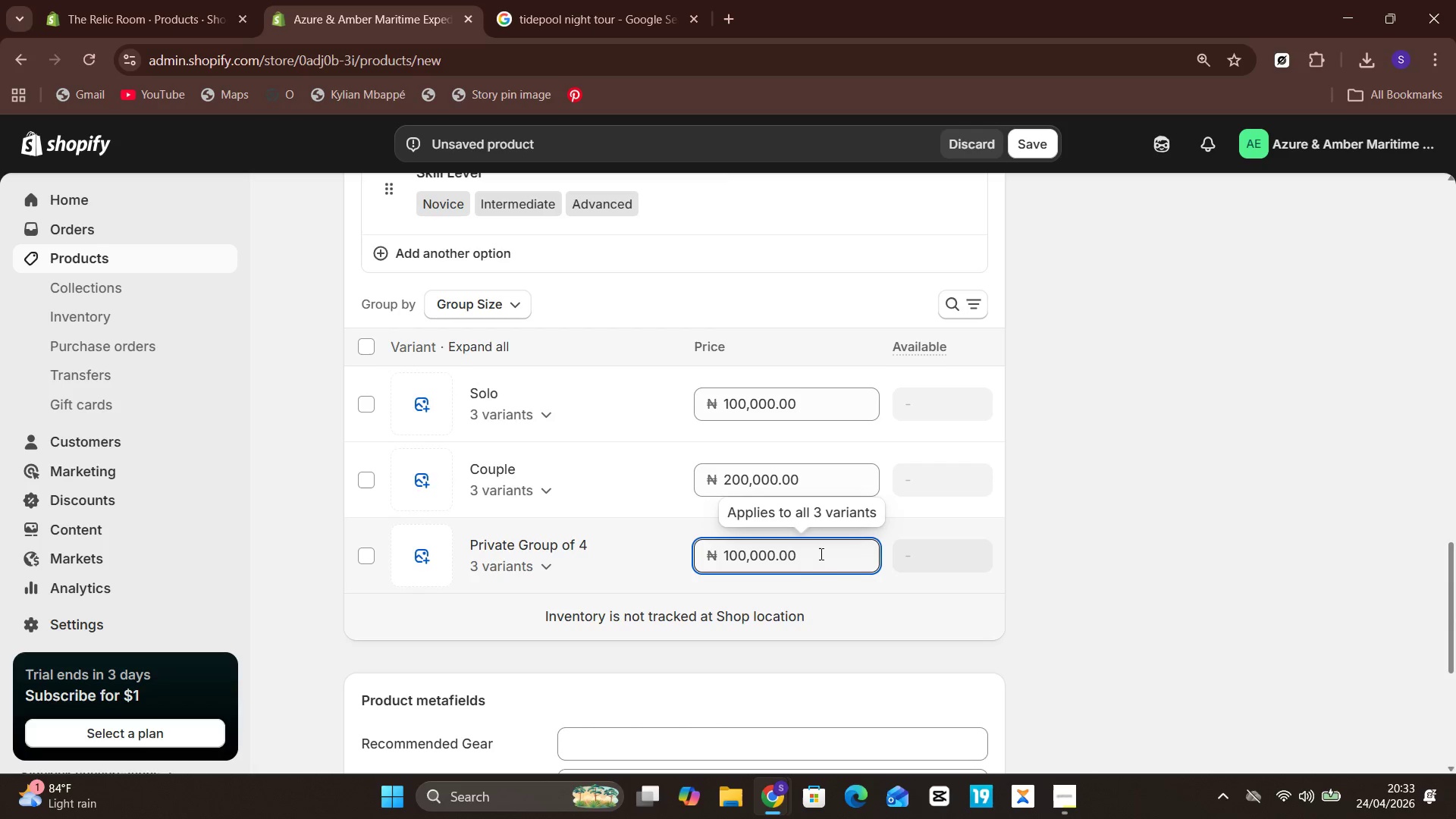 
key(Control+A)
 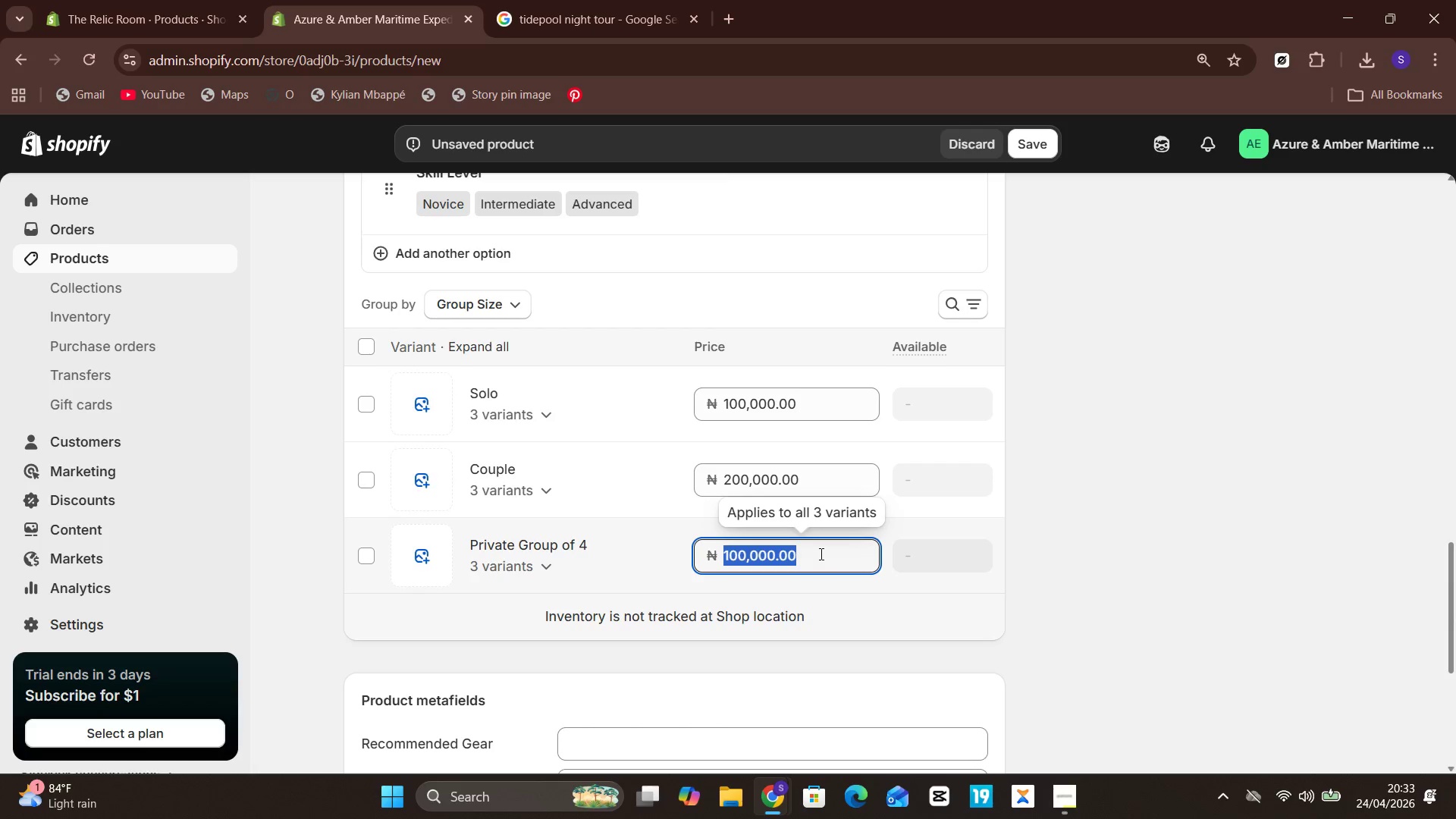 
type(360000)
 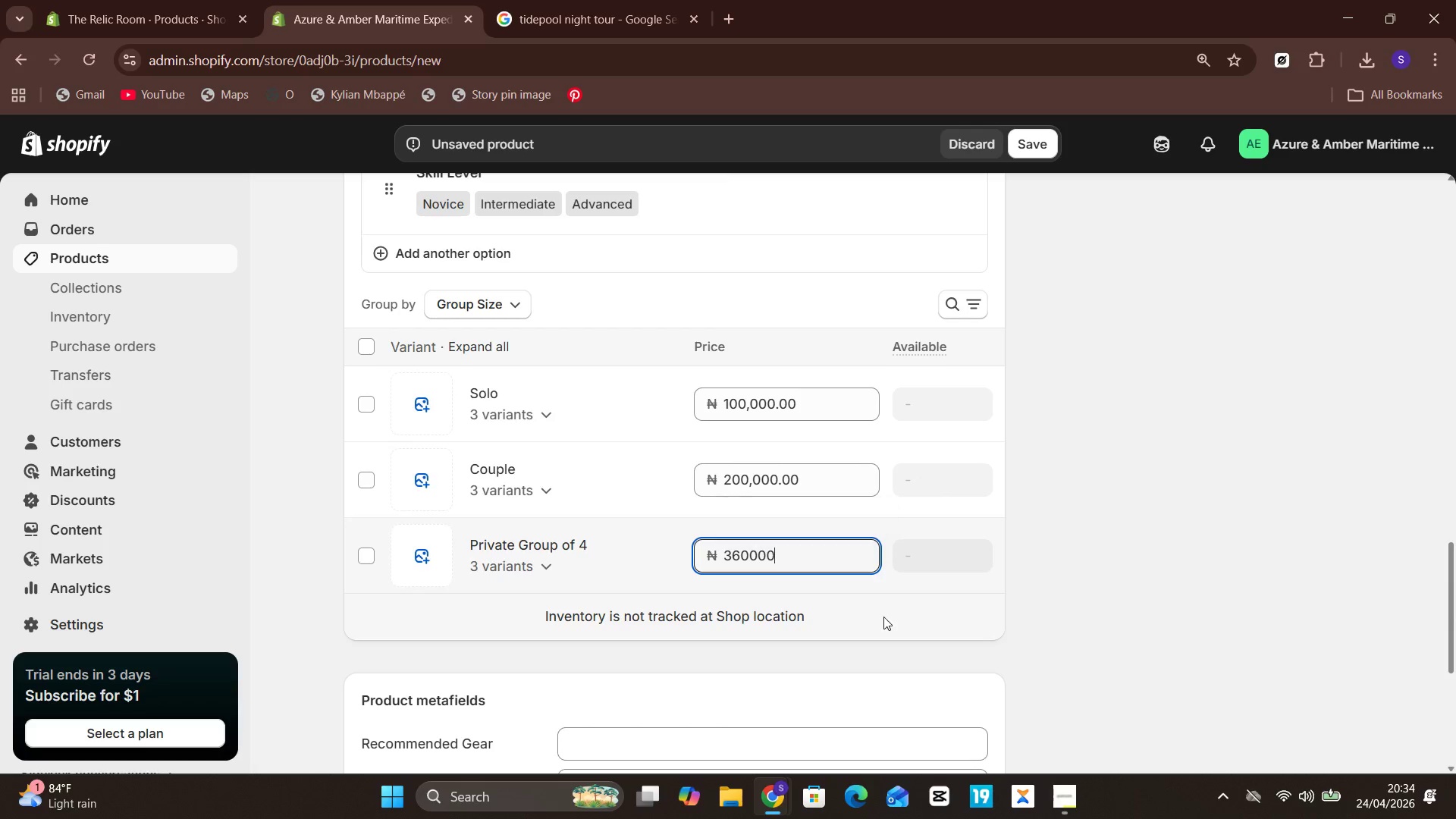 
left_click([1043, 527])
 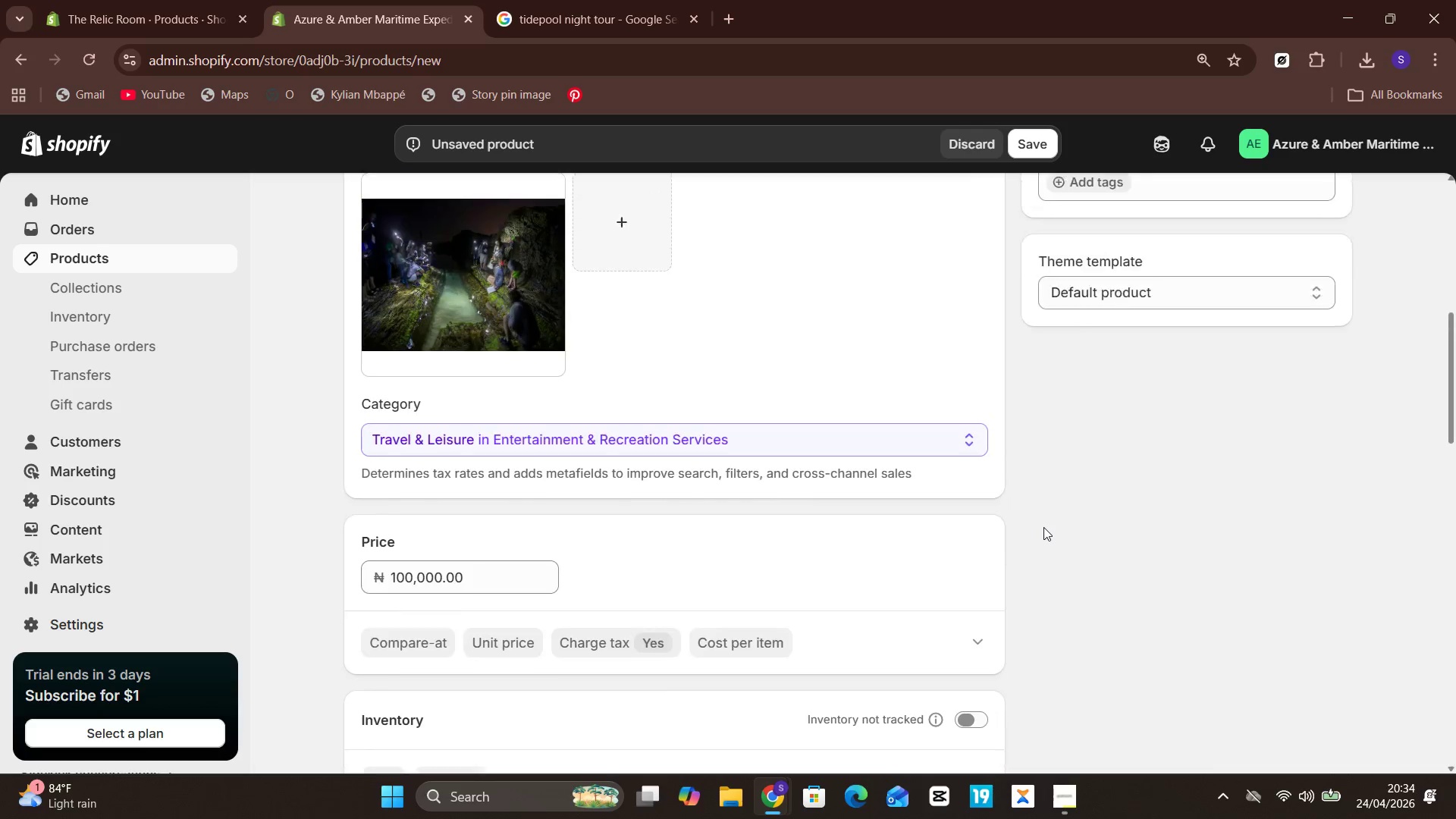 
wait(9.98)
 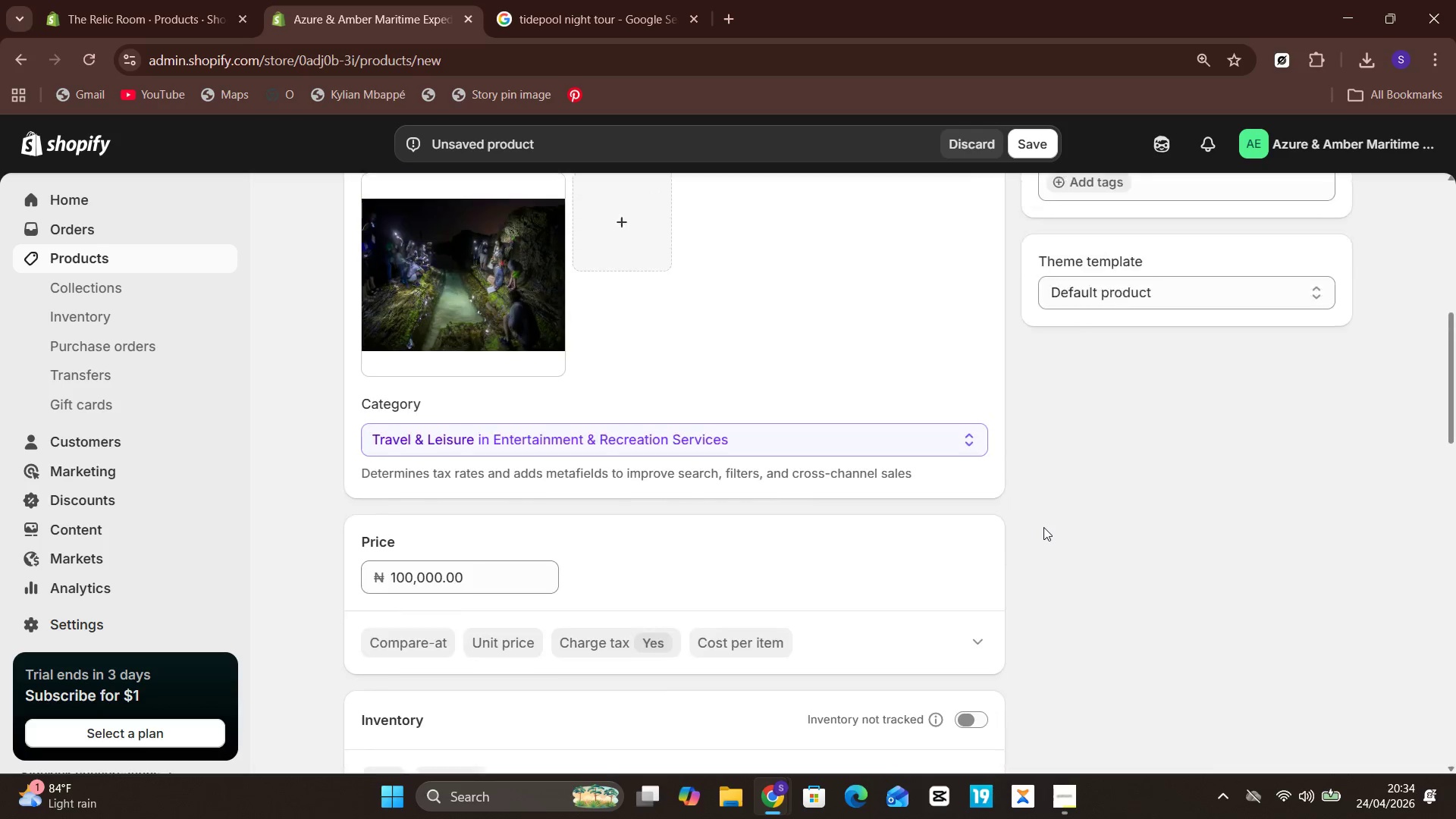 
left_click([1109, 391])
 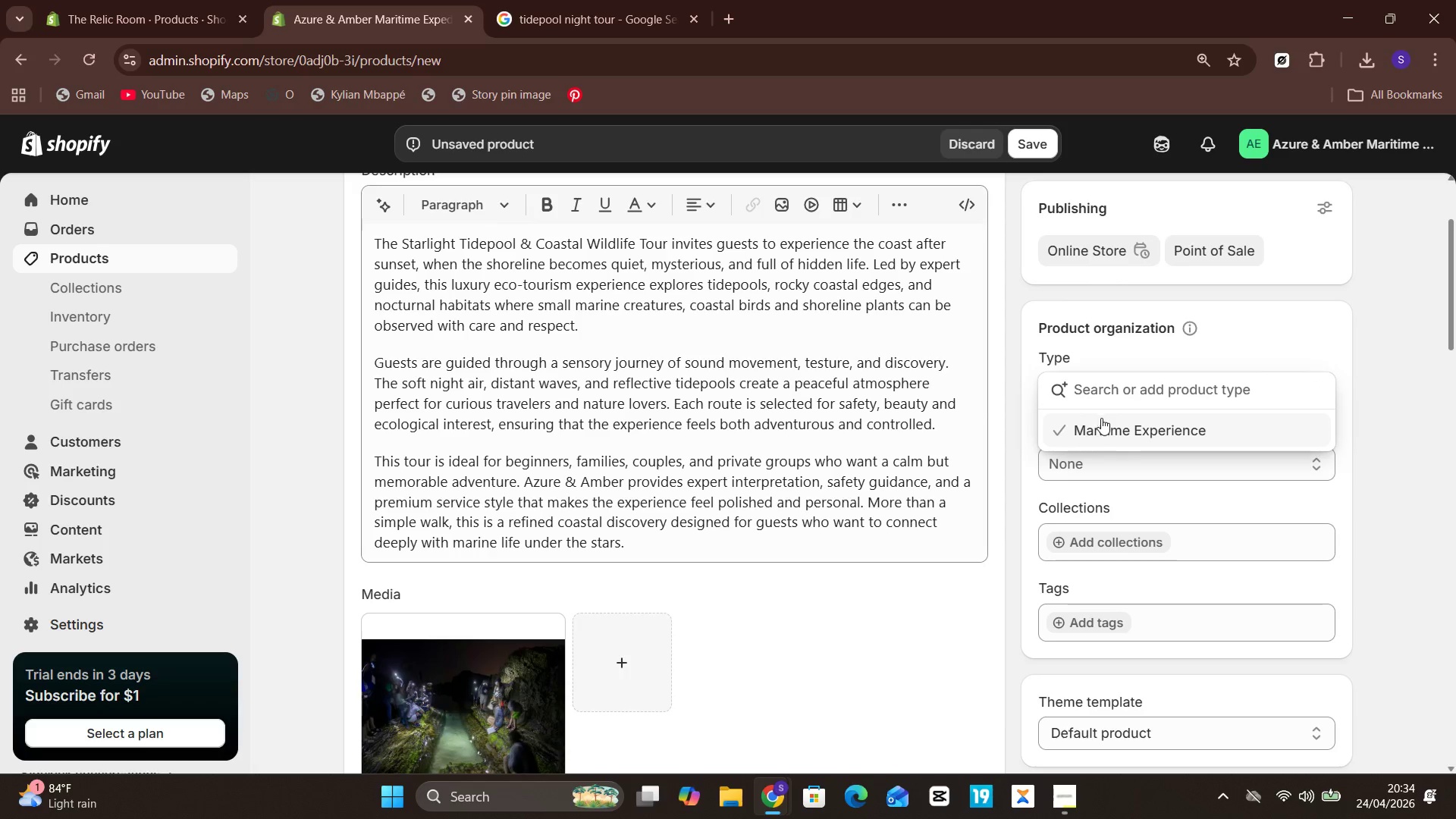 
left_click([1103, 420])
 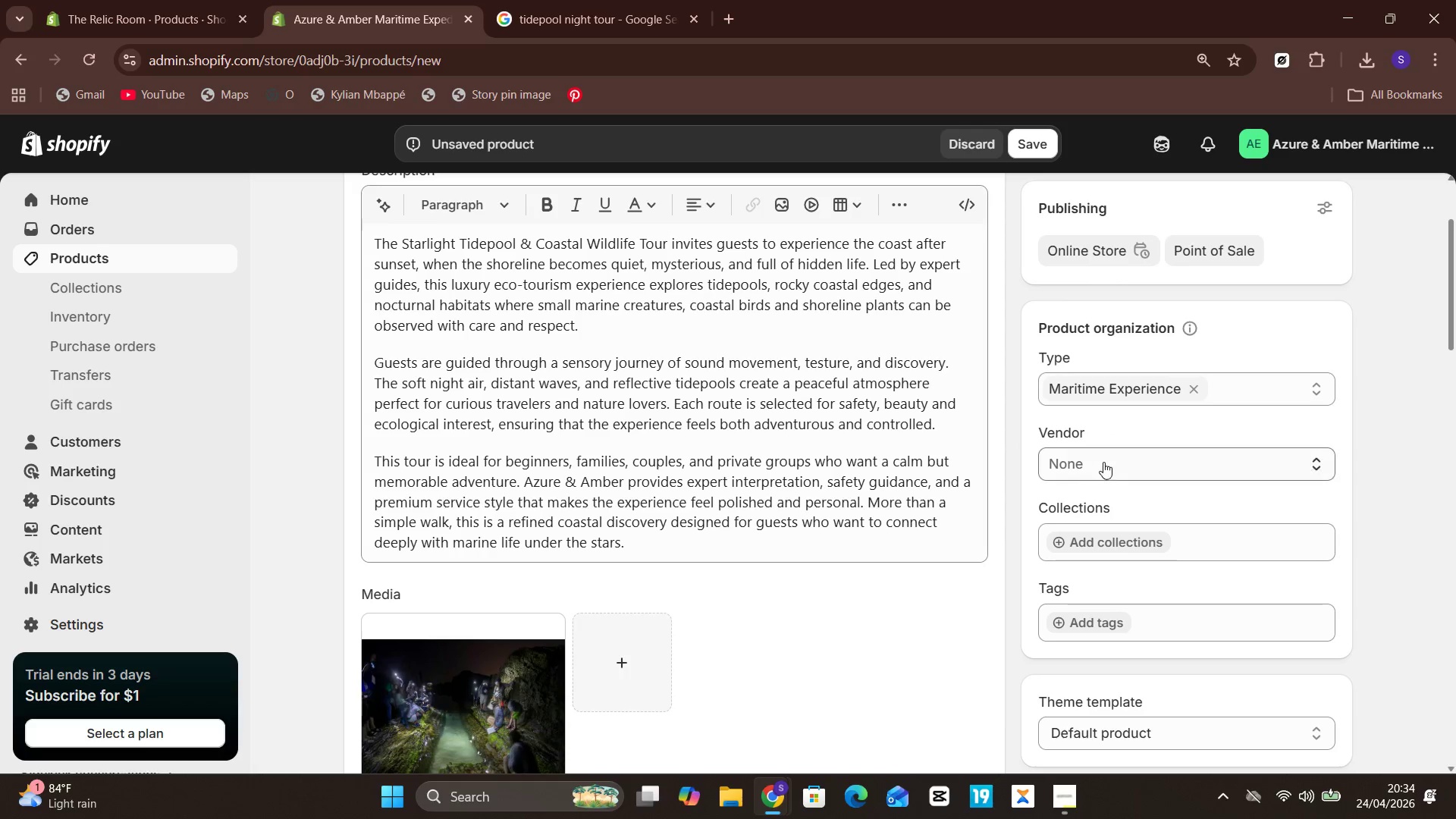 
left_click([1105, 471])
 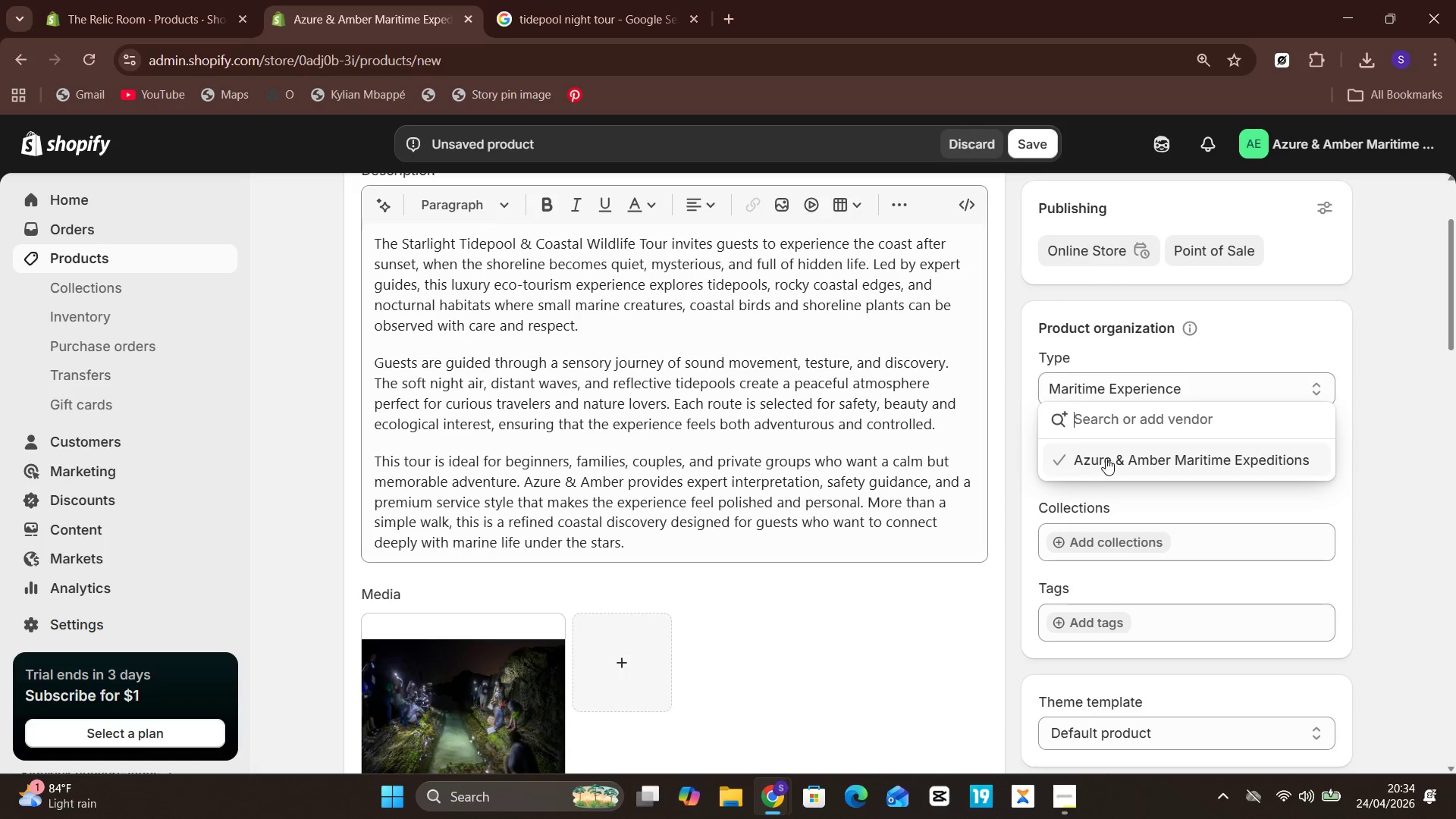 
left_click([1106, 457])
 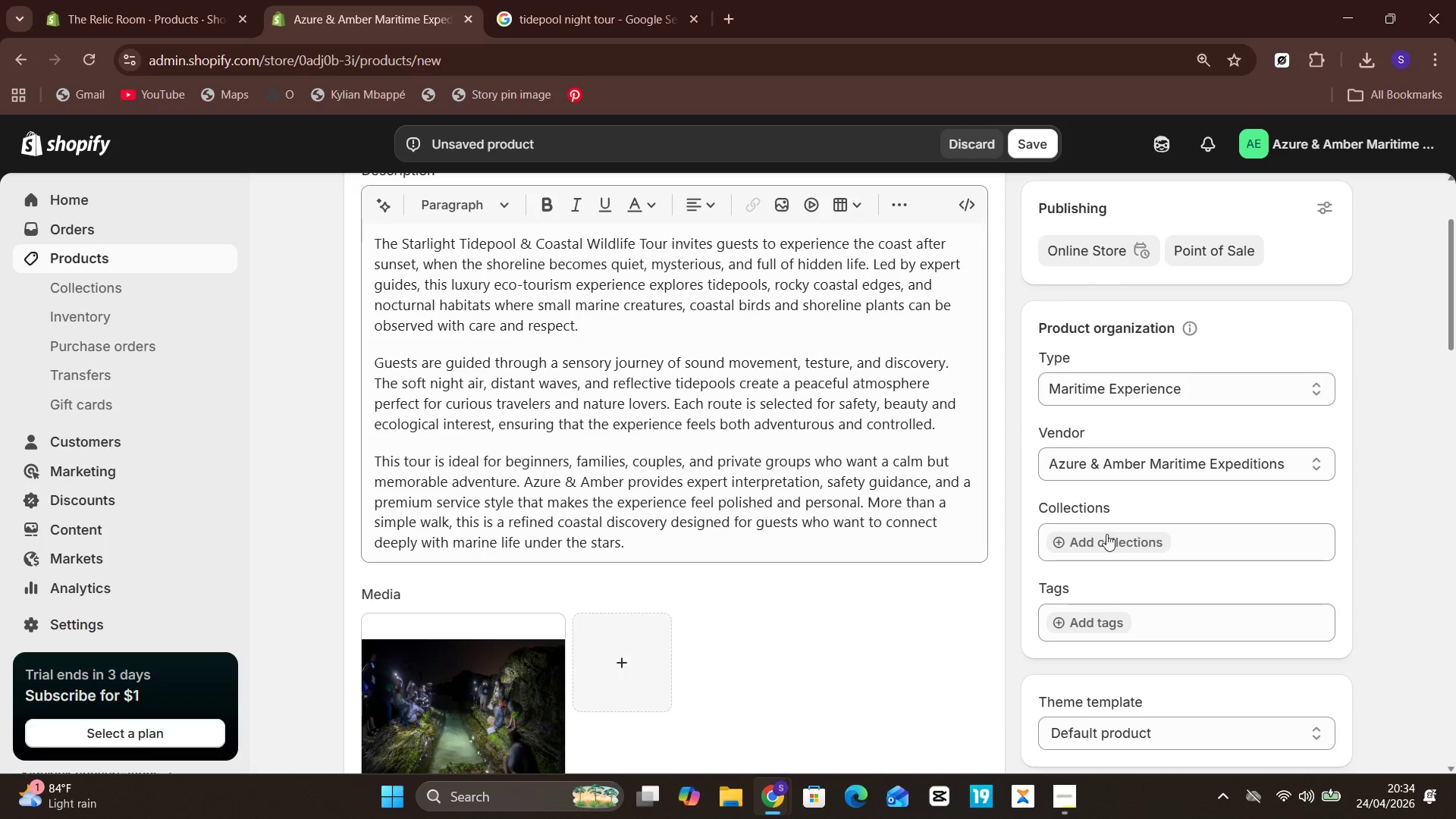 
left_click([1108, 540])
 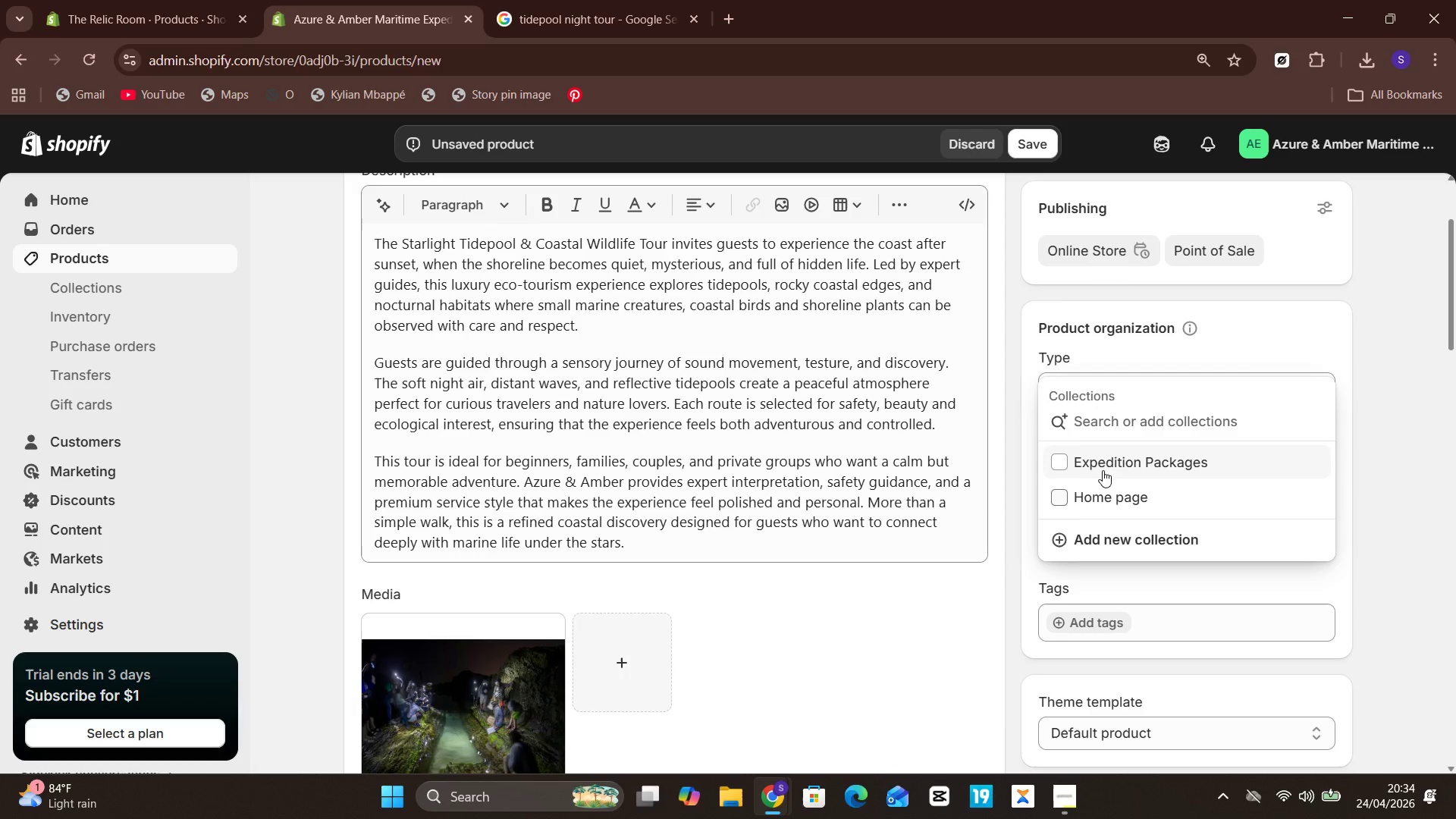 
left_click([1106, 461])
 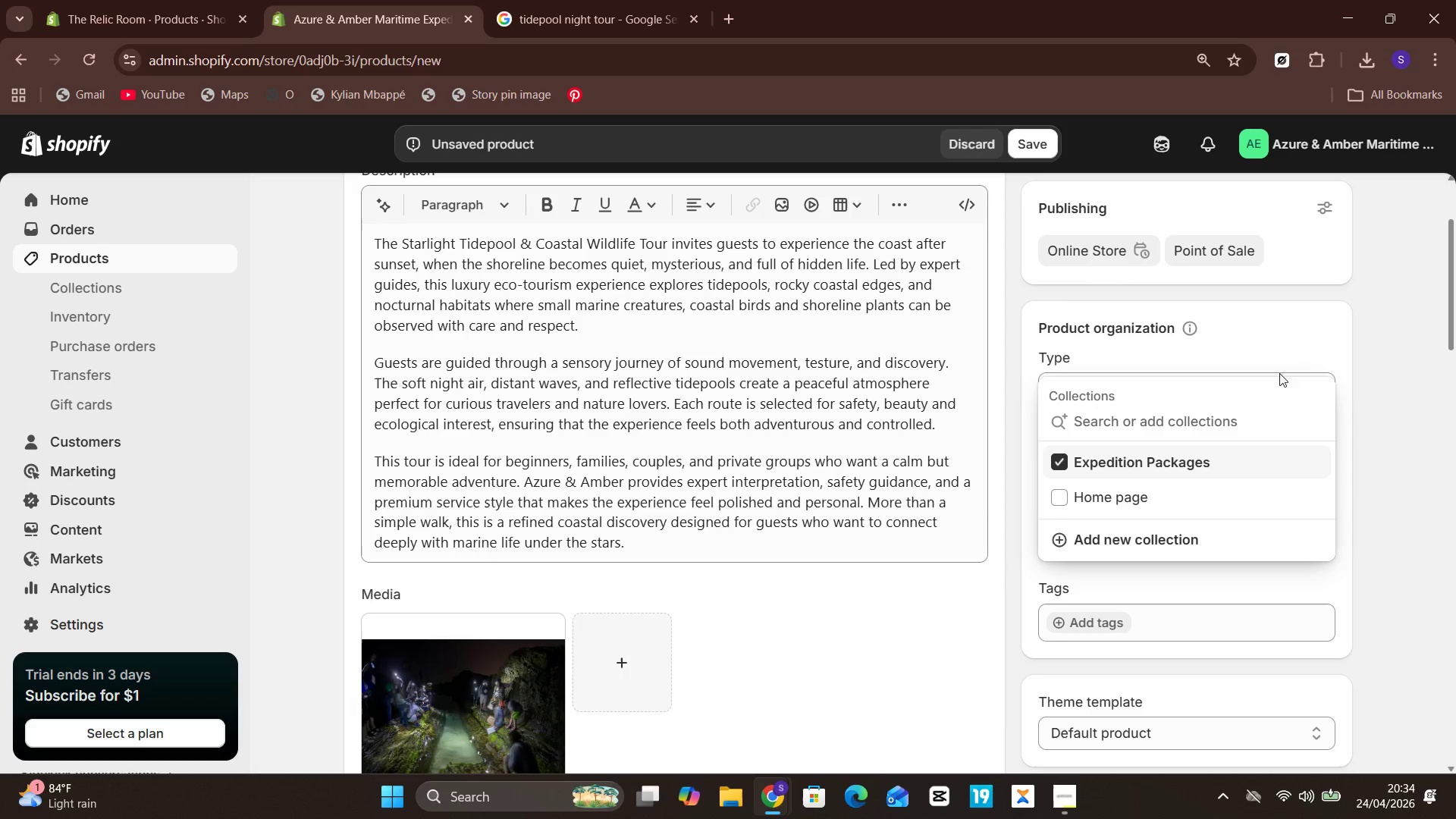 
left_click([1367, 433])
 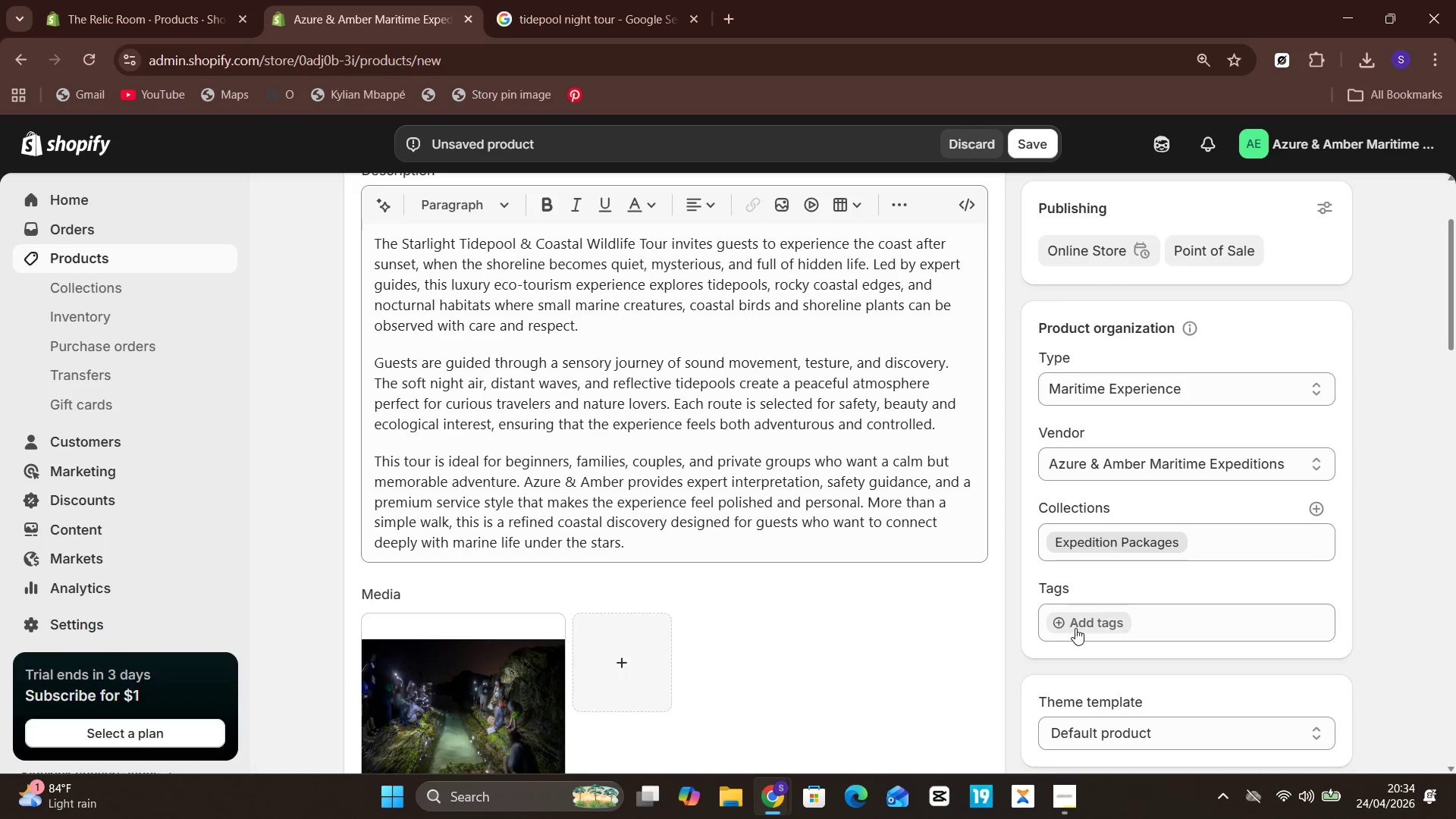 
left_click([1085, 623])
 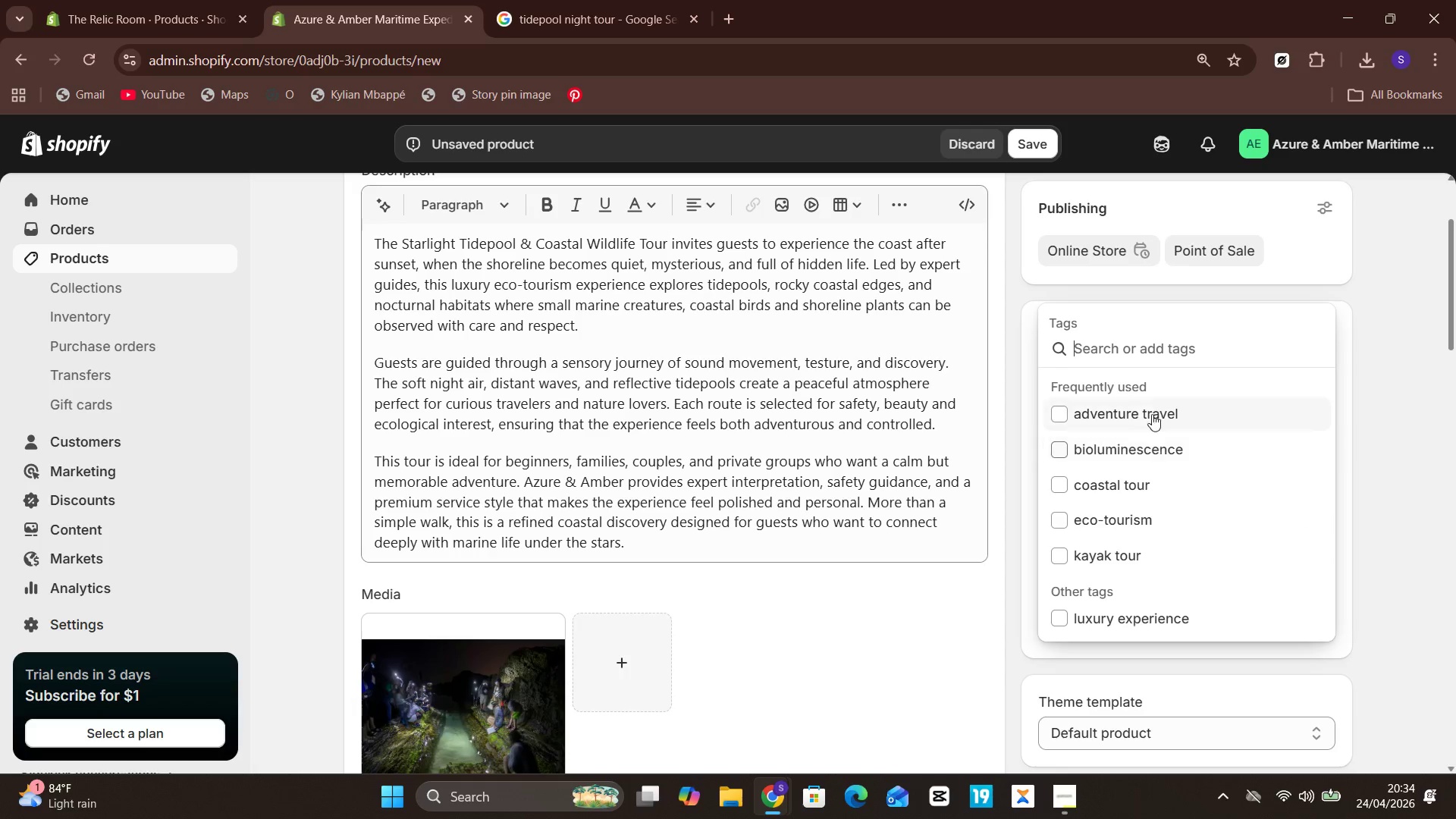 
left_click([1150, 406])
 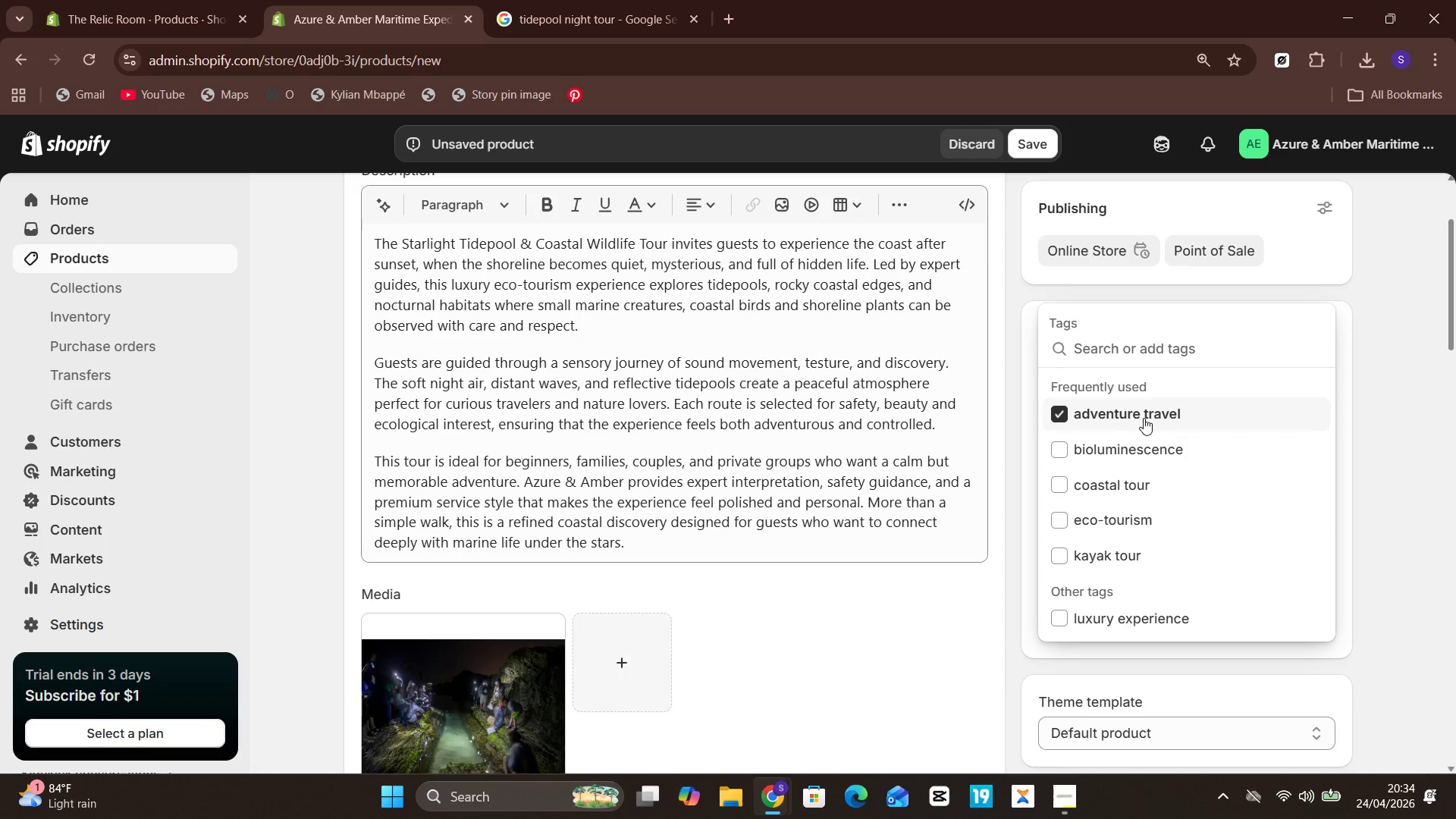 
left_click([1142, 429])
 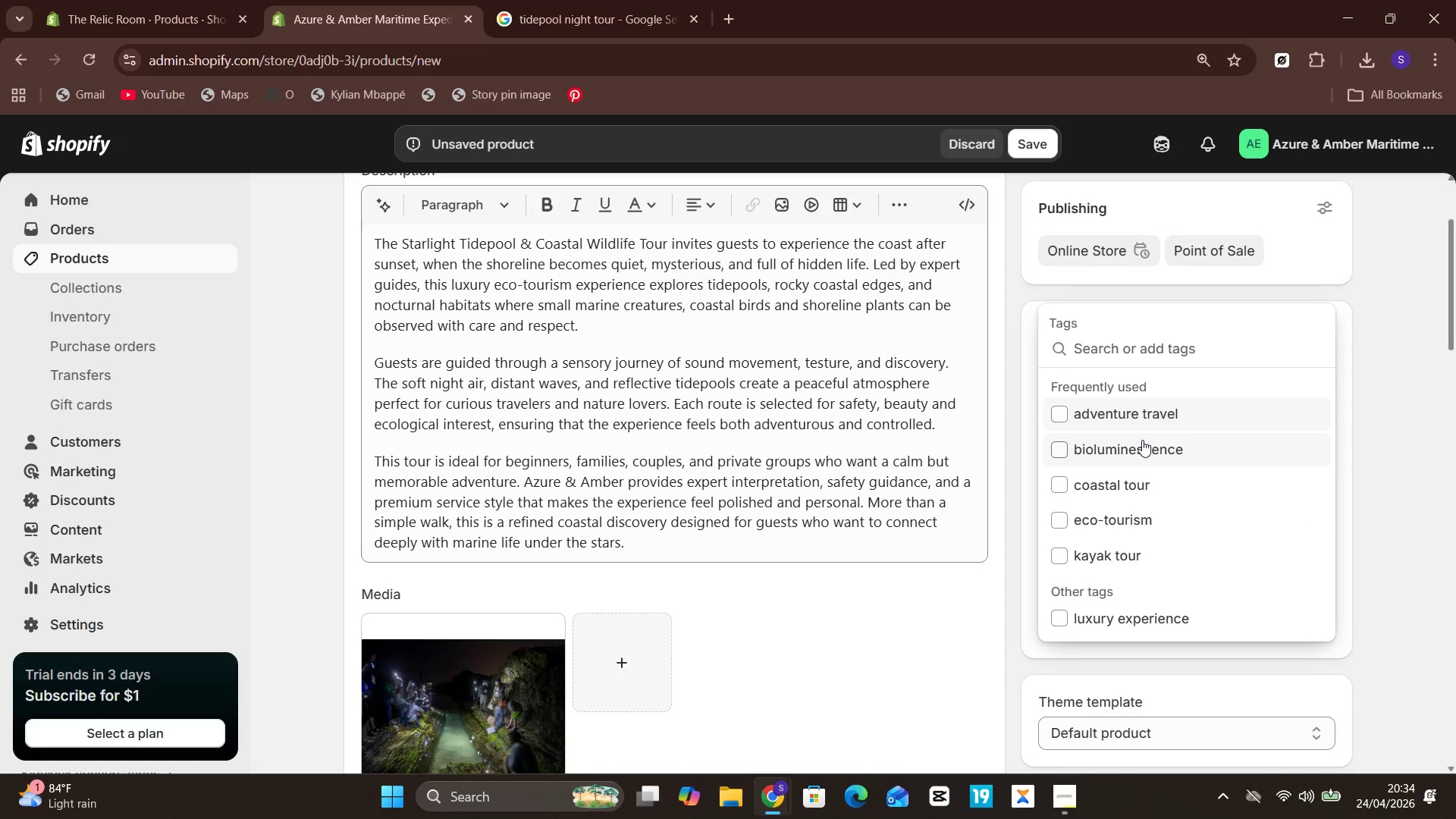 
left_click([1142, 440])
 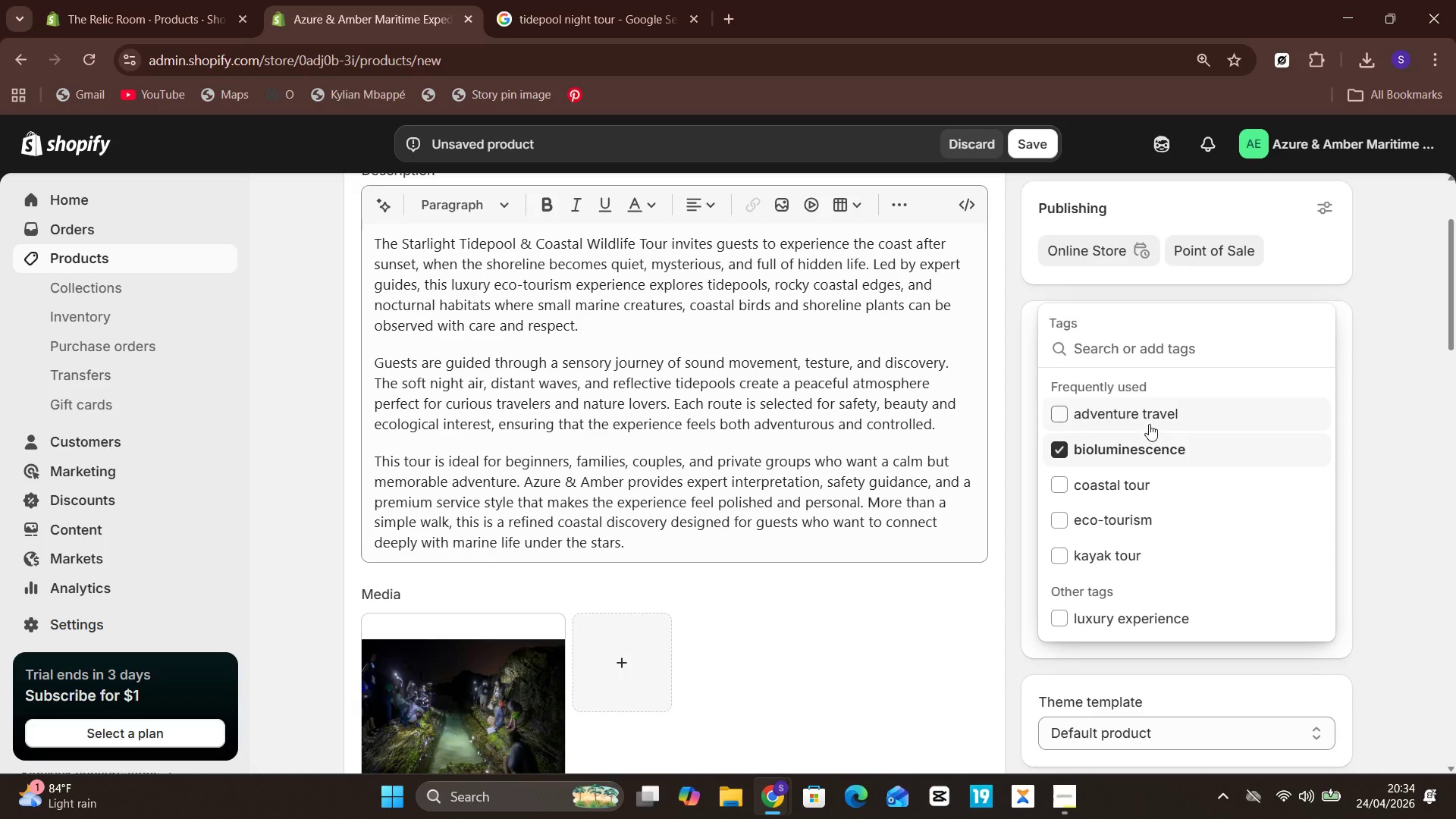 
left_click([1150, 422])
 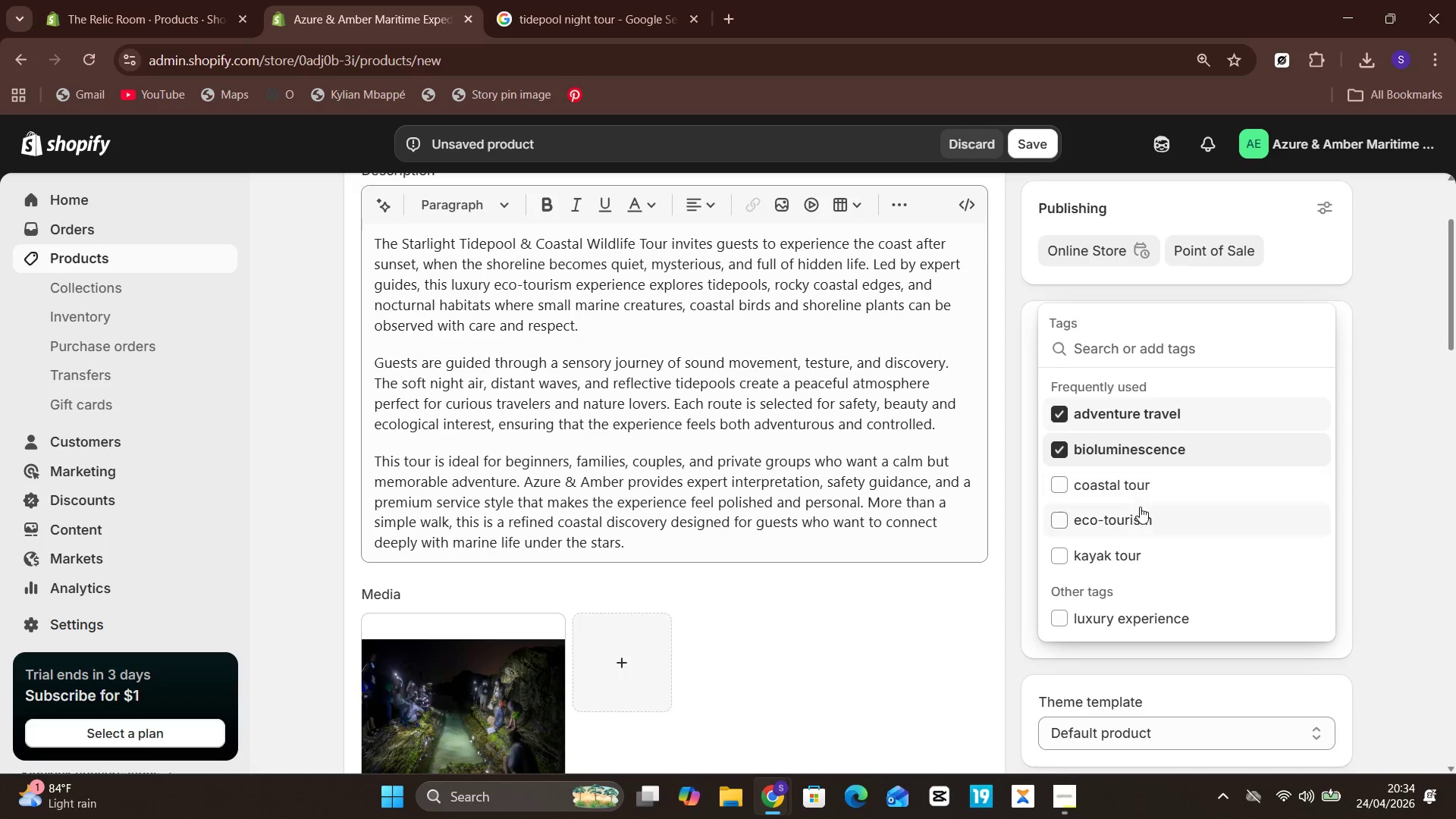 
left_click([1140, 507])
 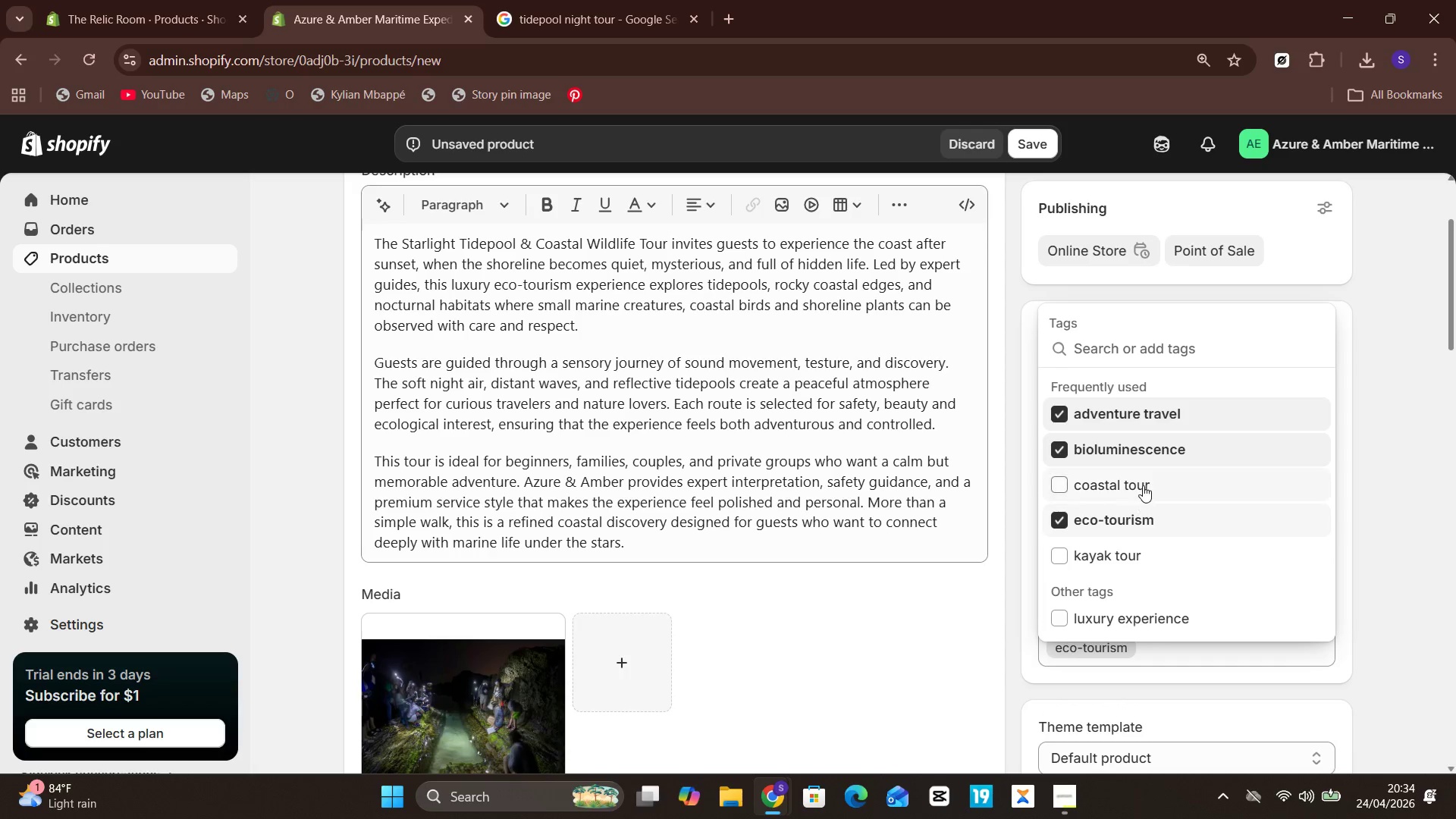 
left_click([1143, 485])
 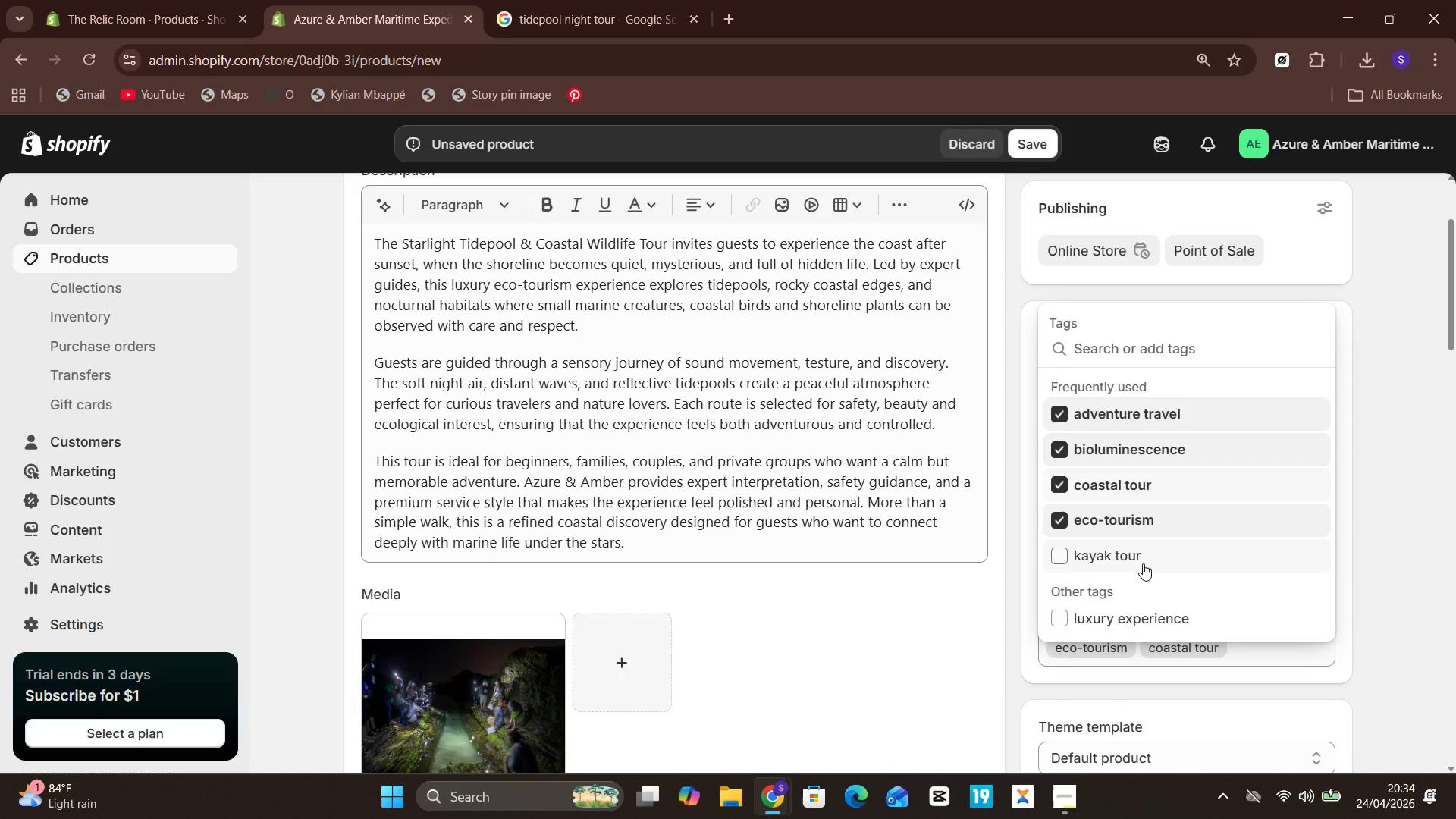 
left_click([1143, 563])
 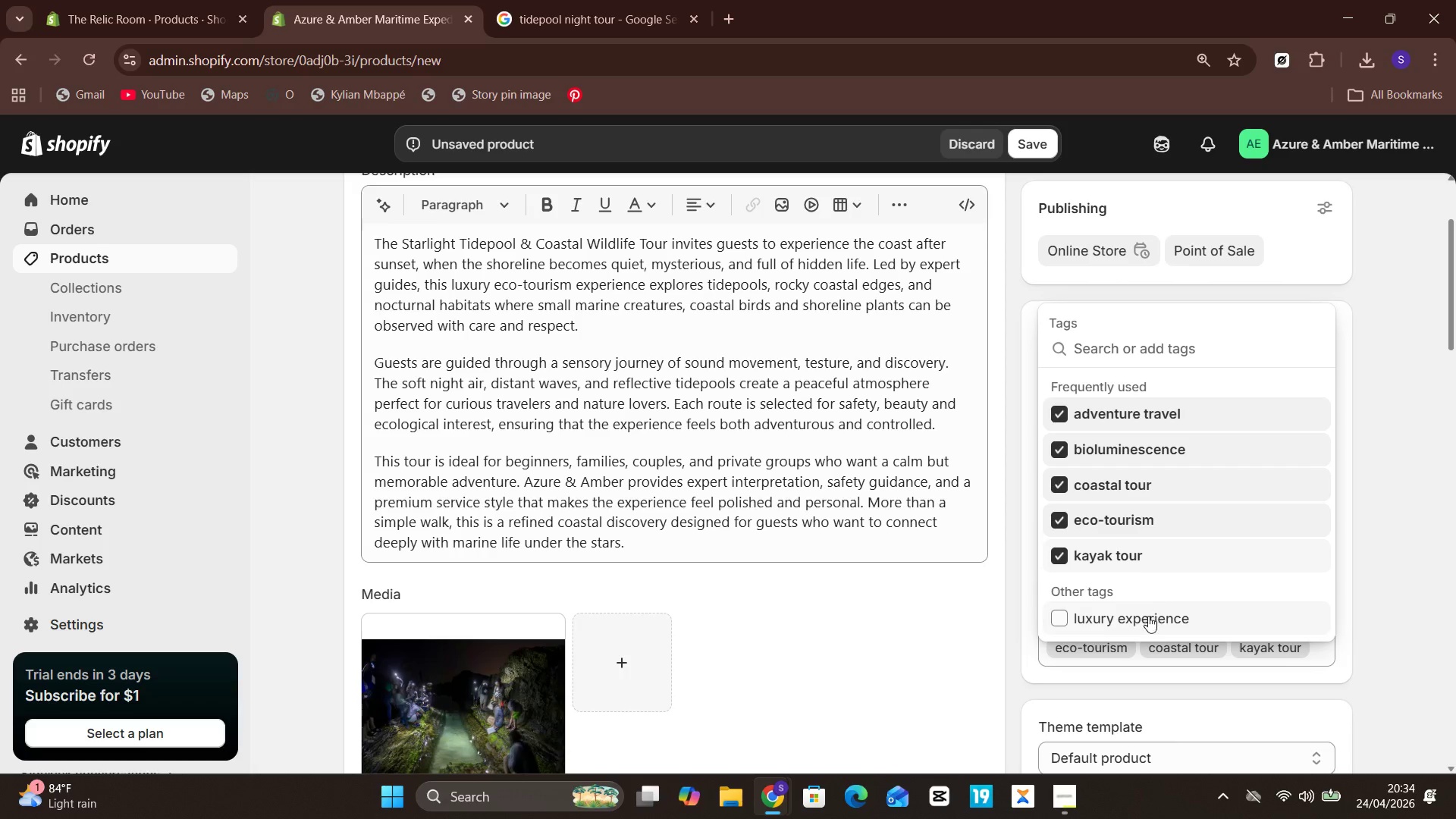 
left_click([1149, 620])
 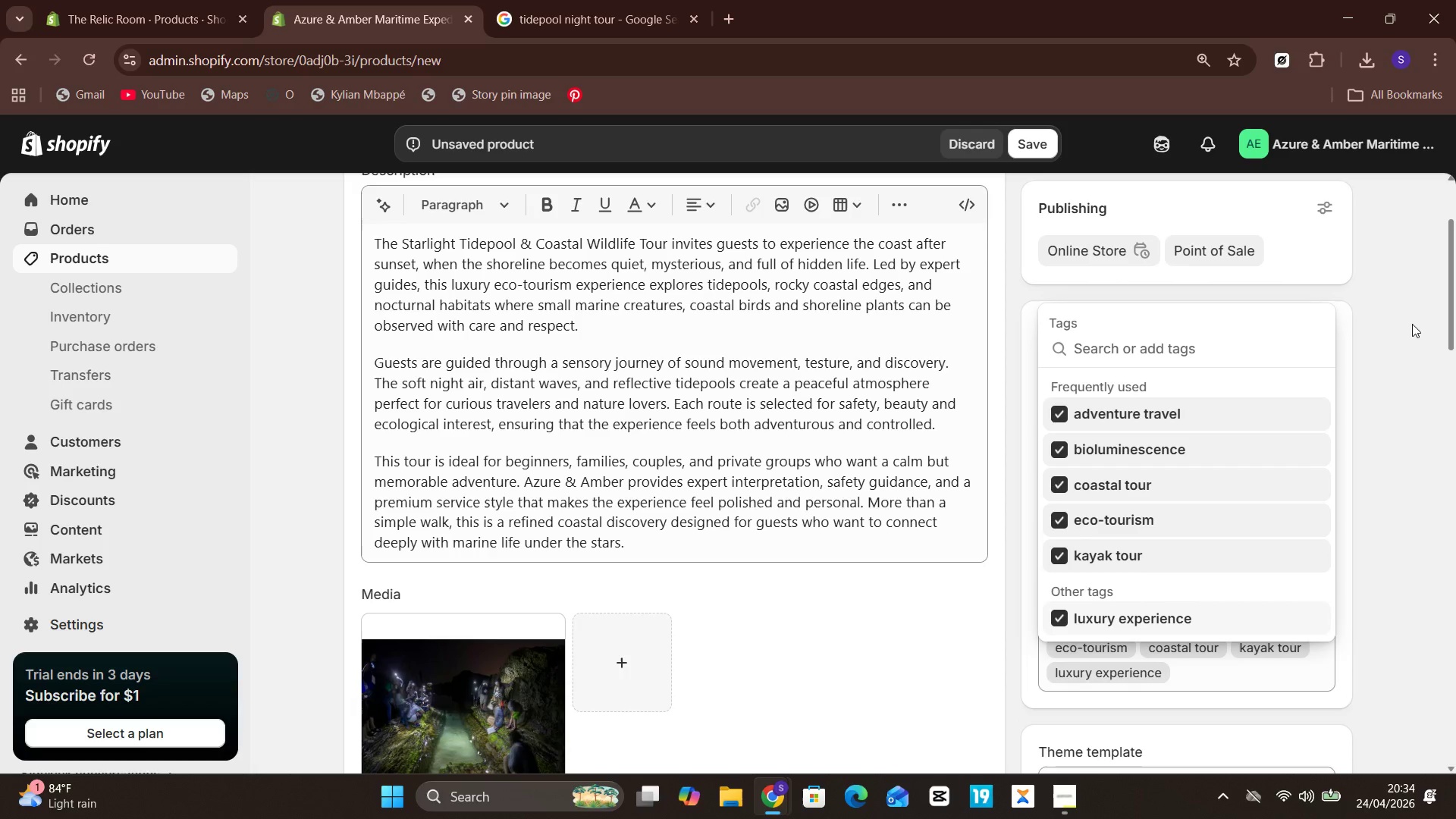 
left_click([1413, 321])
 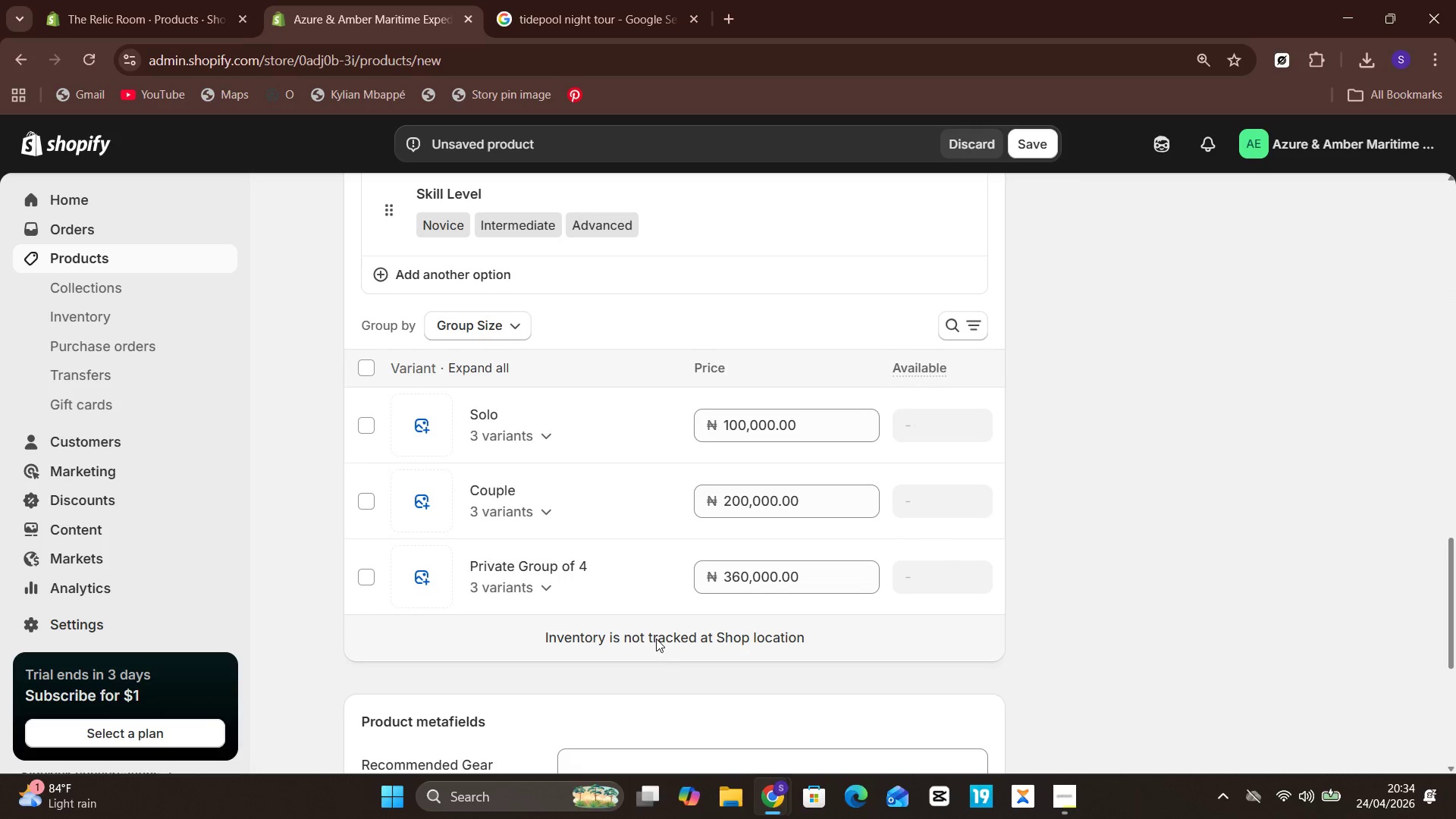 
wait(11.52)
 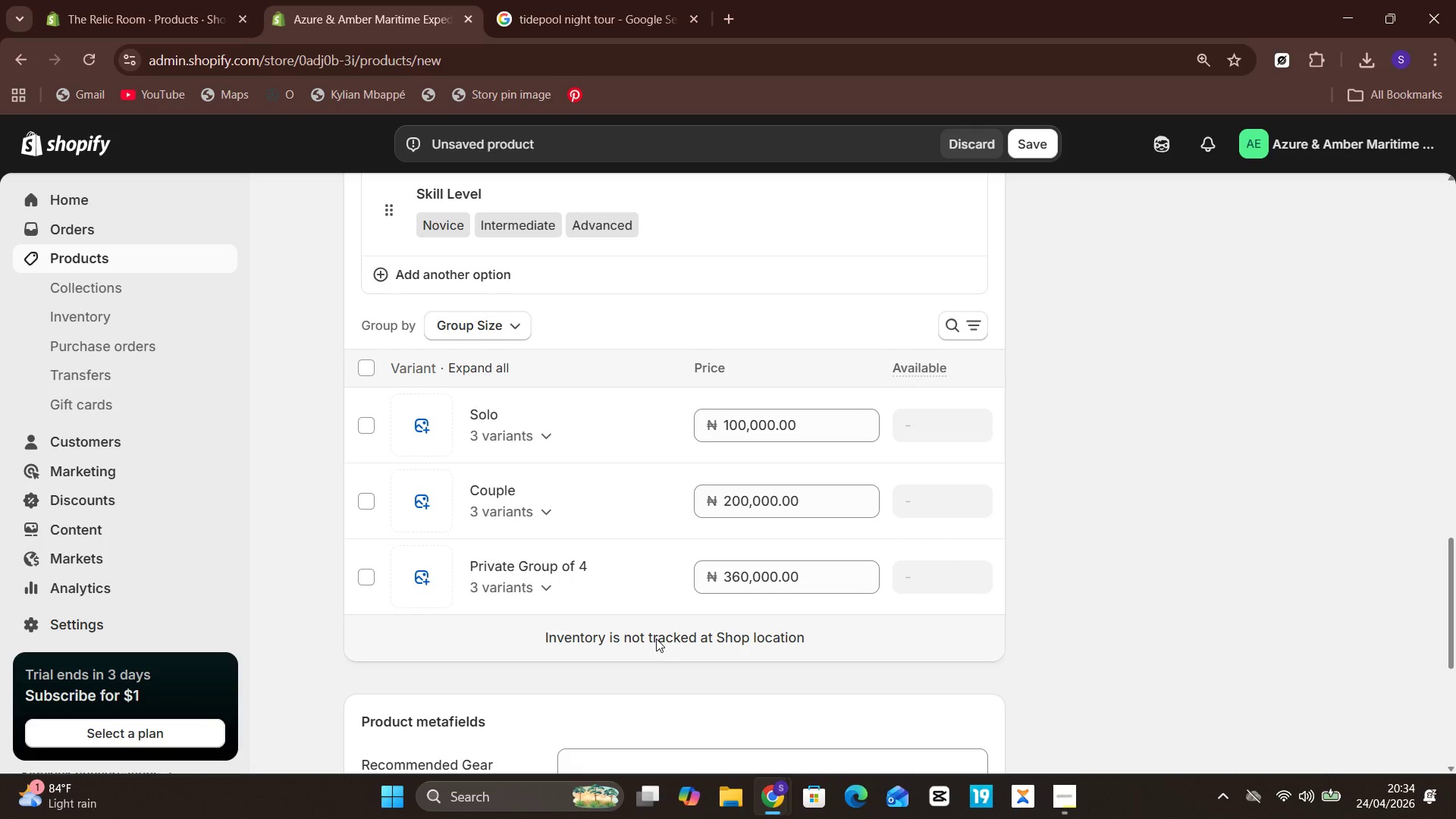 
left_click([981, 499])
 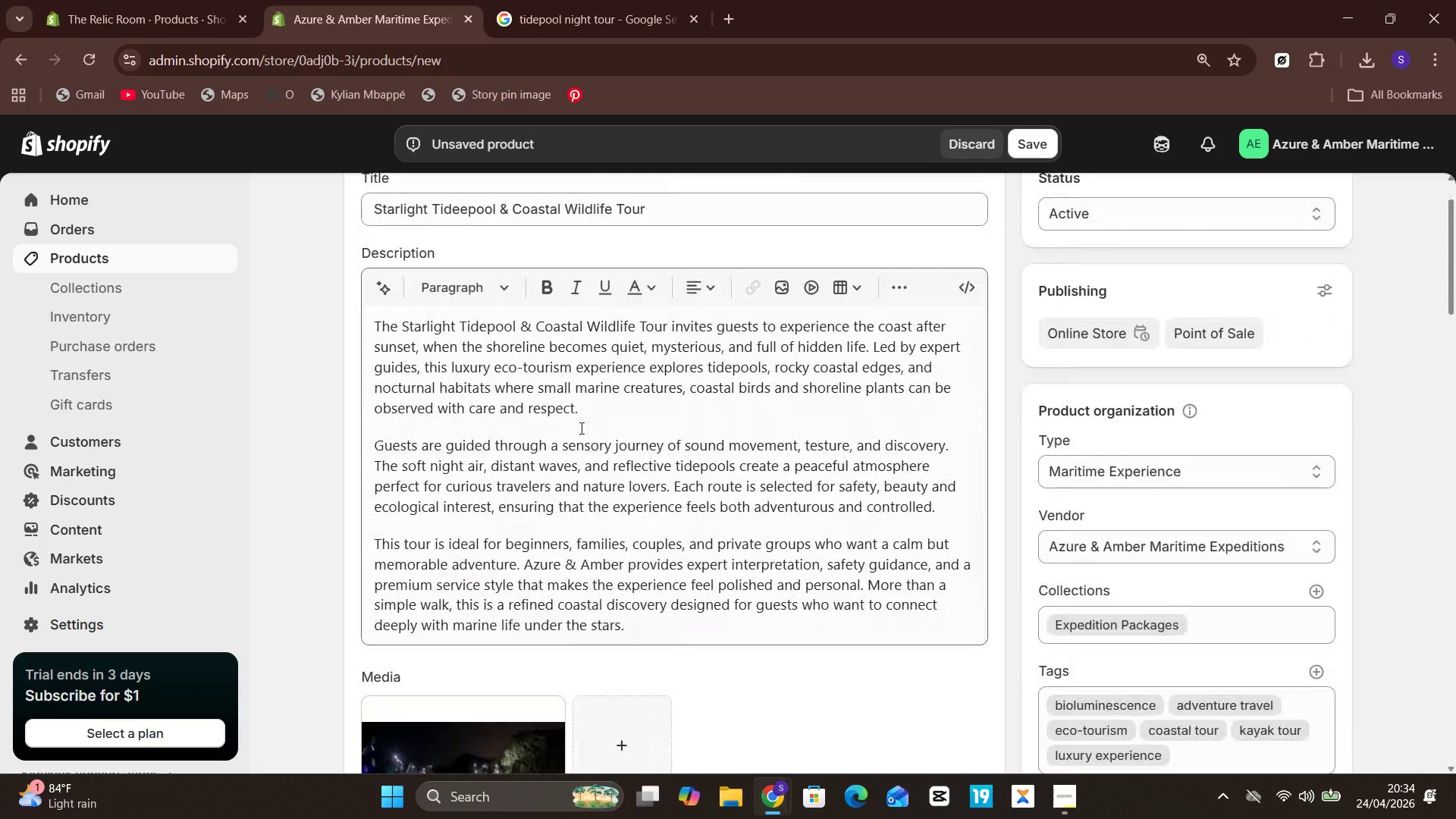 
wait(6.41)
 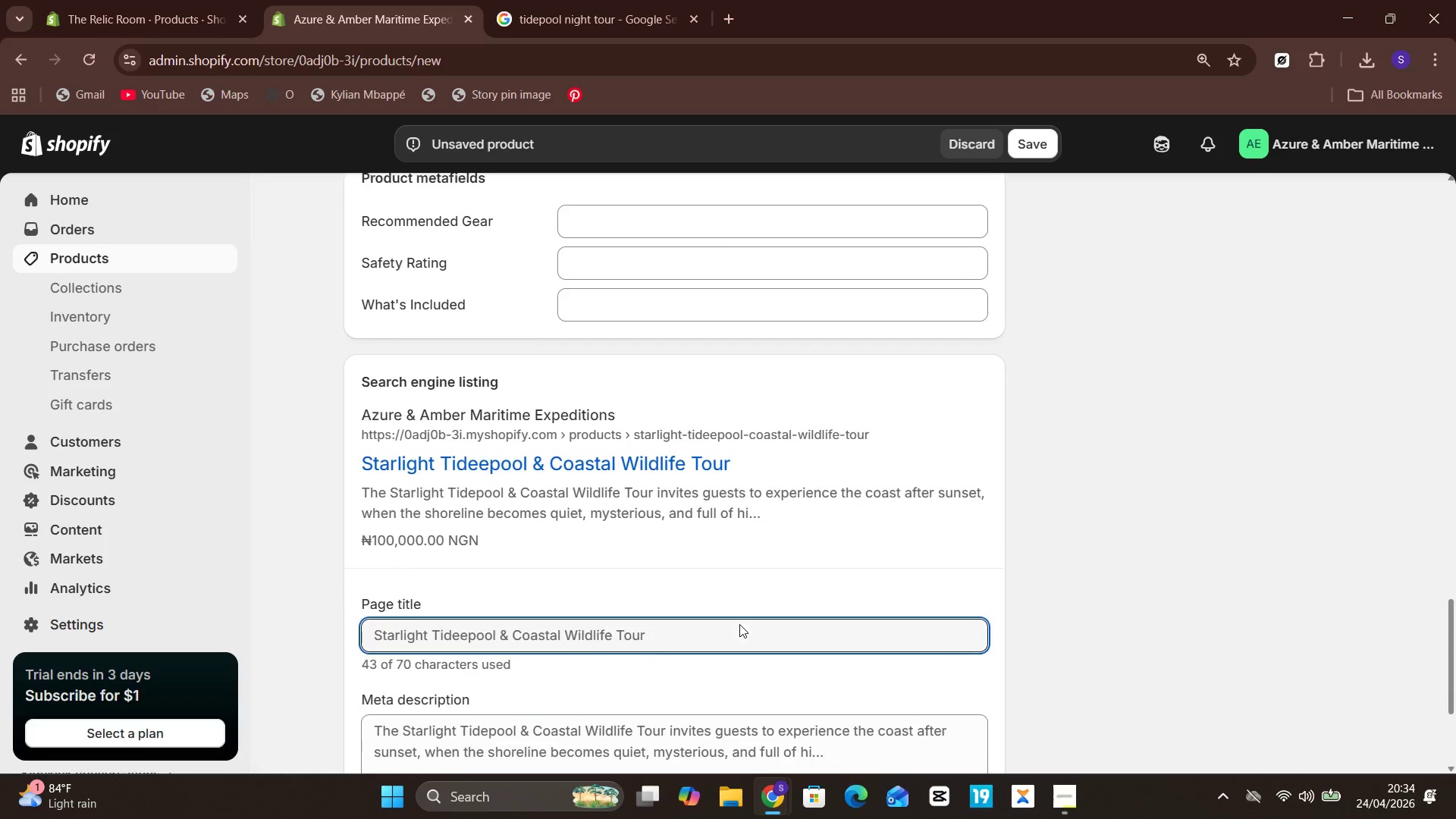 
left_click([466, 210])
 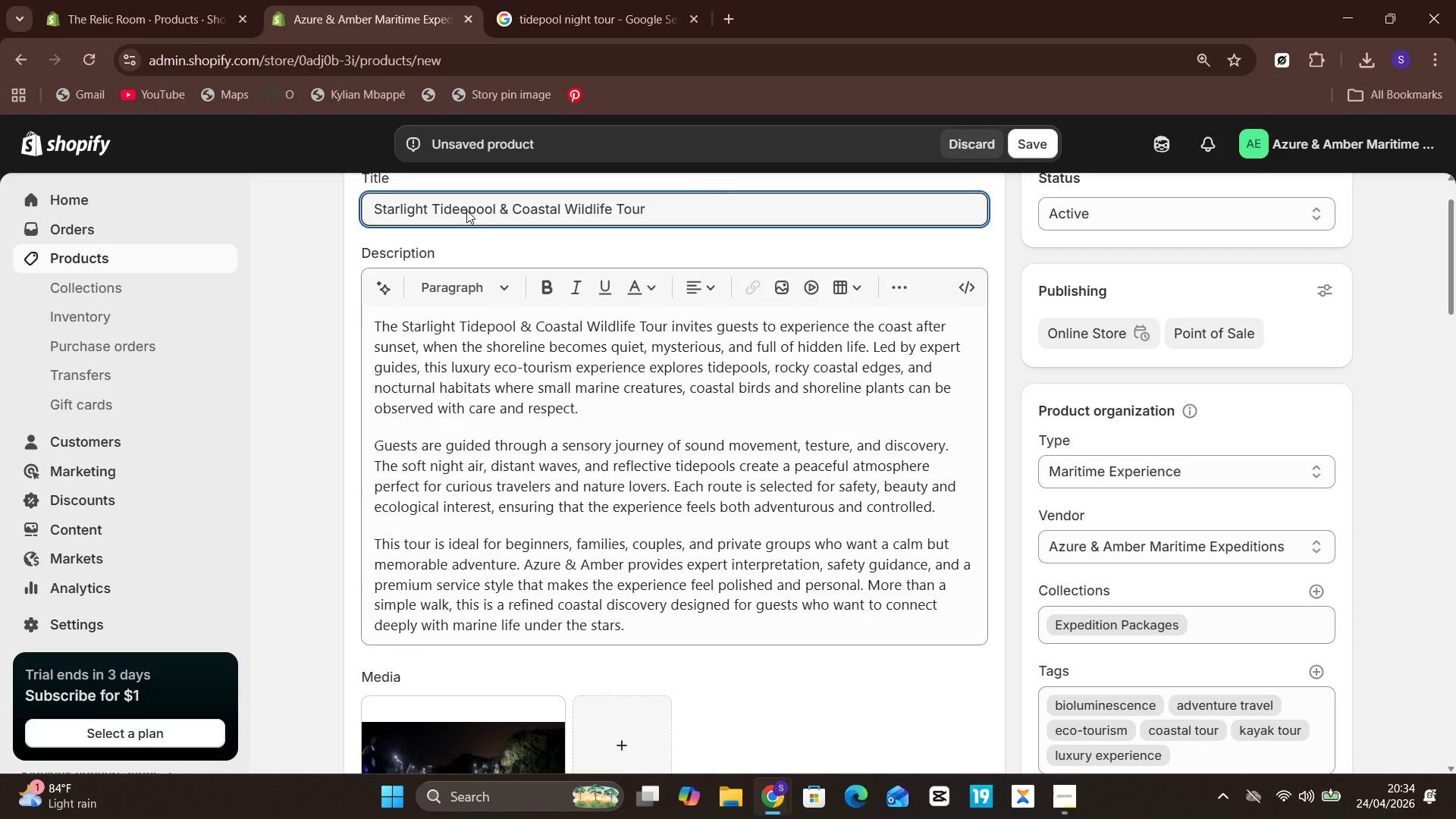 
key(Backspace)
 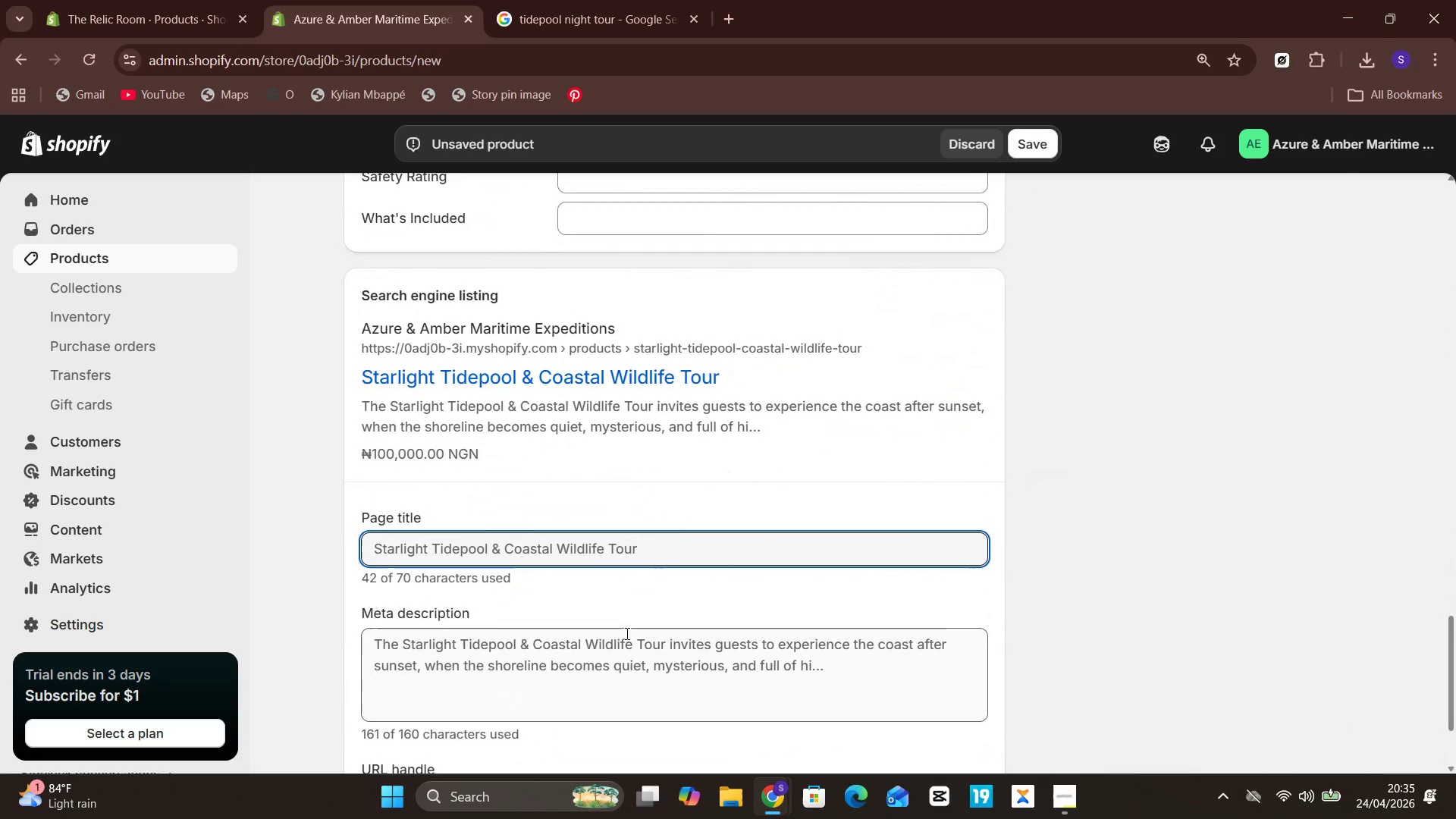 
wait(14.34)
 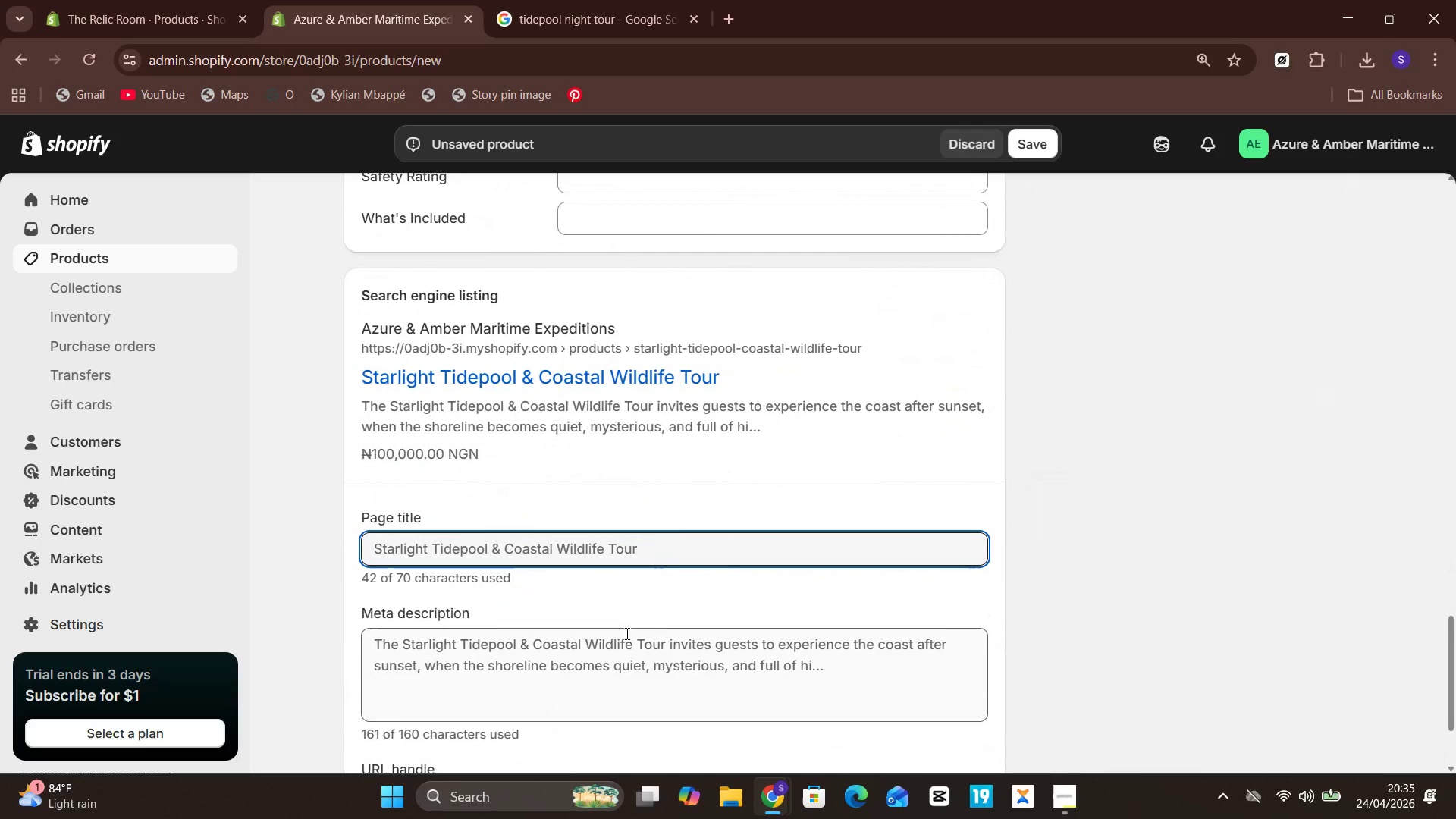 
left_click([543, 548])
 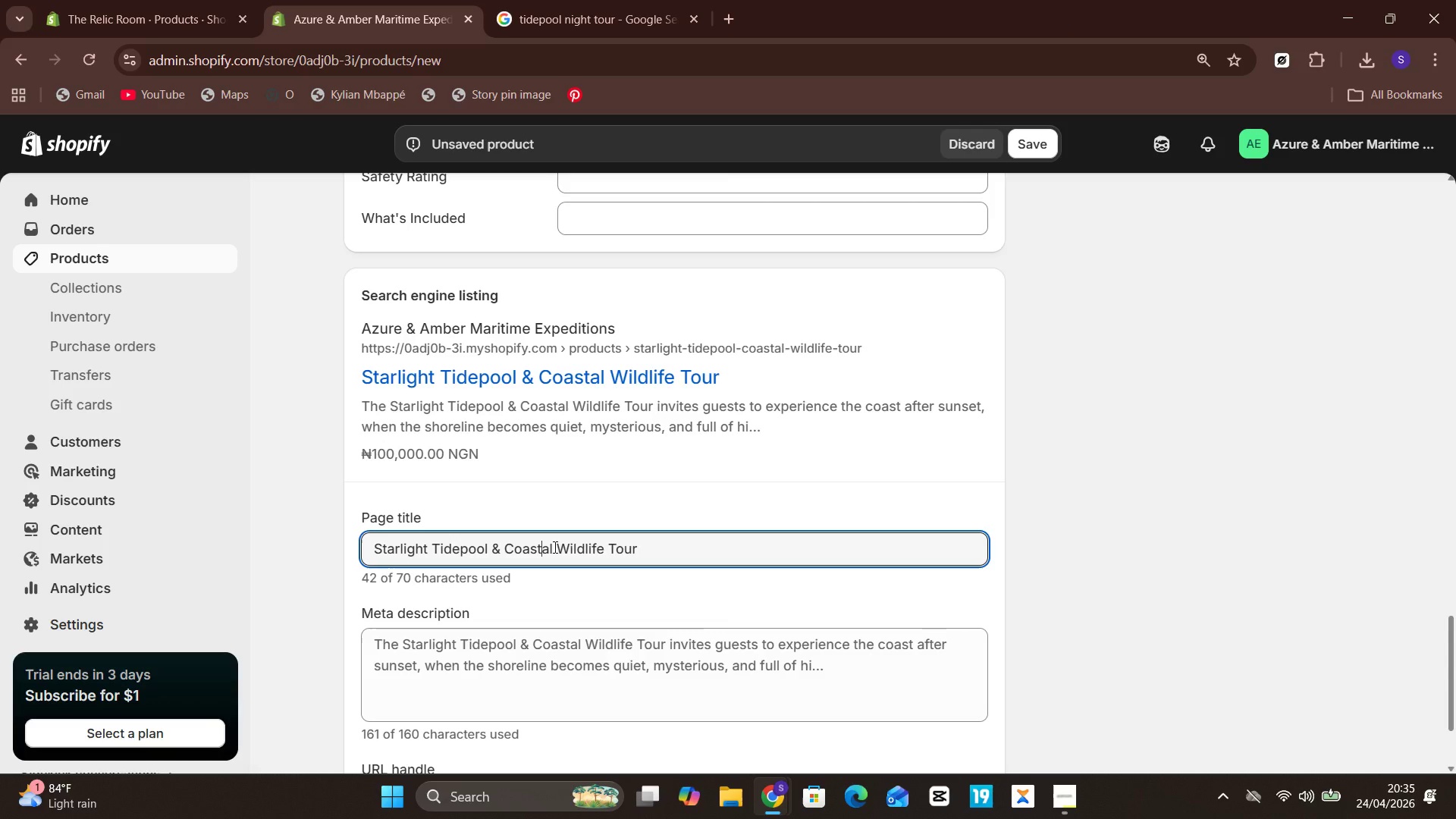 
left_click([557, 547])
 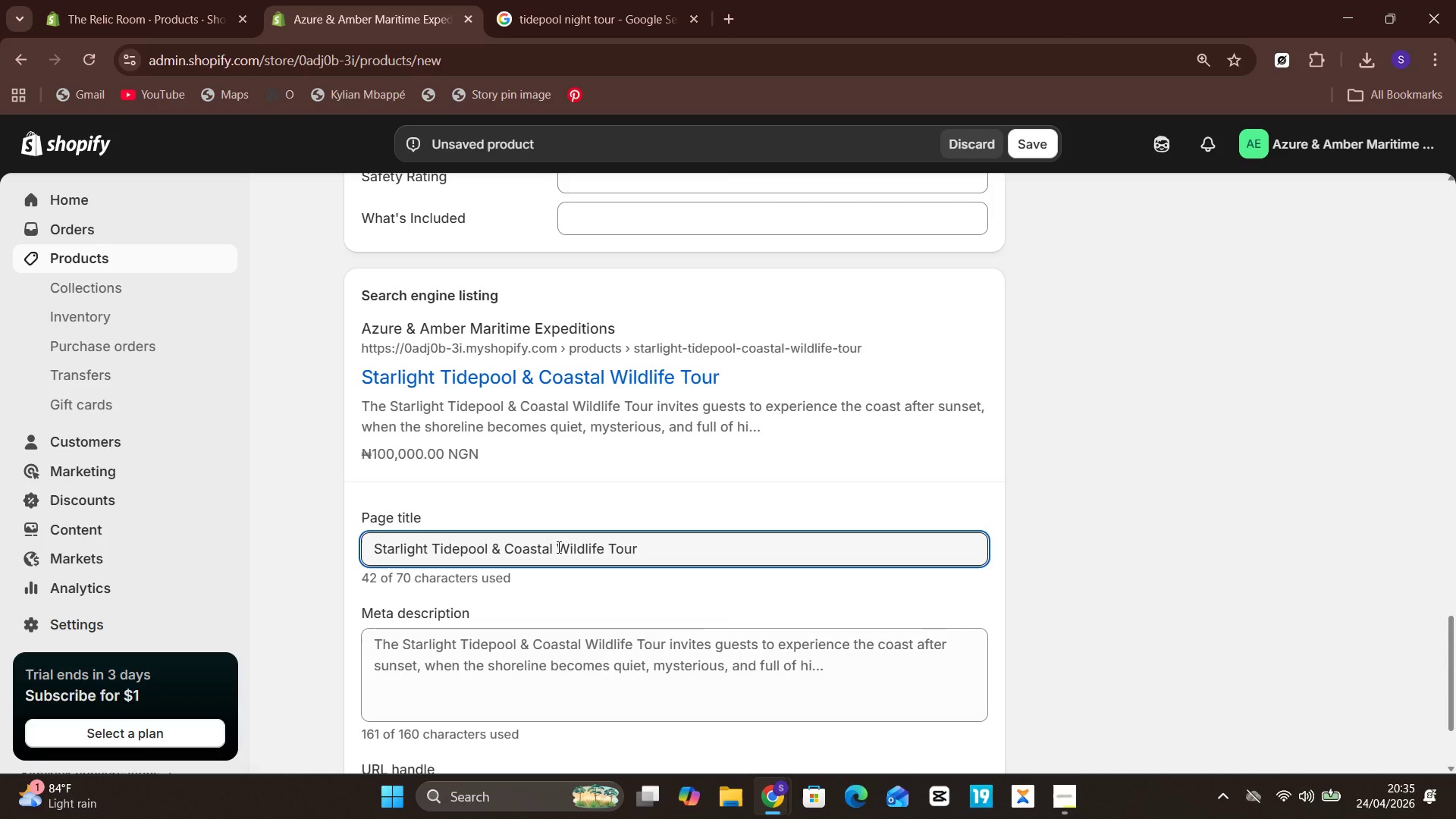 
key(Backspace)
 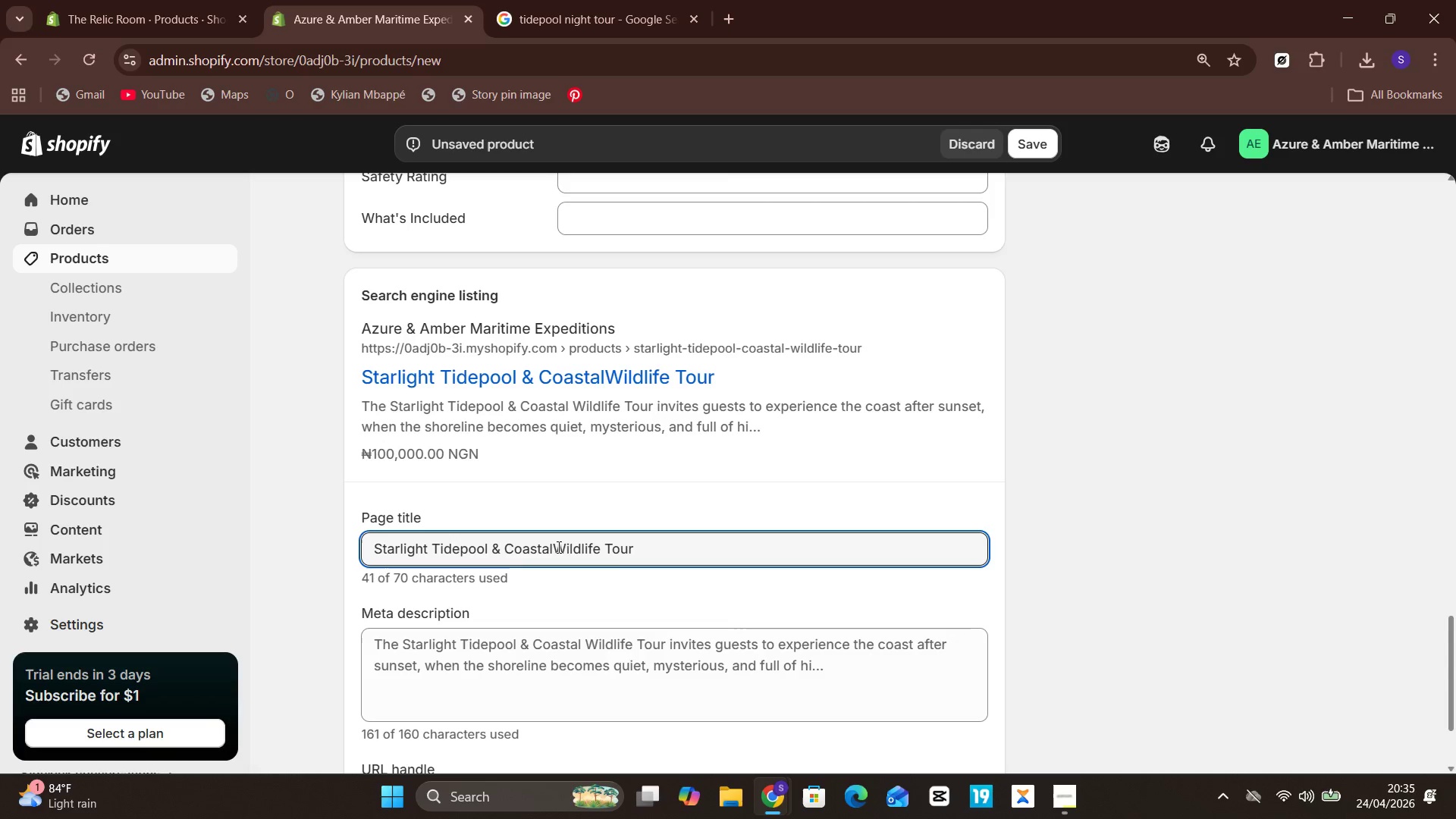 
key(Backspace)
 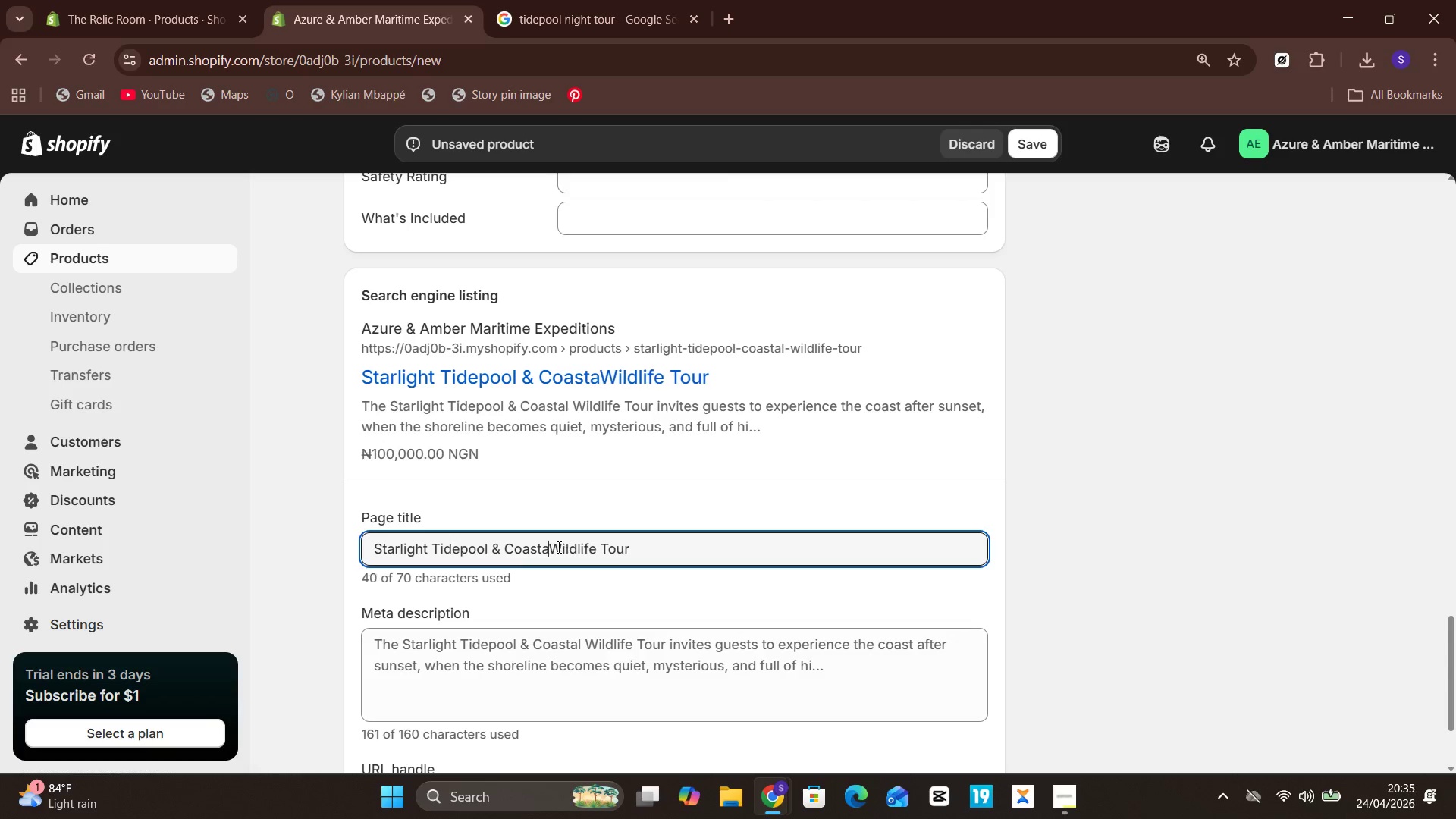 
key(Backspace)
 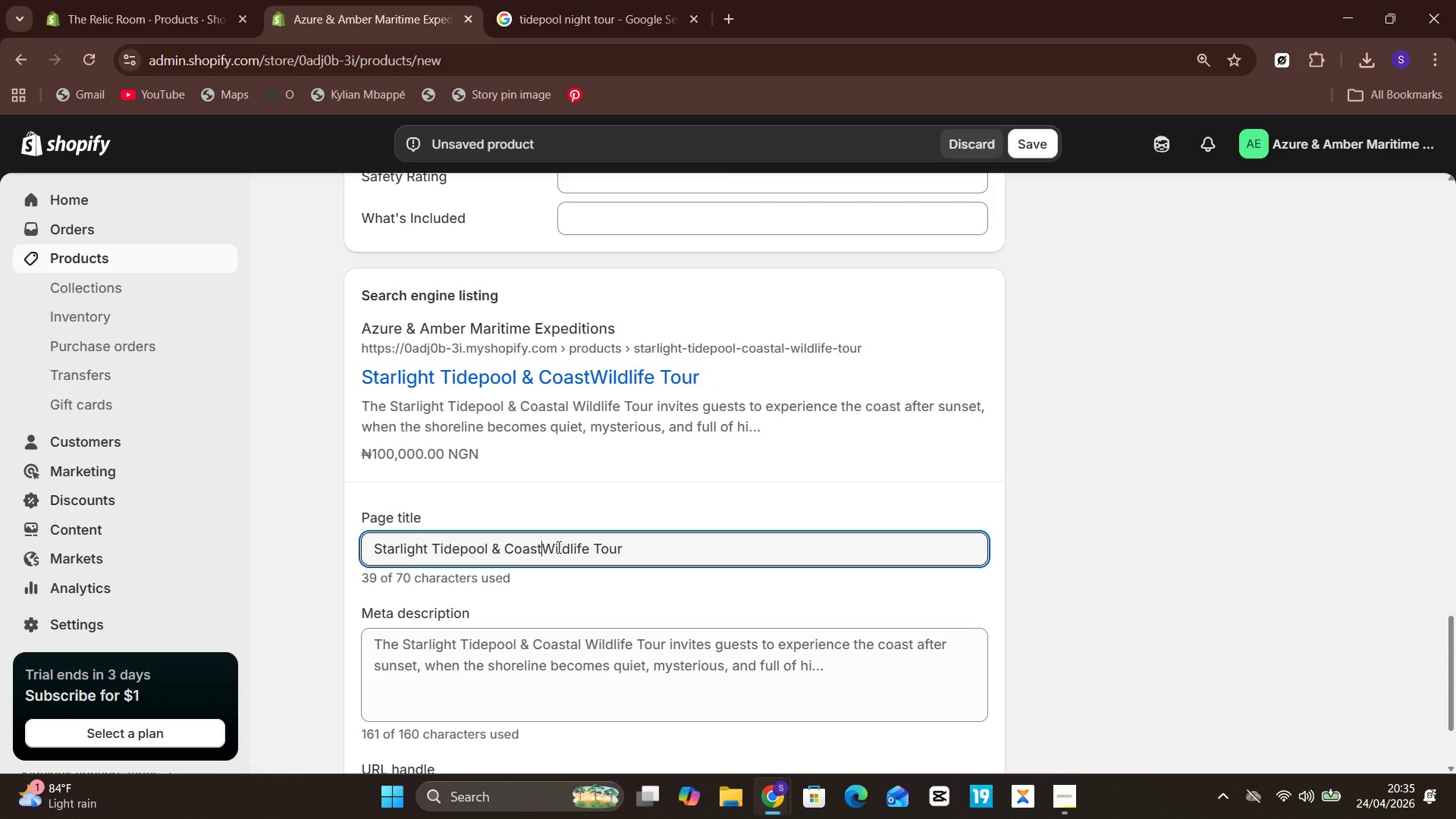 
key(Backspace)
 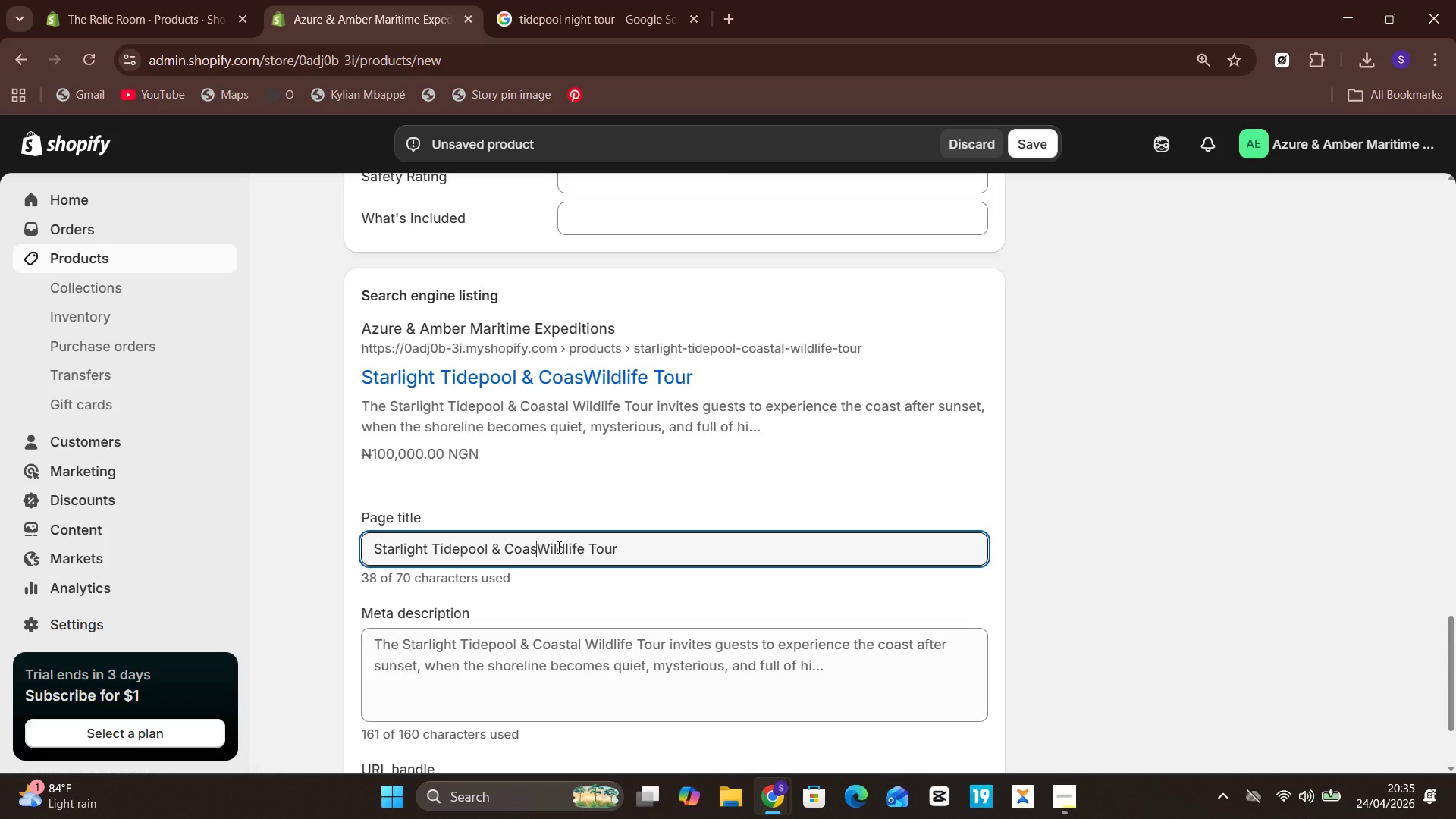 
key(Backspace)
 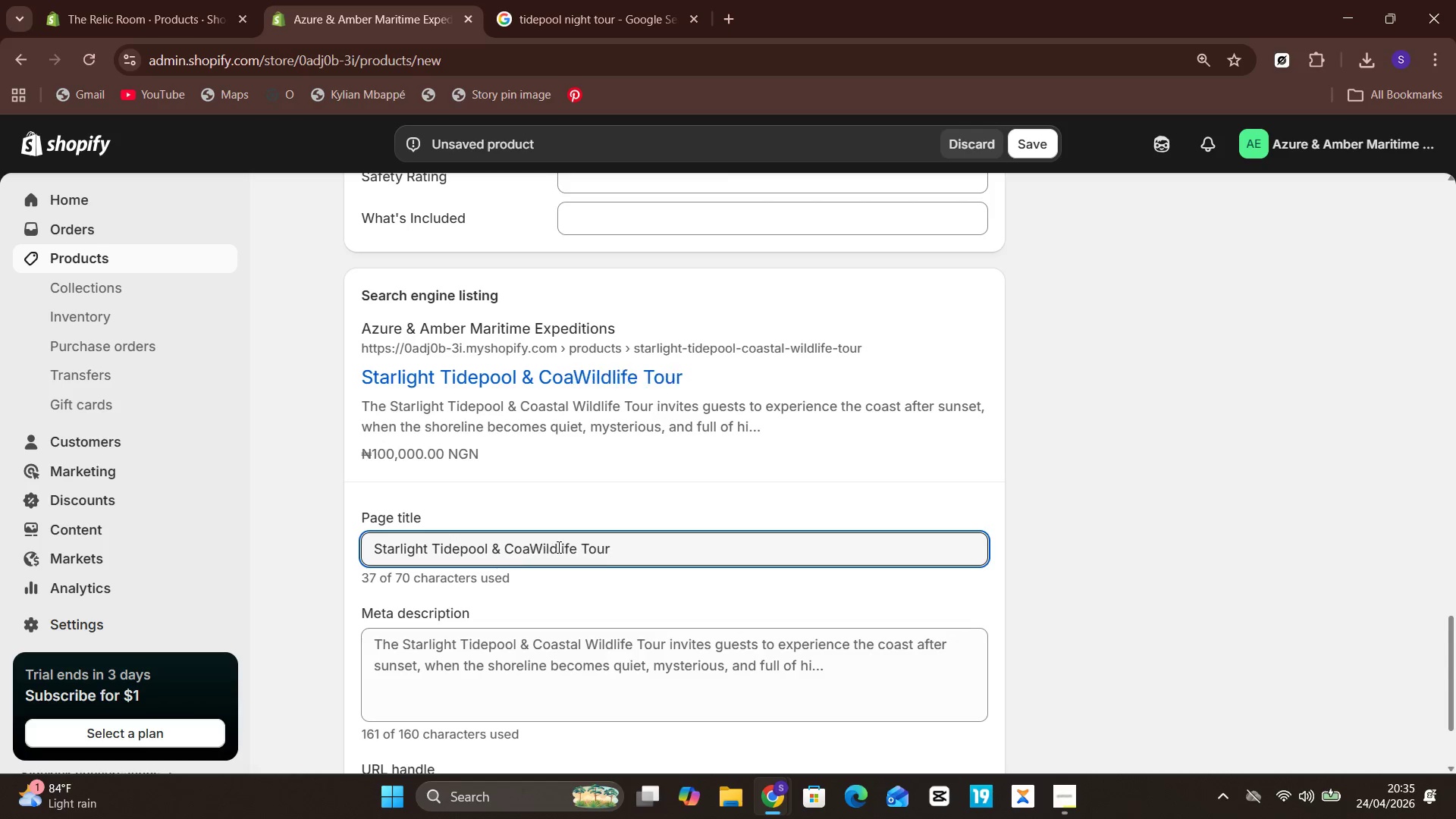 
key(Backspace)
 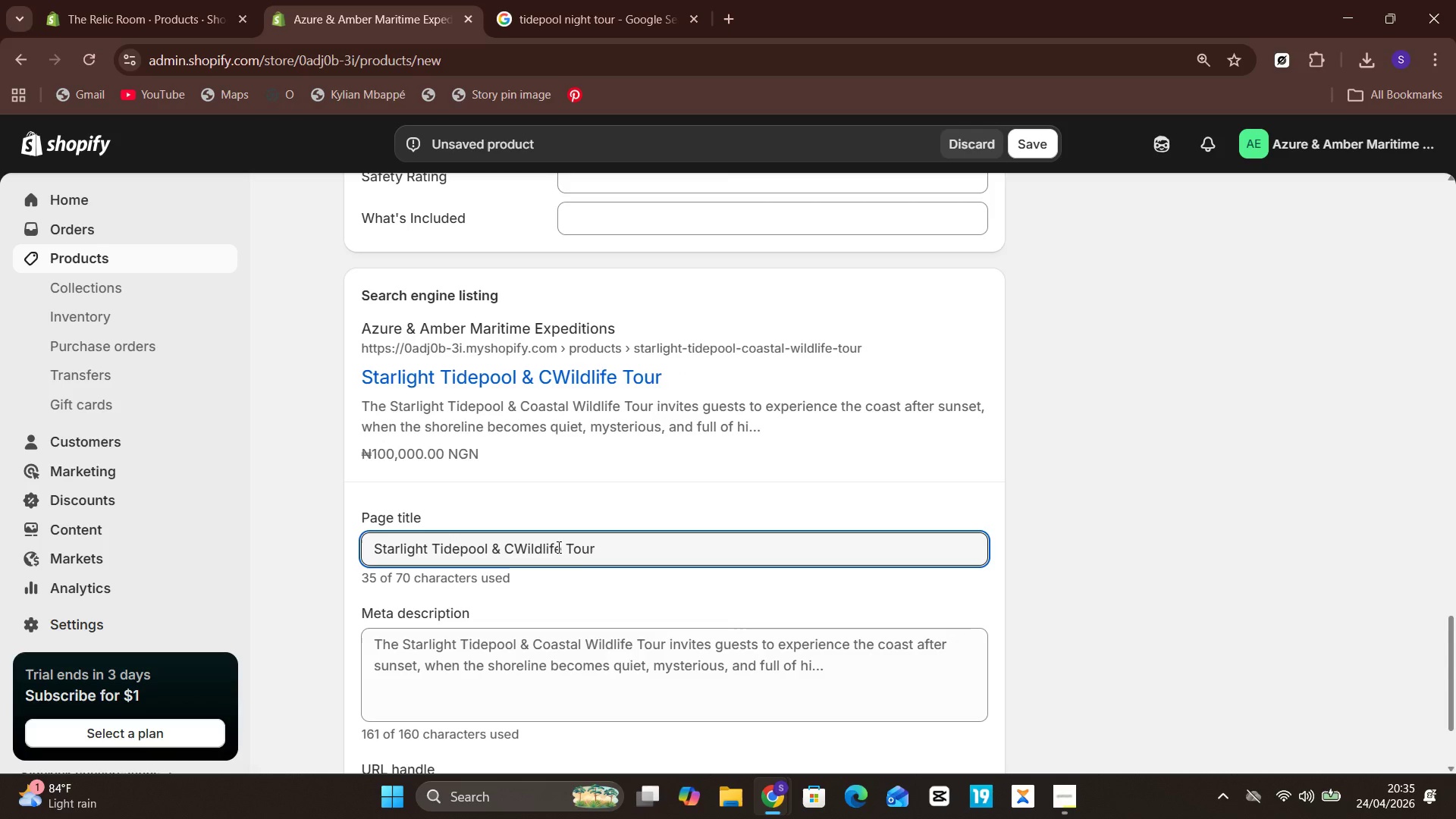 
key(Backspace)
 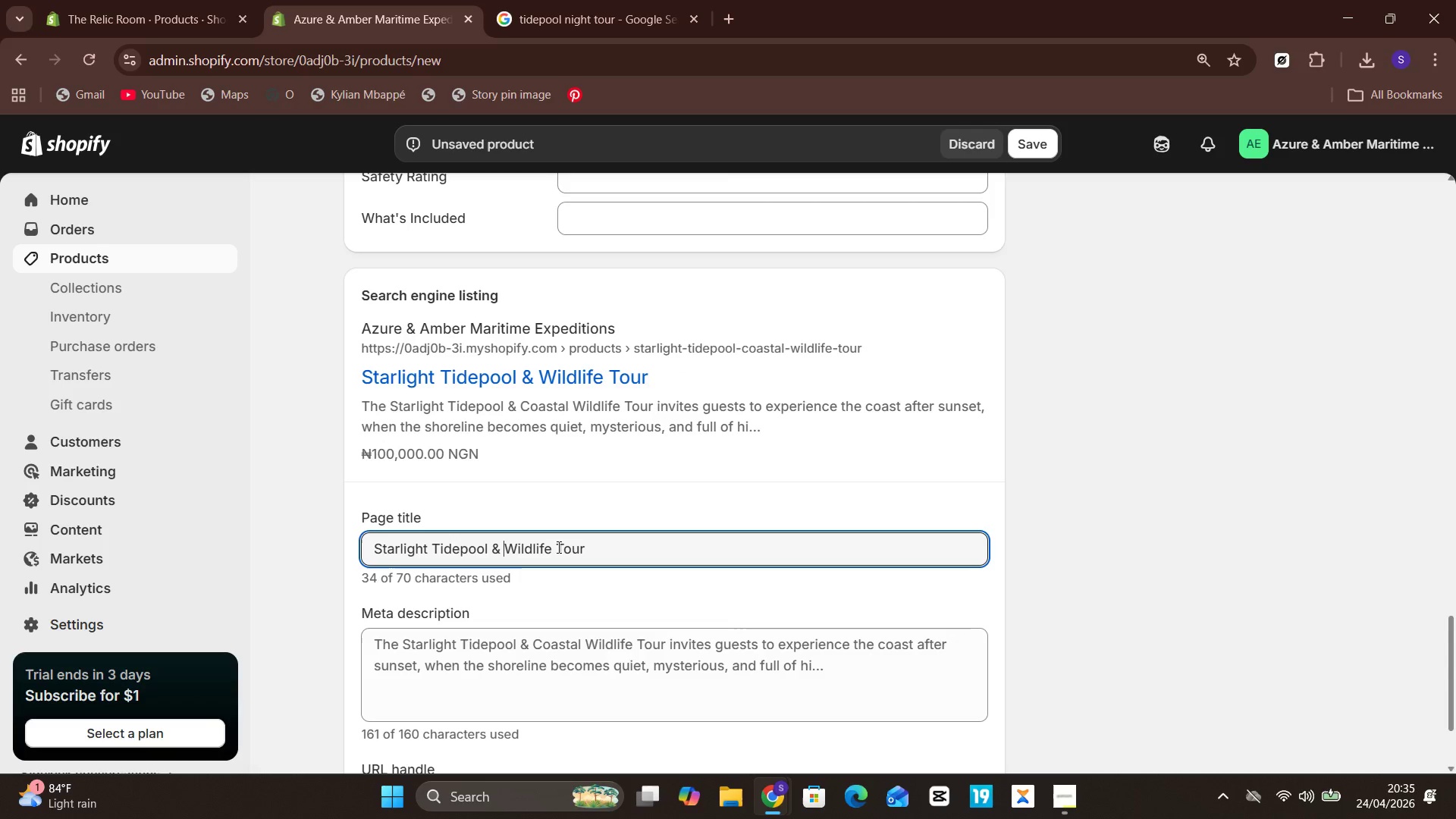 
key(Backspace)
 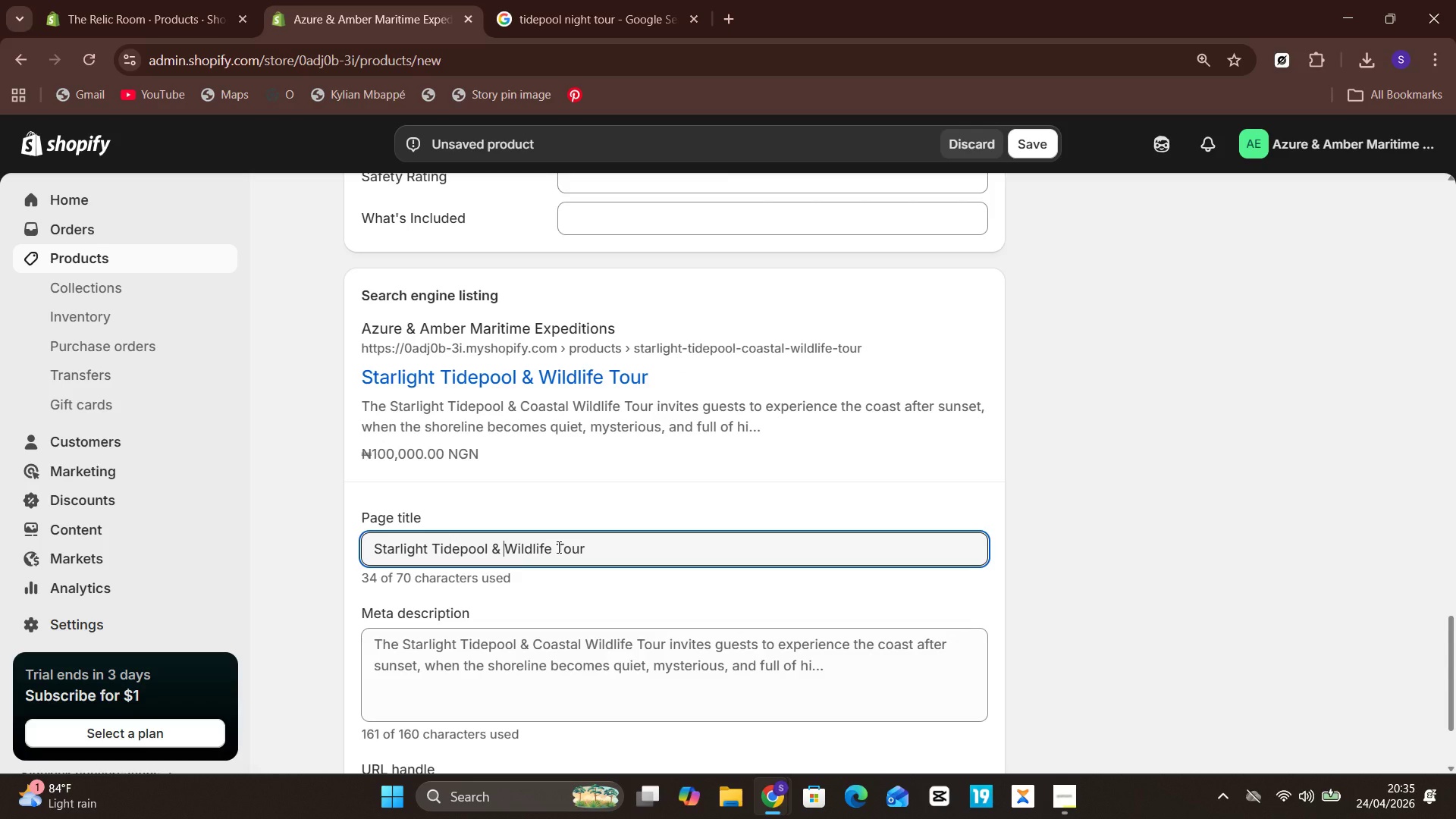 
key(Backspace)
 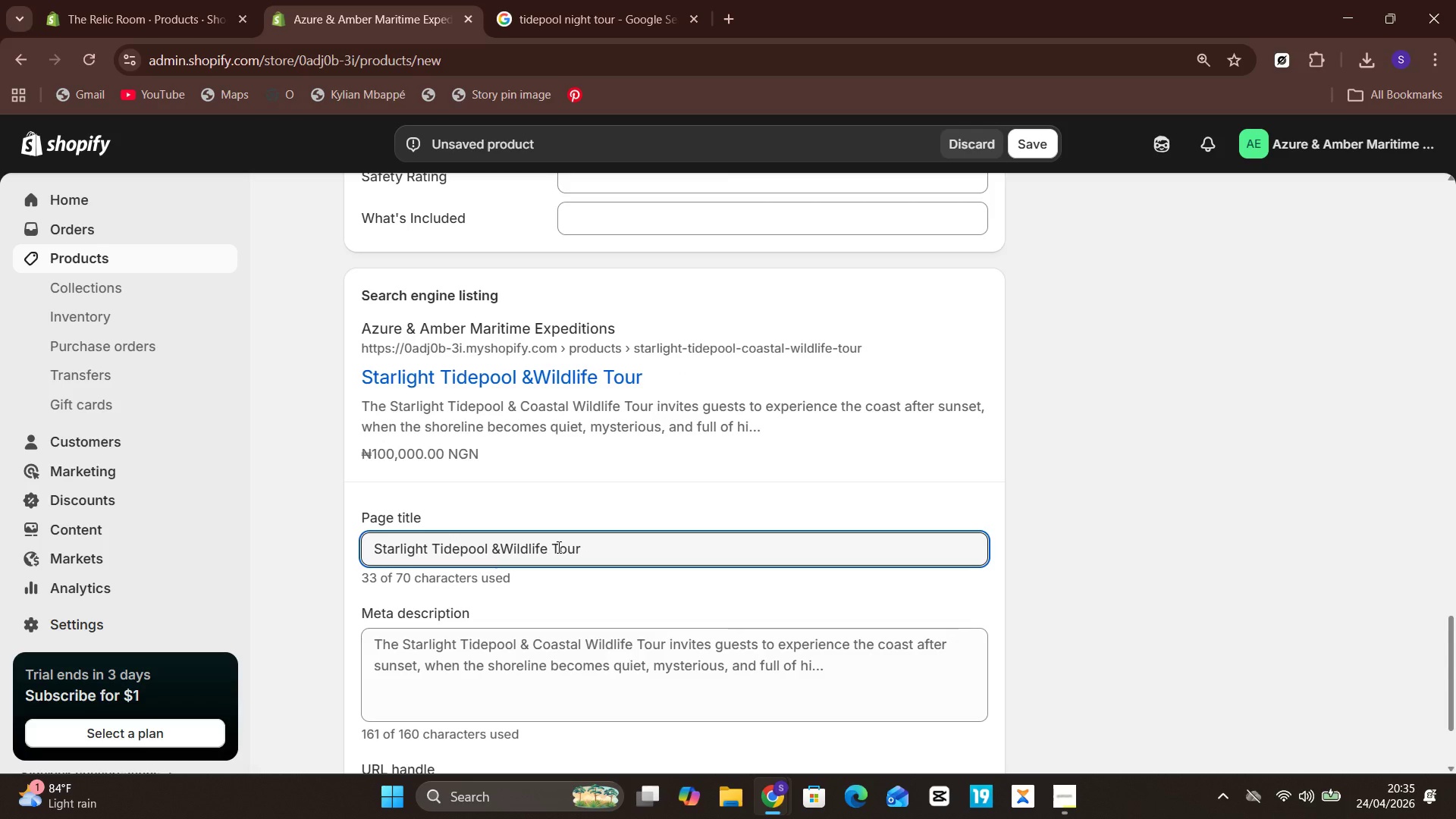 
key(Space)
 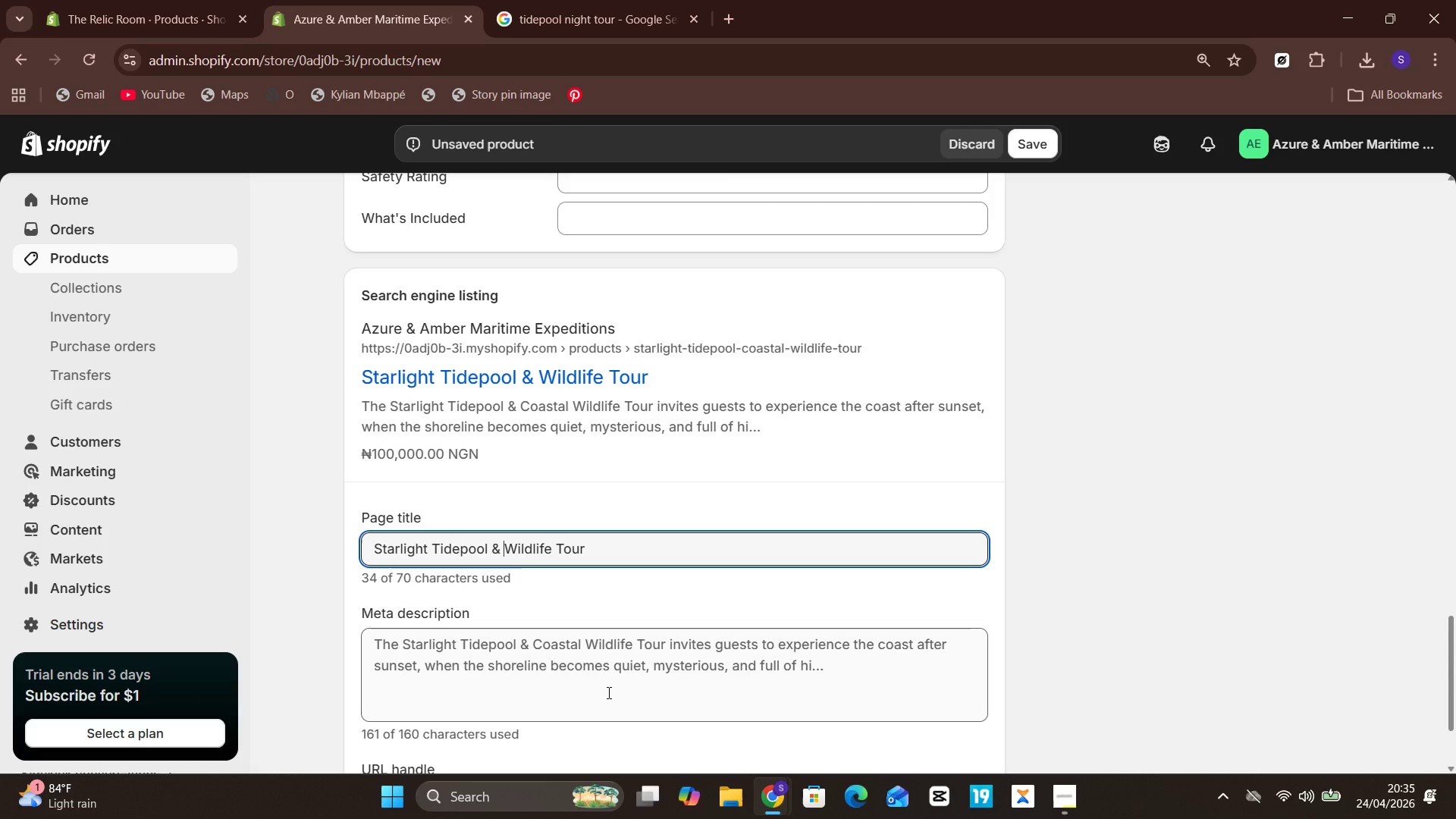 
left_click([607, 690])
 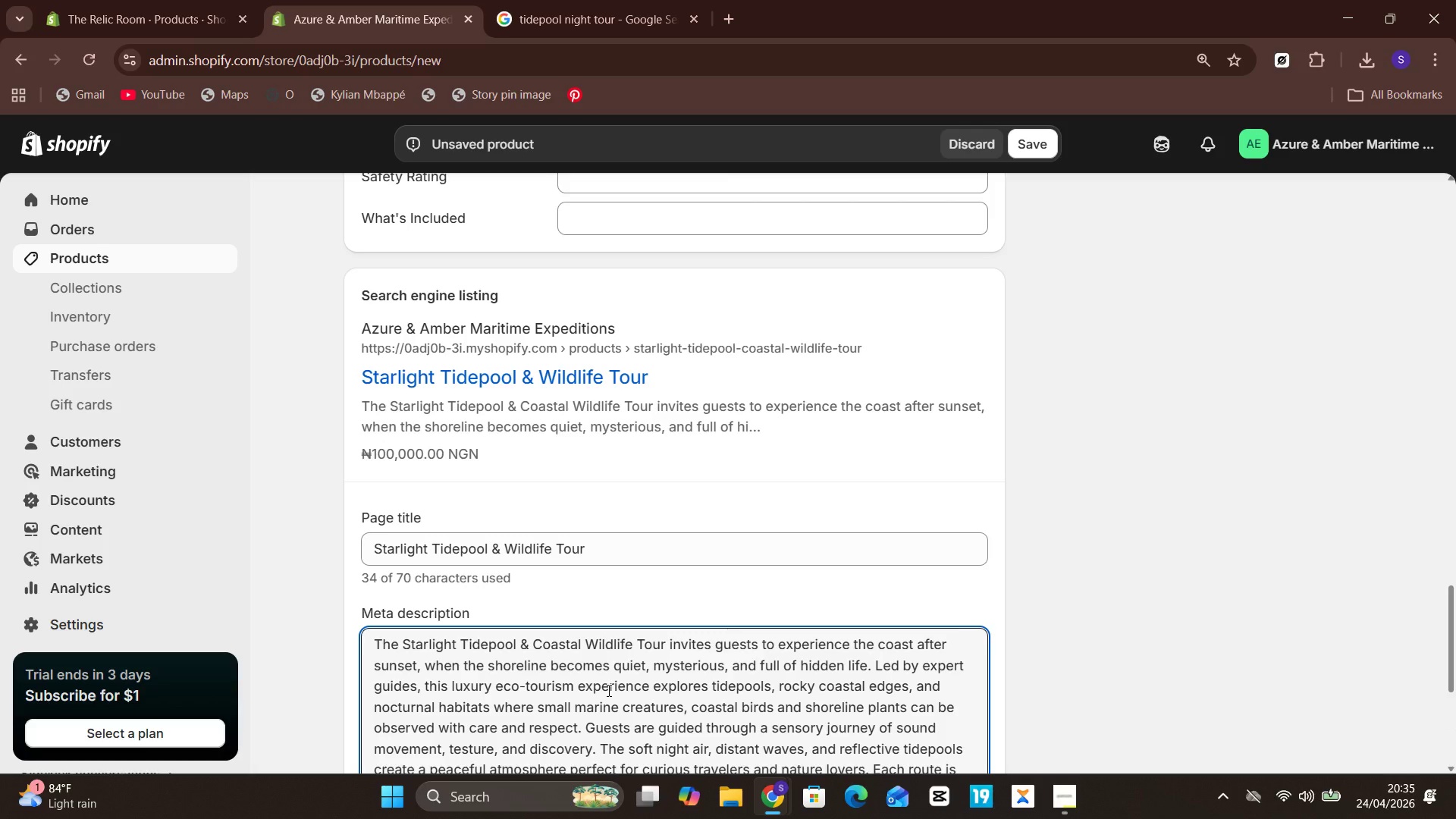 
key(Control+ControlLeft)
 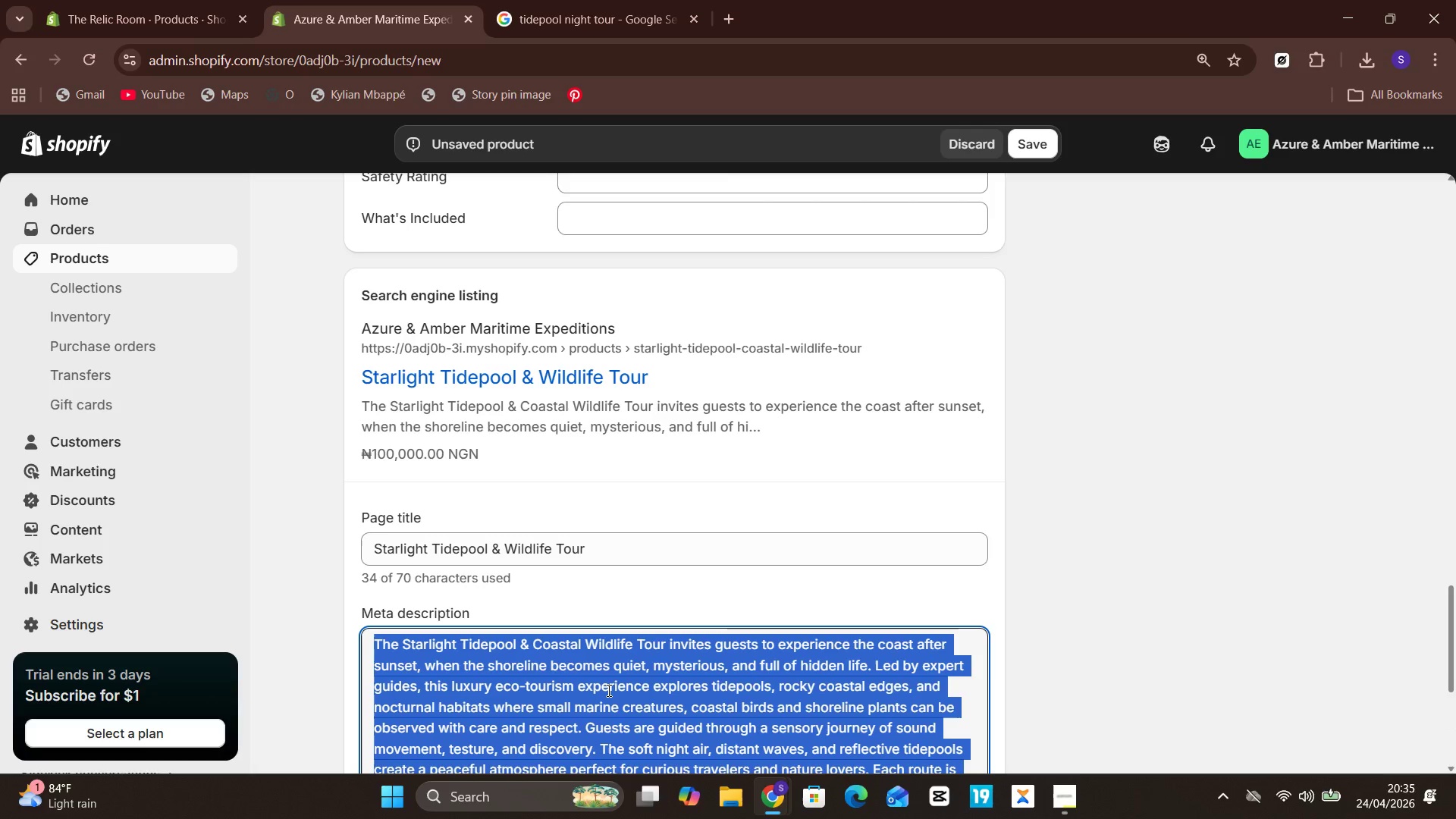 
key(Control+A)
 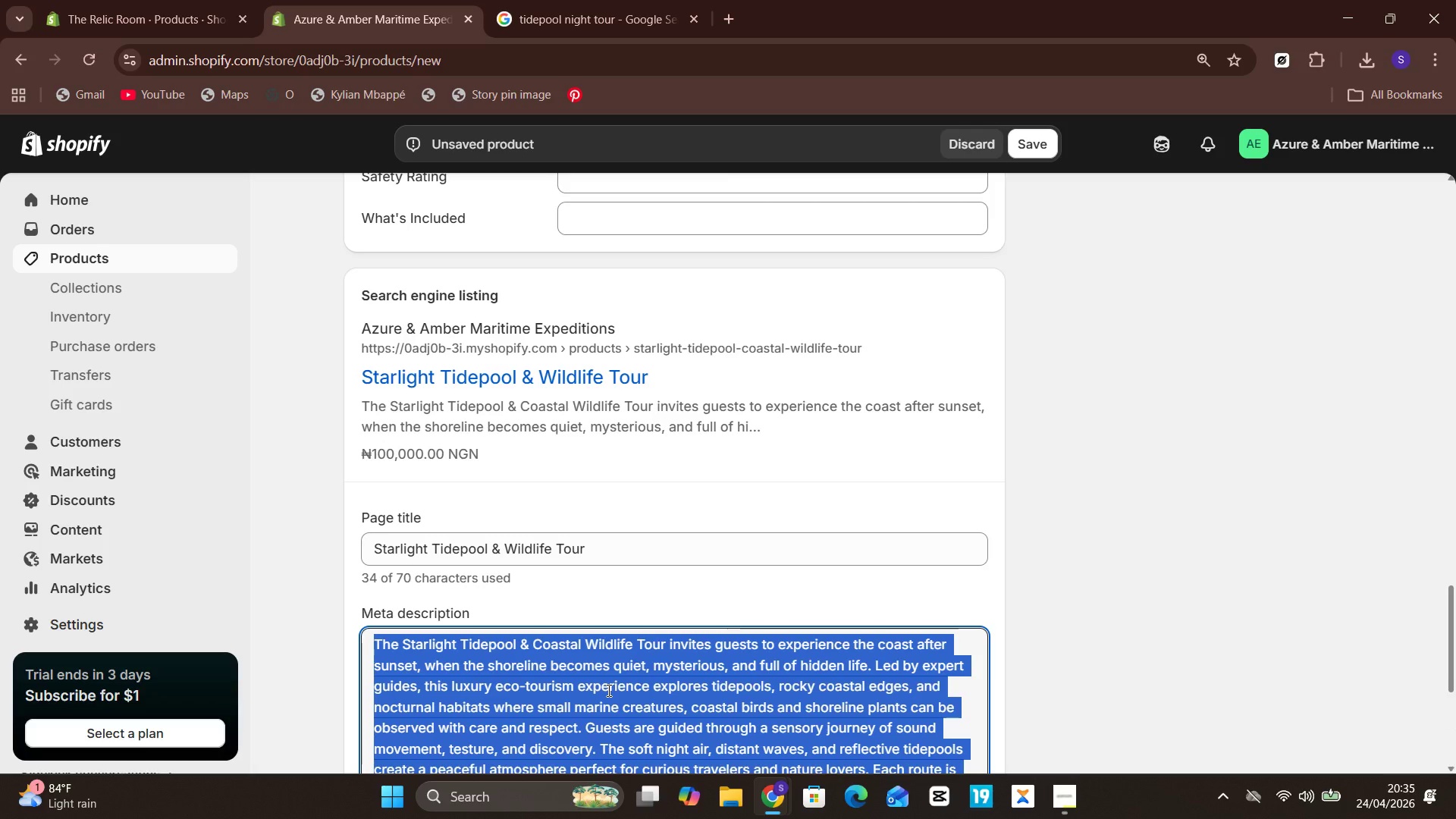 
type(Guided eco-tourism tidepool experience with coats)
key(Backspace)
key(Backspace)
type(stal )
 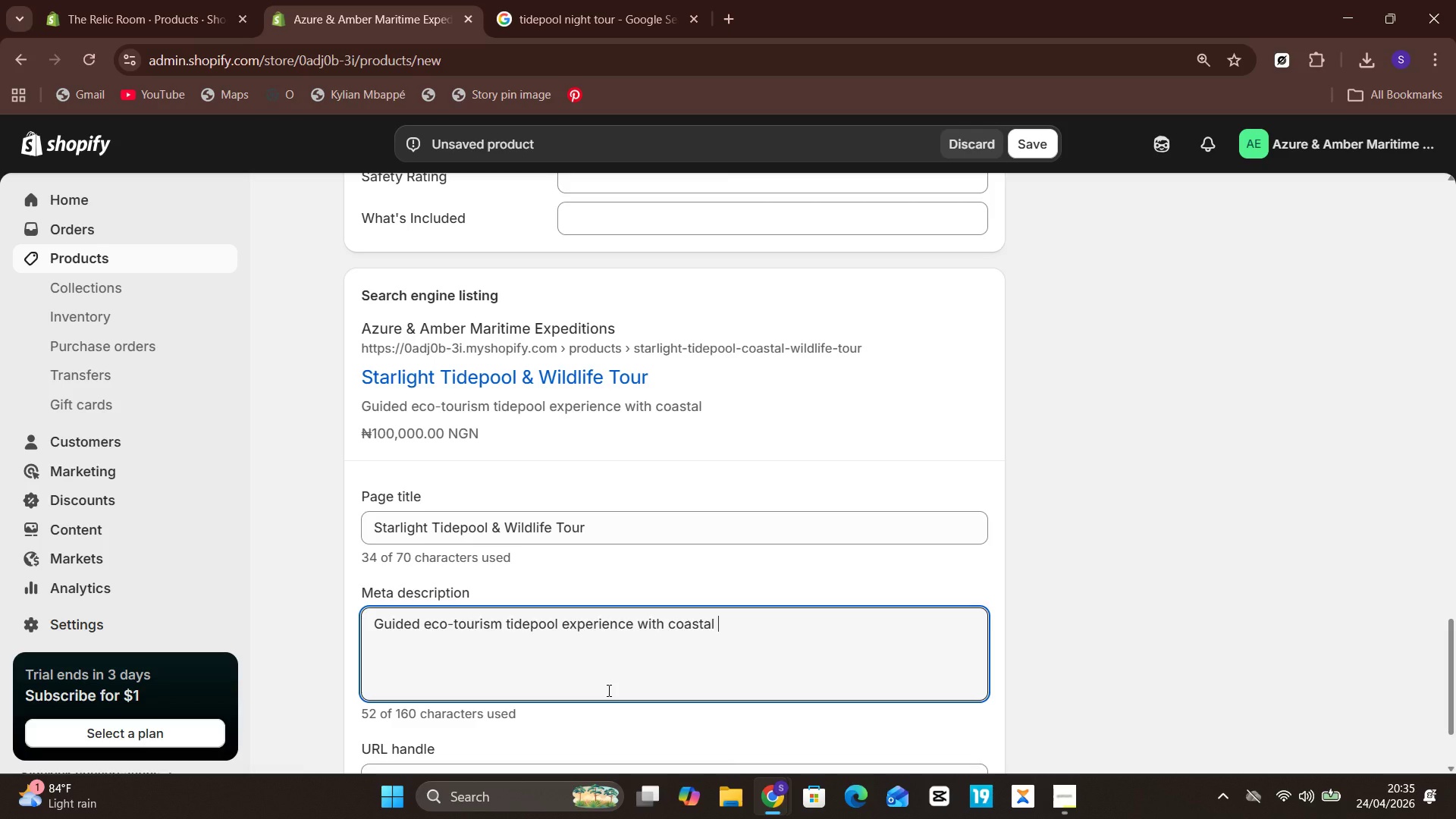 
wait(6.03)
 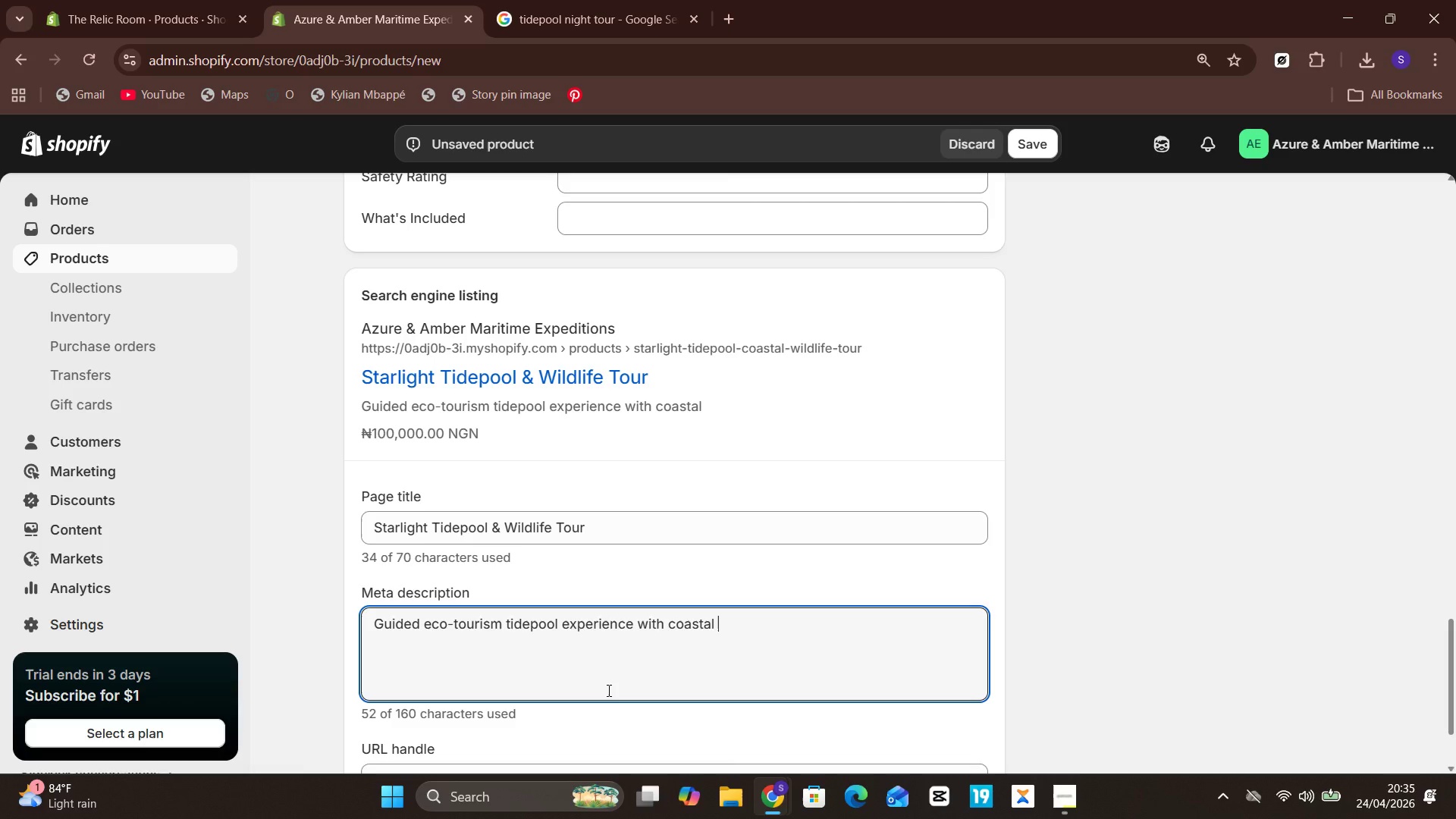 
type(wildlife, nocturnal marine discovery, expert guides)
 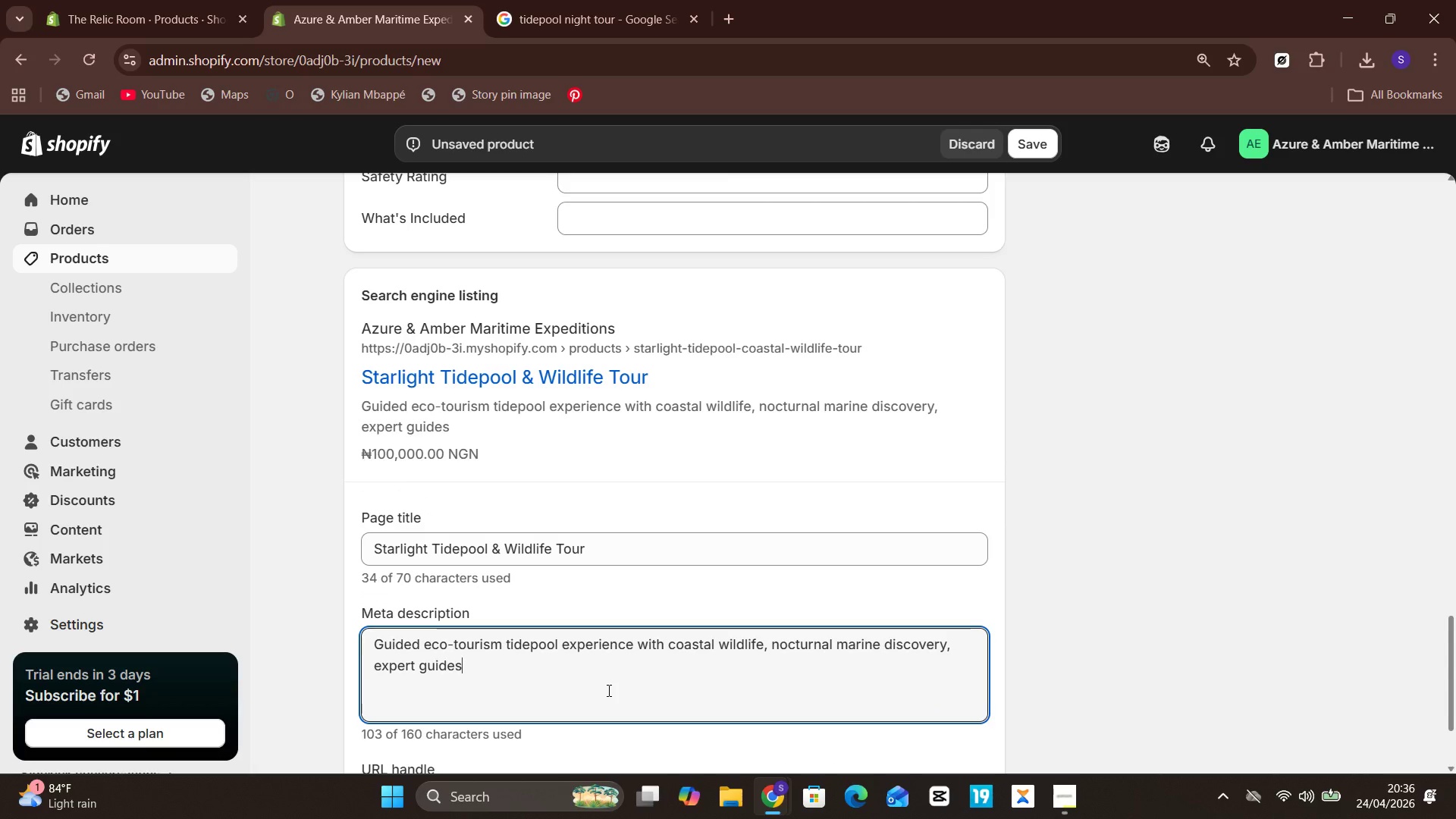 
type(, and e)
key(Backspace)
type(premium)
 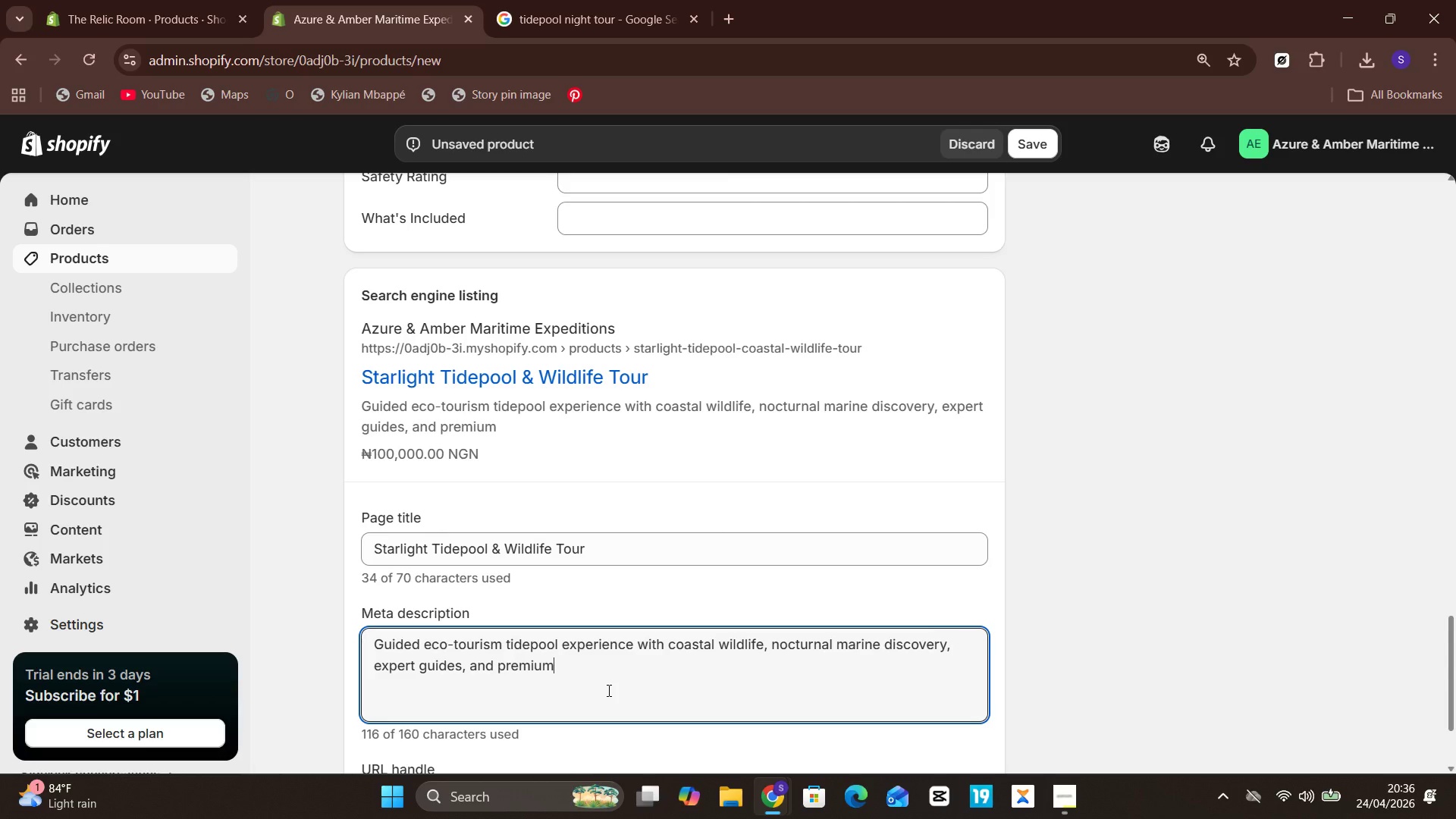 
wait(11.67)
 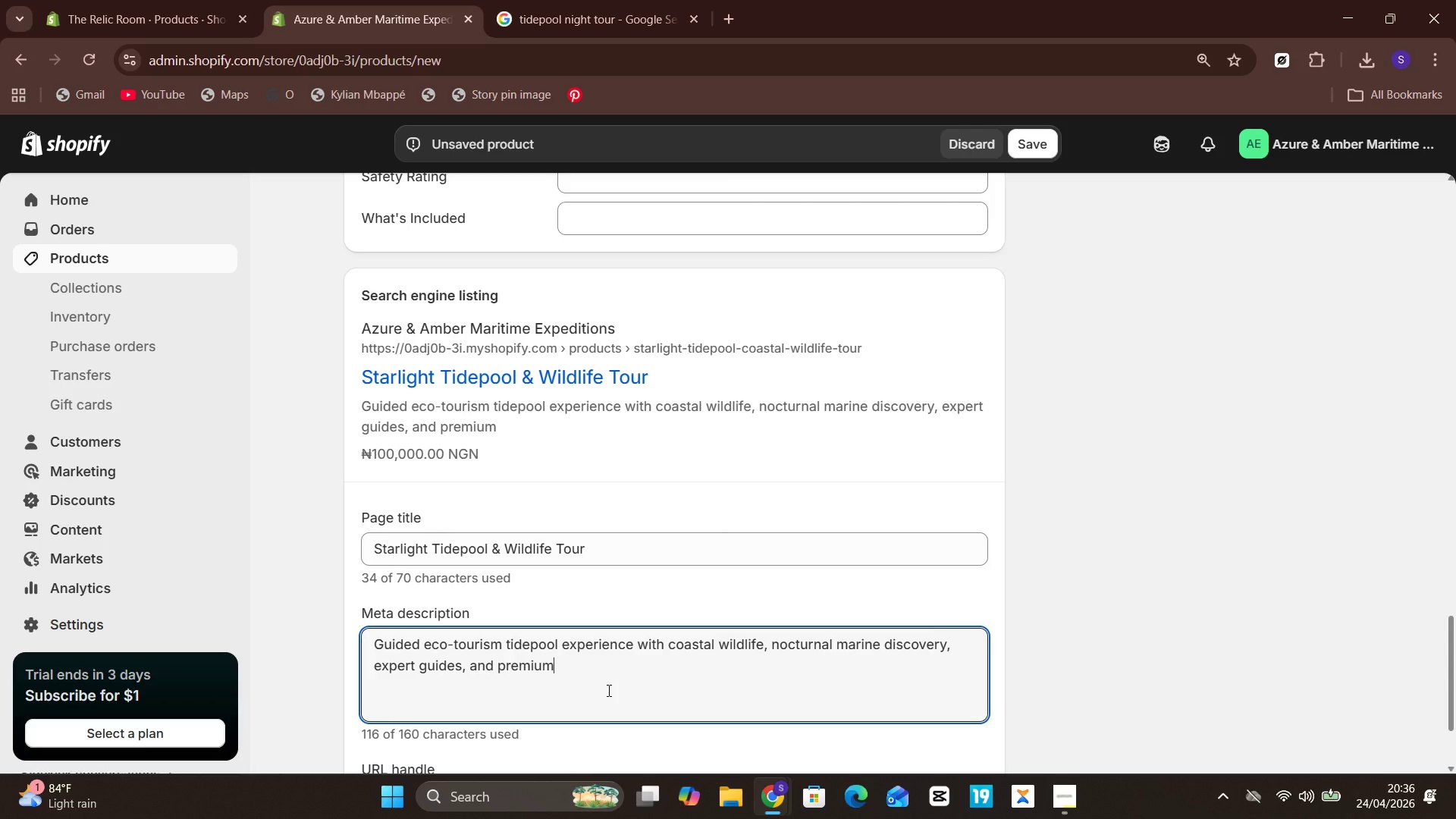 
type( adventure travel service.)
 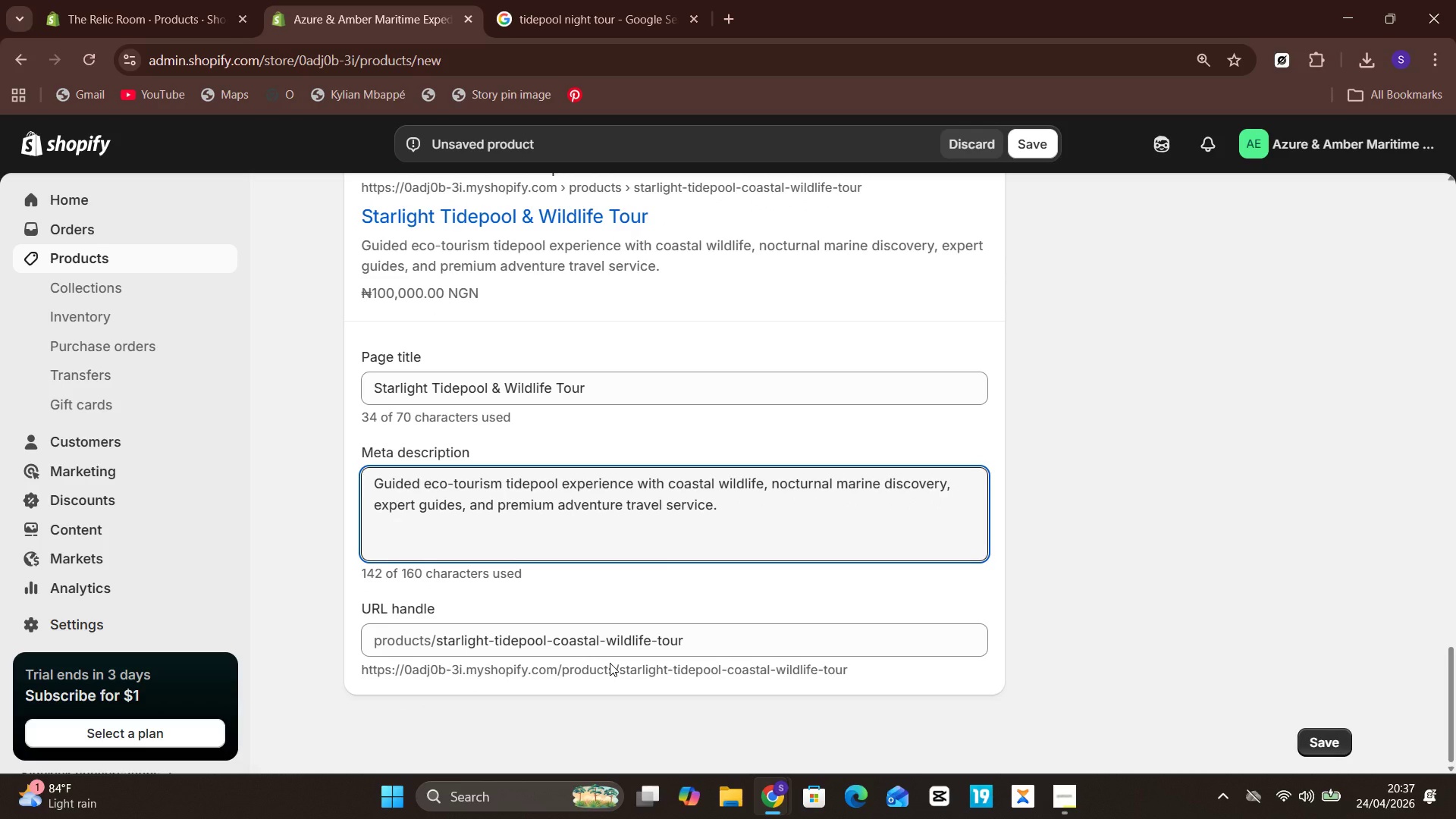 
wait(11.36)
 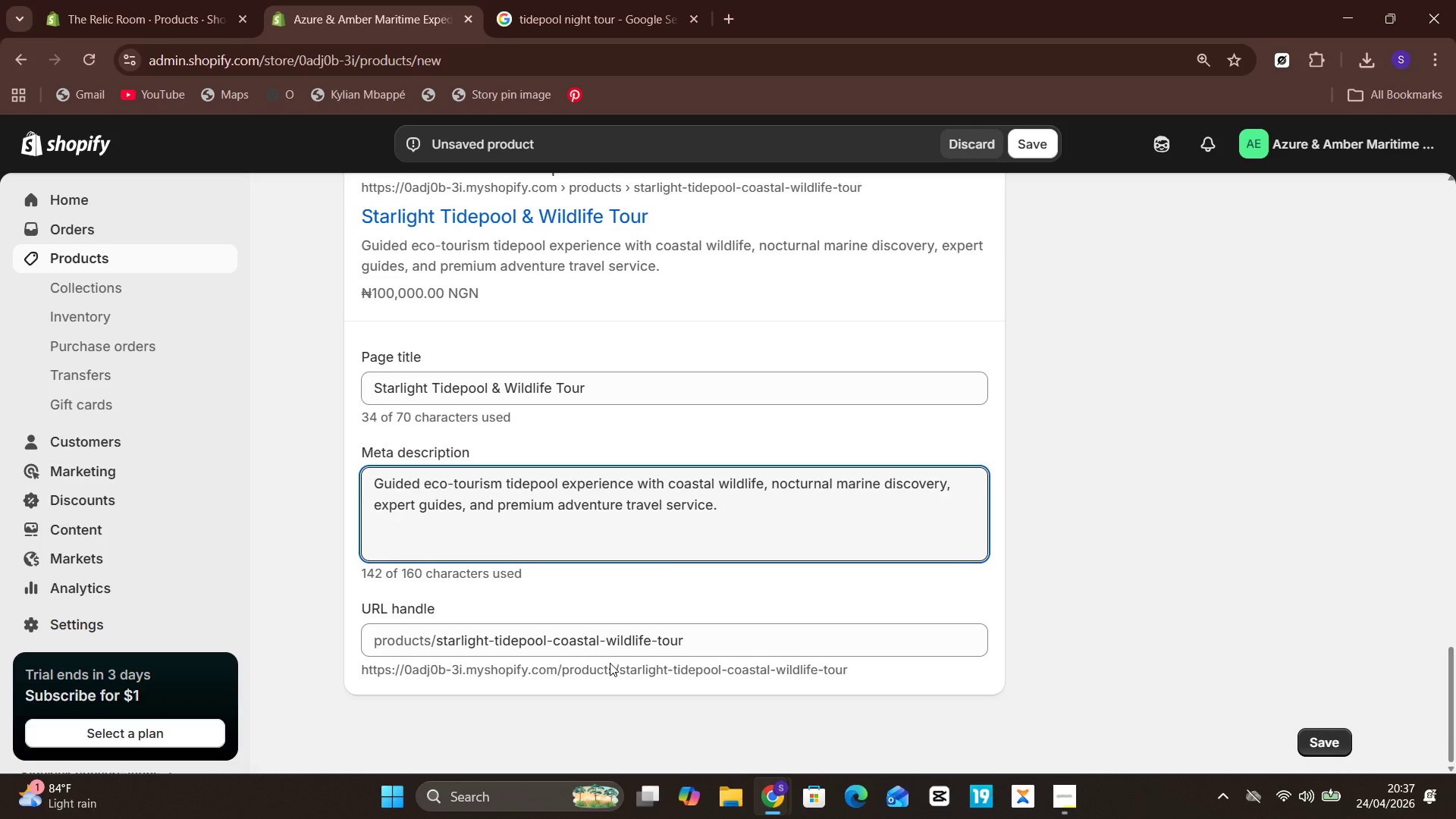 
left_click([822, 538])
 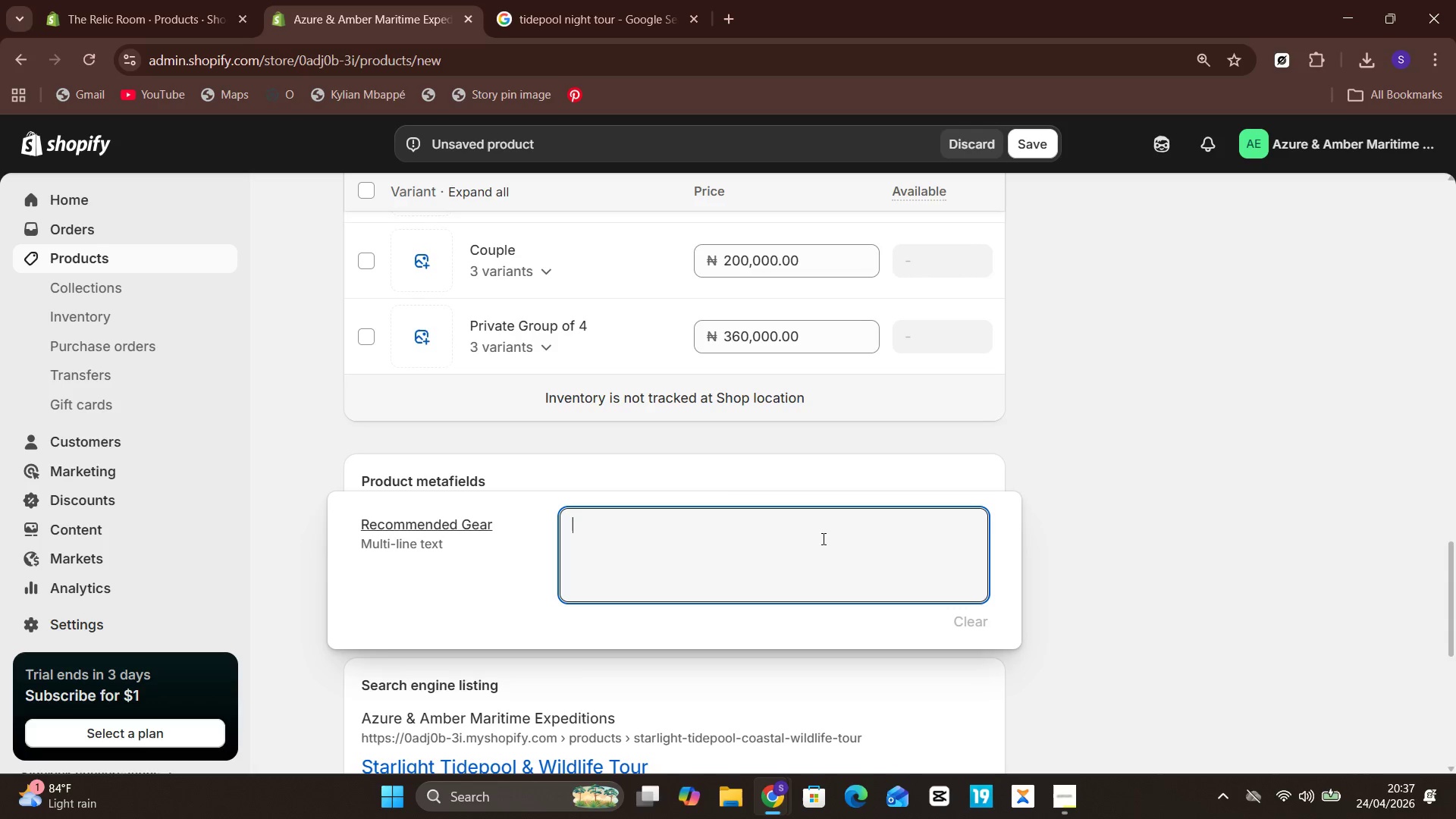 
type(Non-slip shoes, light jacket)
 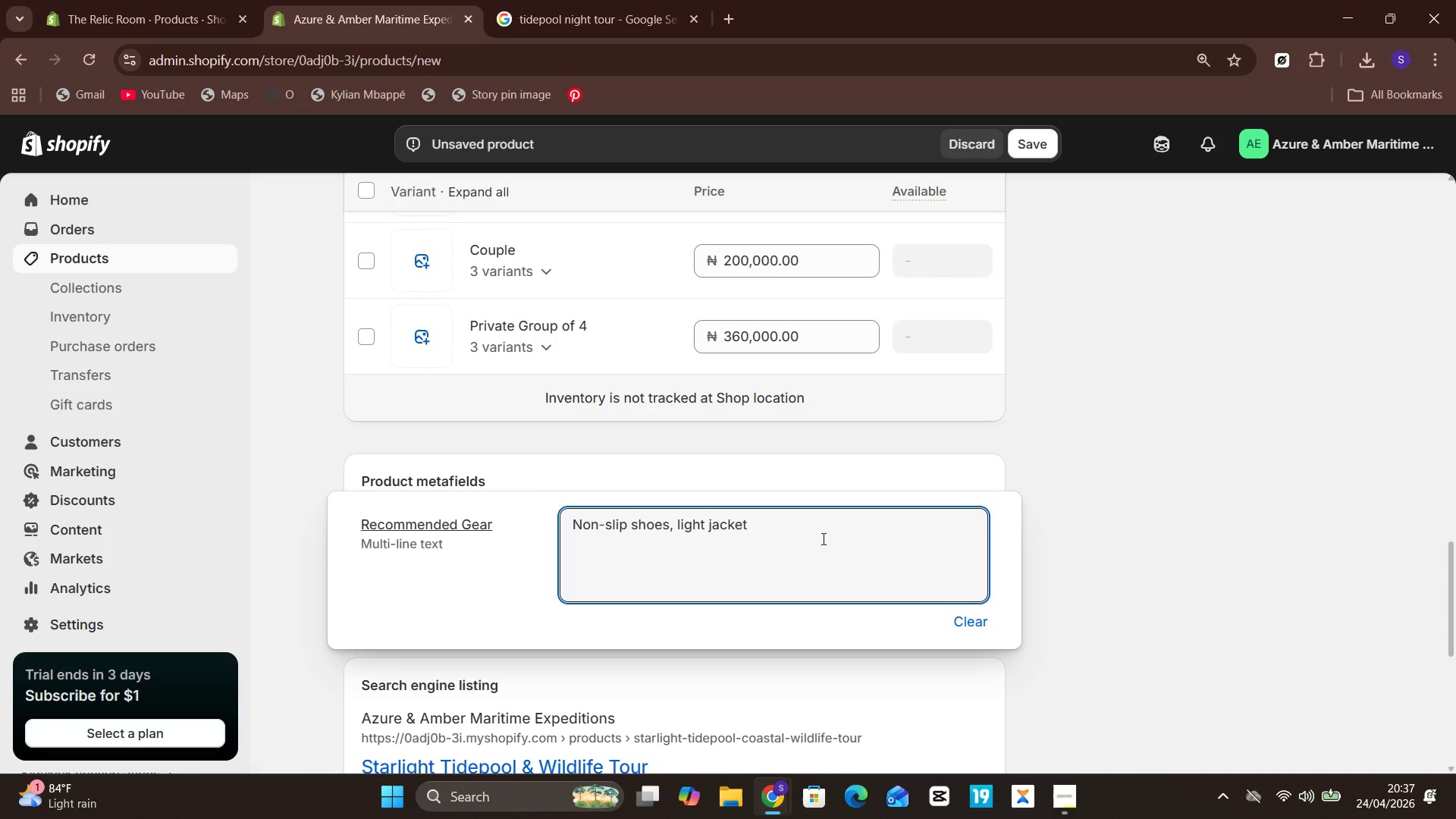 
type(, comfortable clothing, small,)
key(Backspace)
type( towel, phone pouch.)
 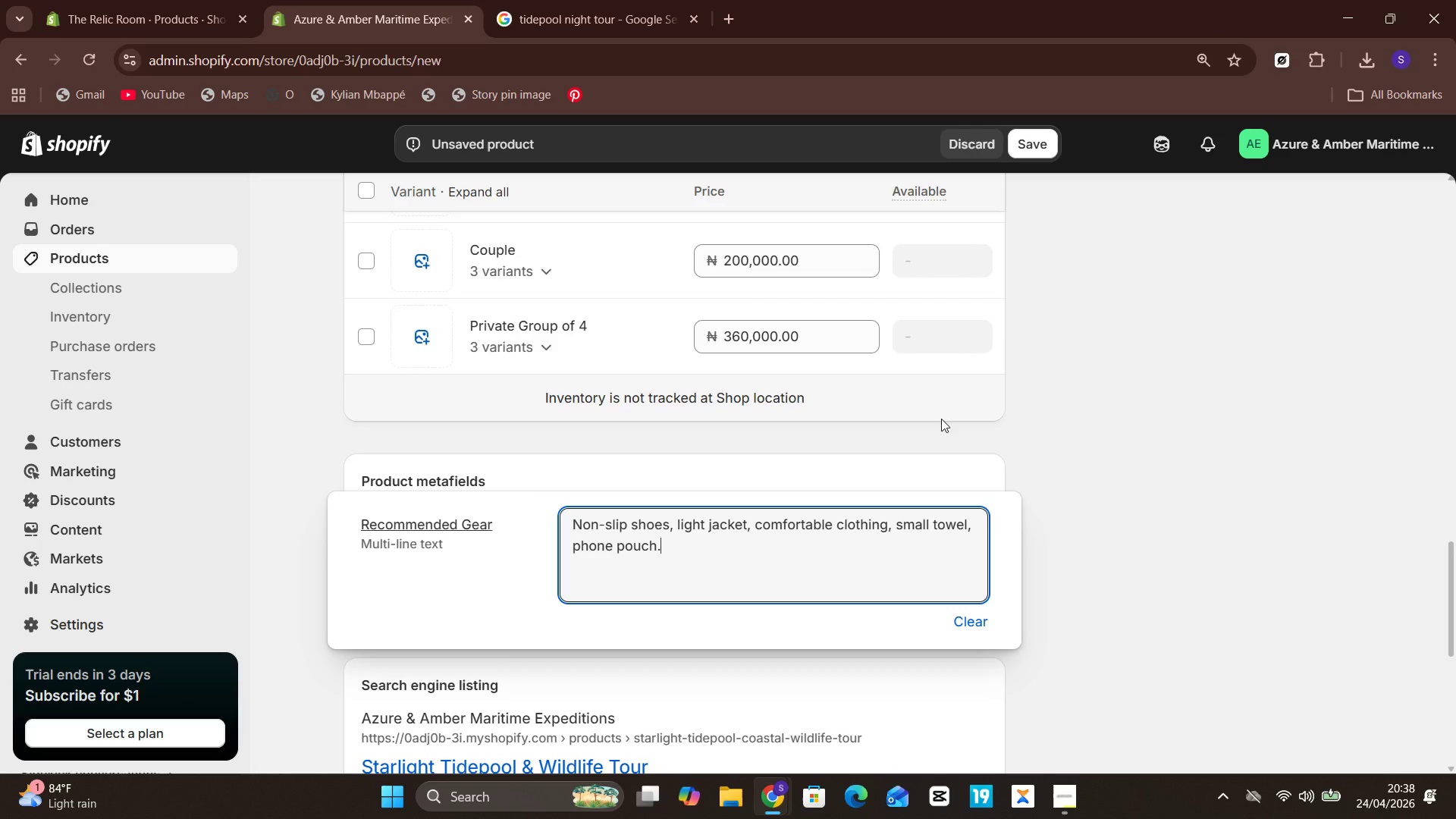 
left_click([1162, 424])
 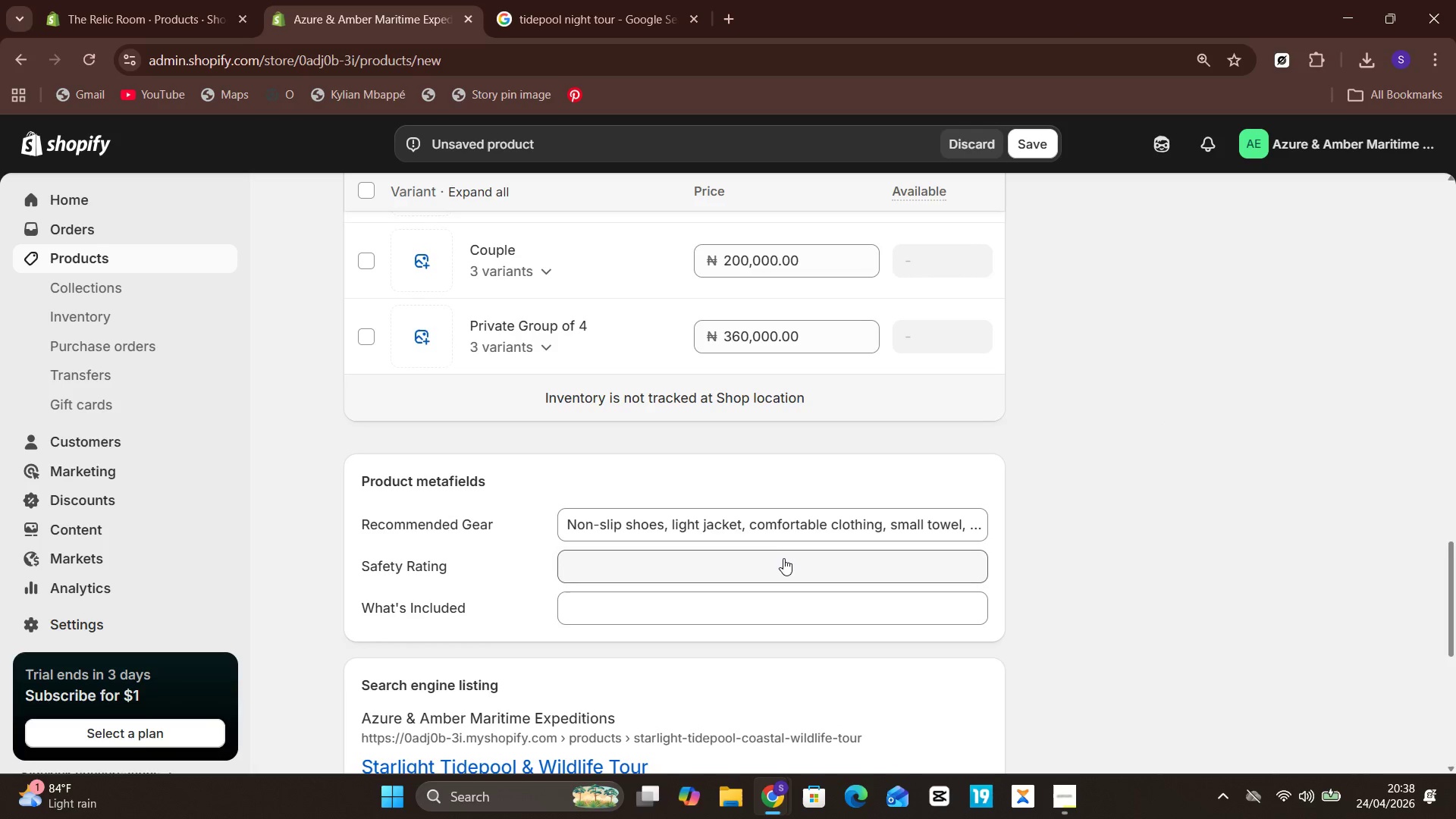 
left_click([783, 560])
 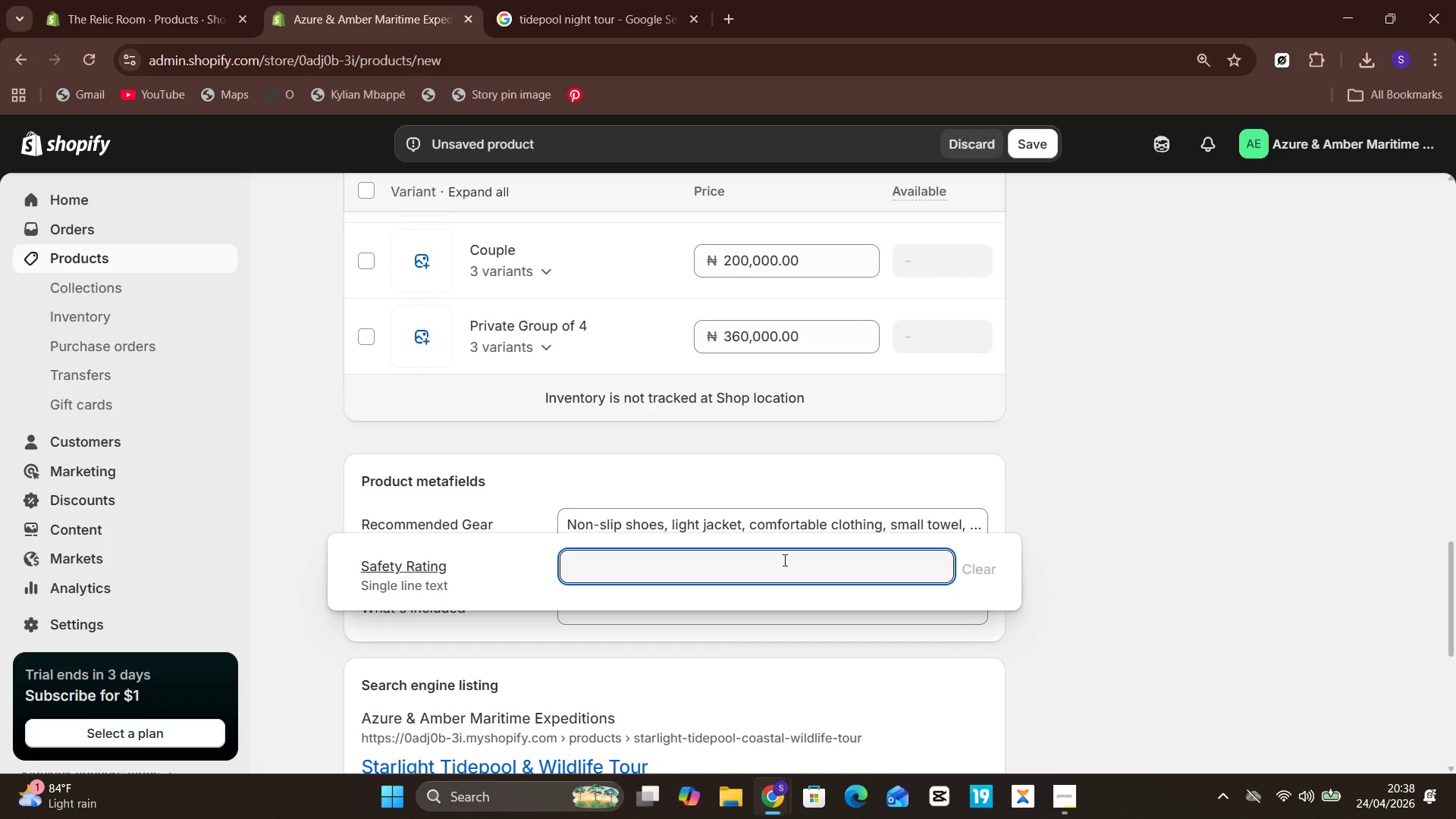 
wait(8.14)
 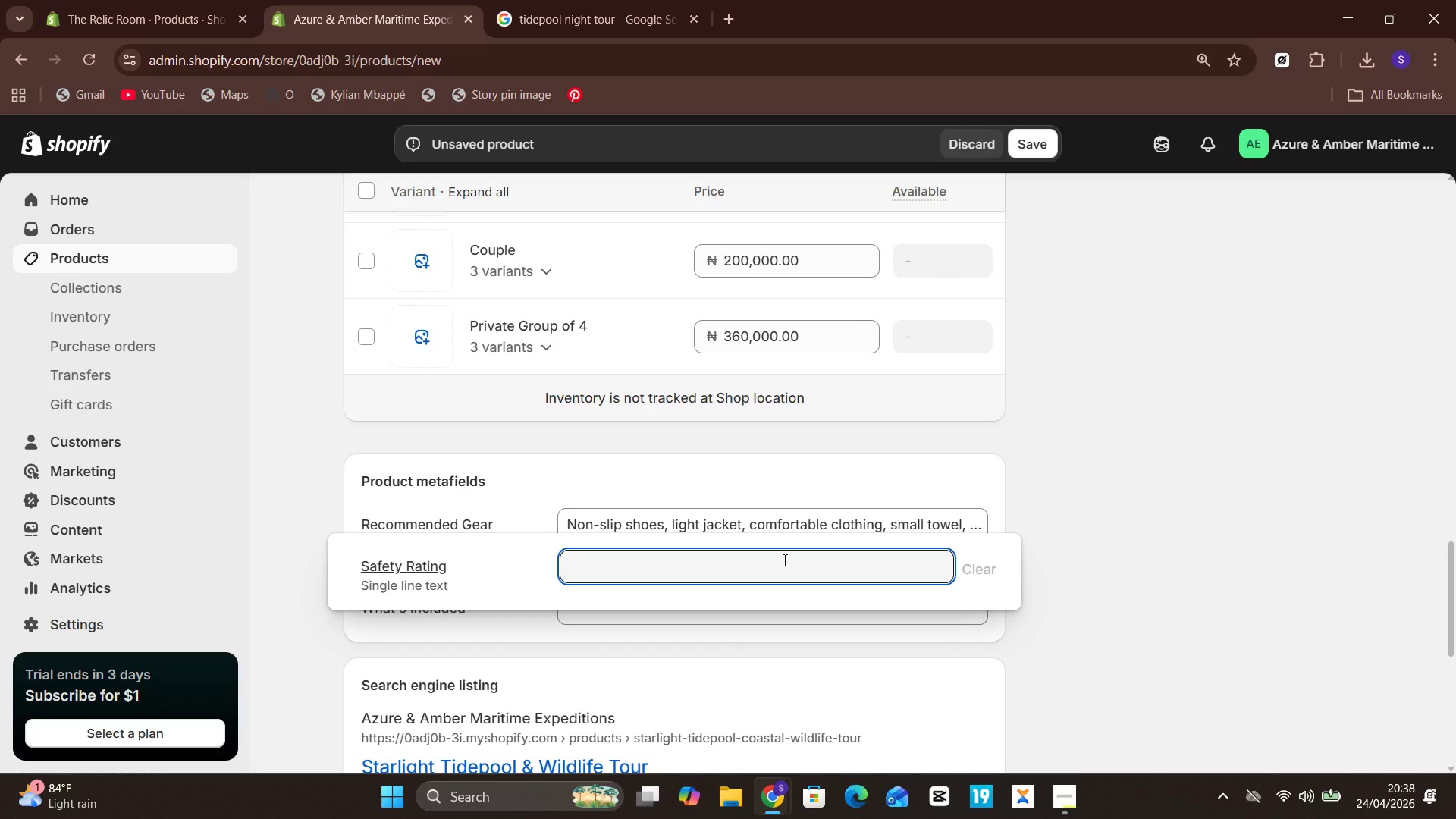 
type(Low - suitable for beginners with guide supervision.)
 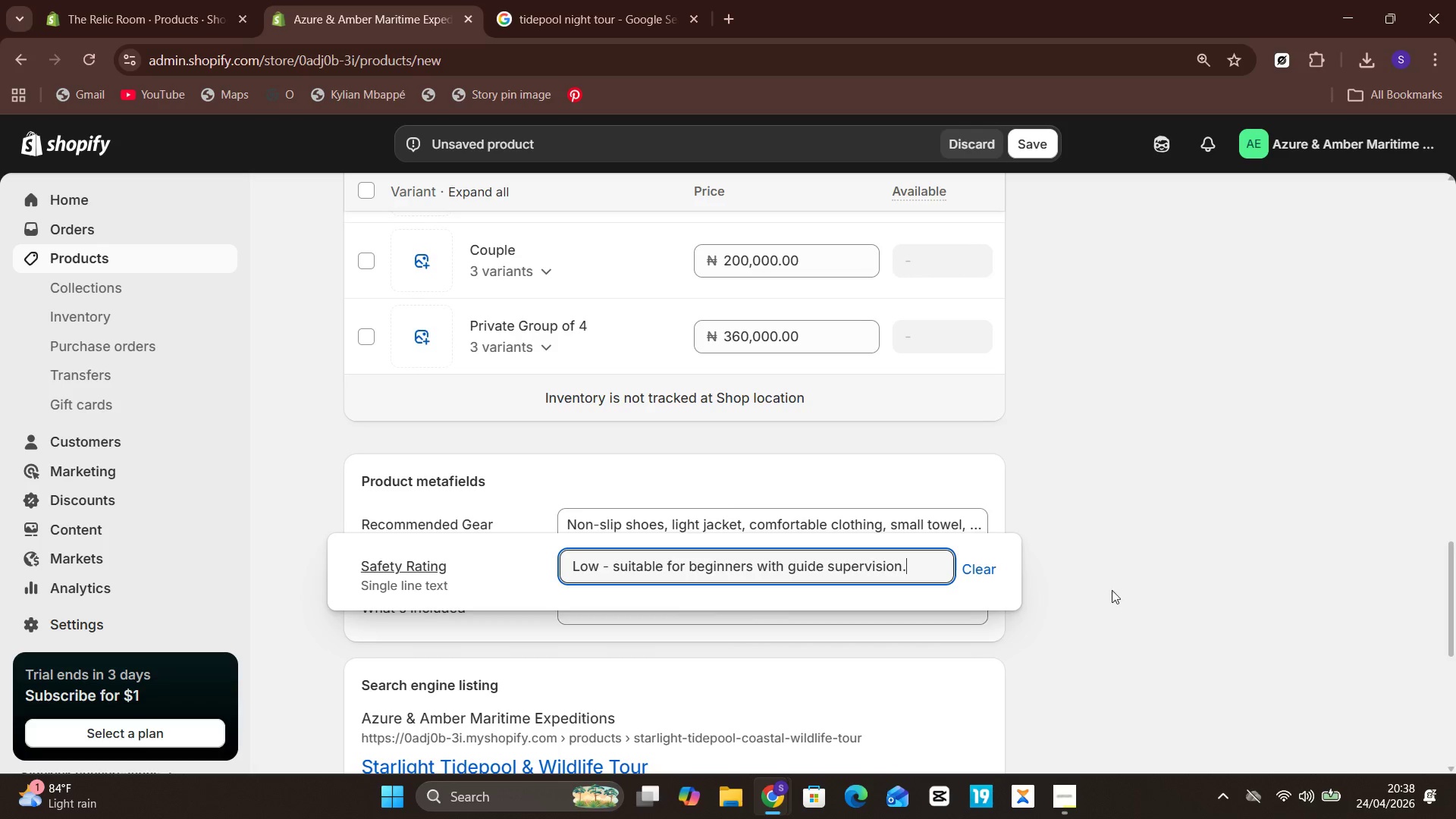 
left_click([1174, 566])
 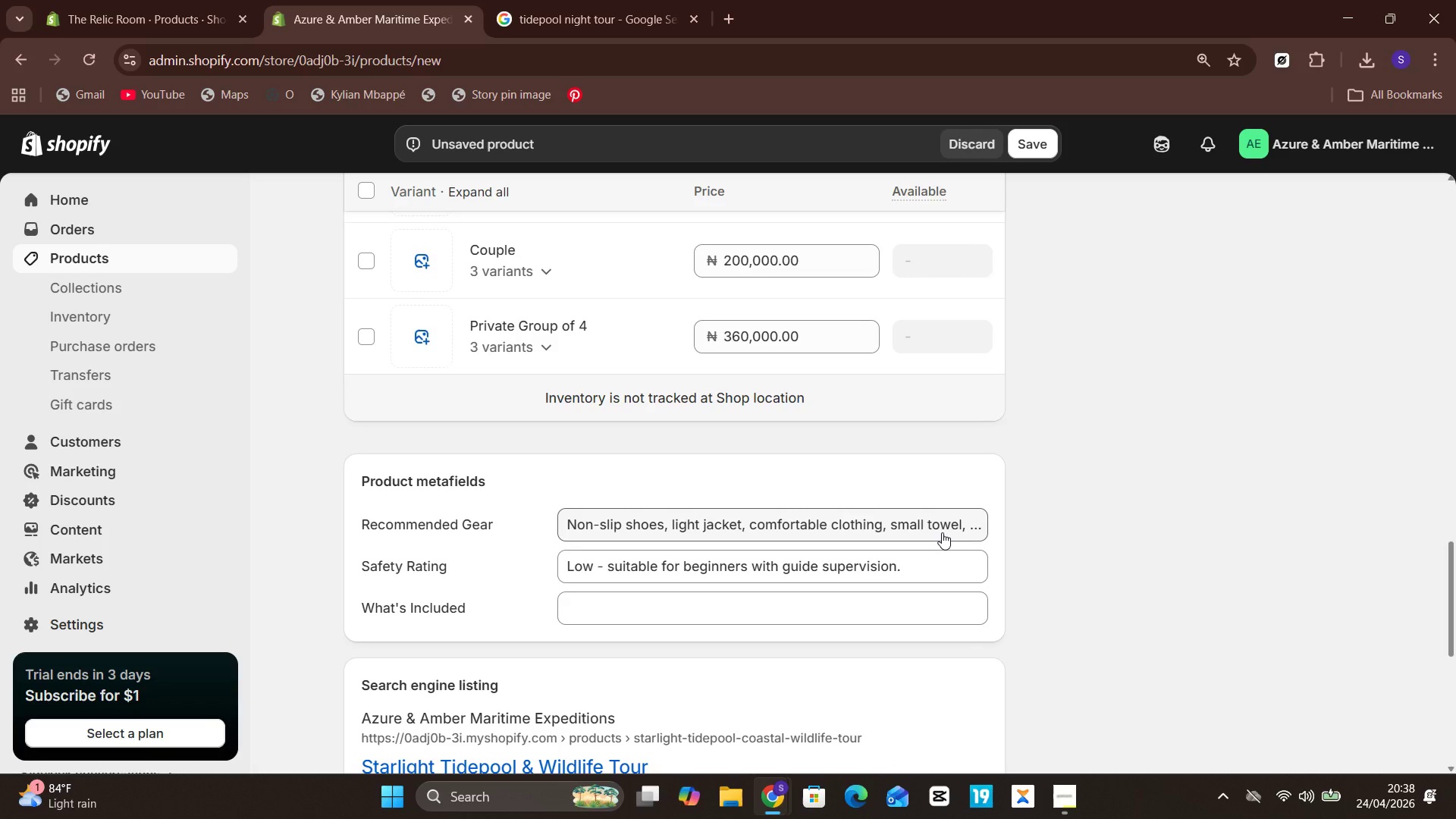 
left_click([942, 532])
 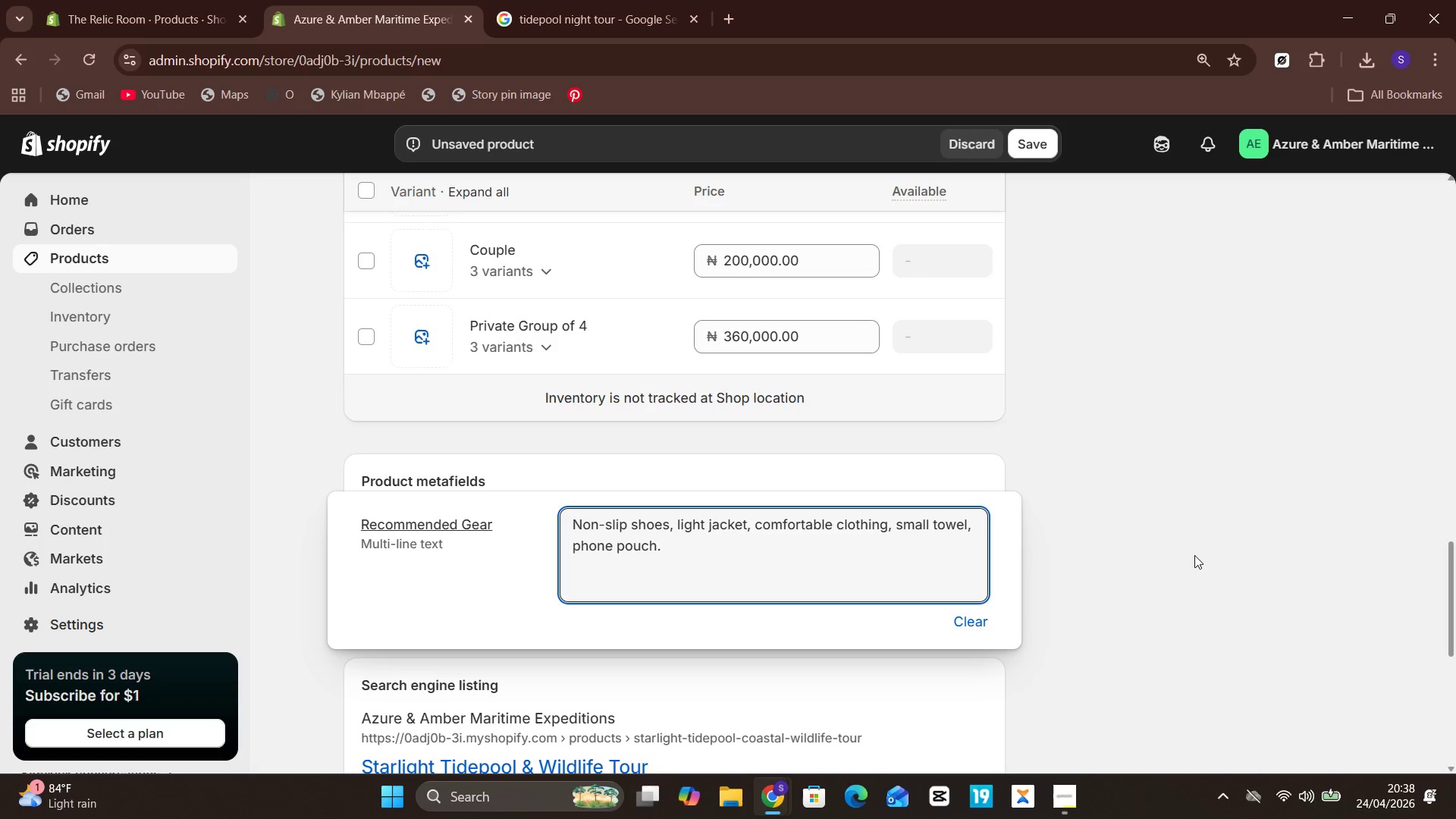 
left_click([1194, 555])
 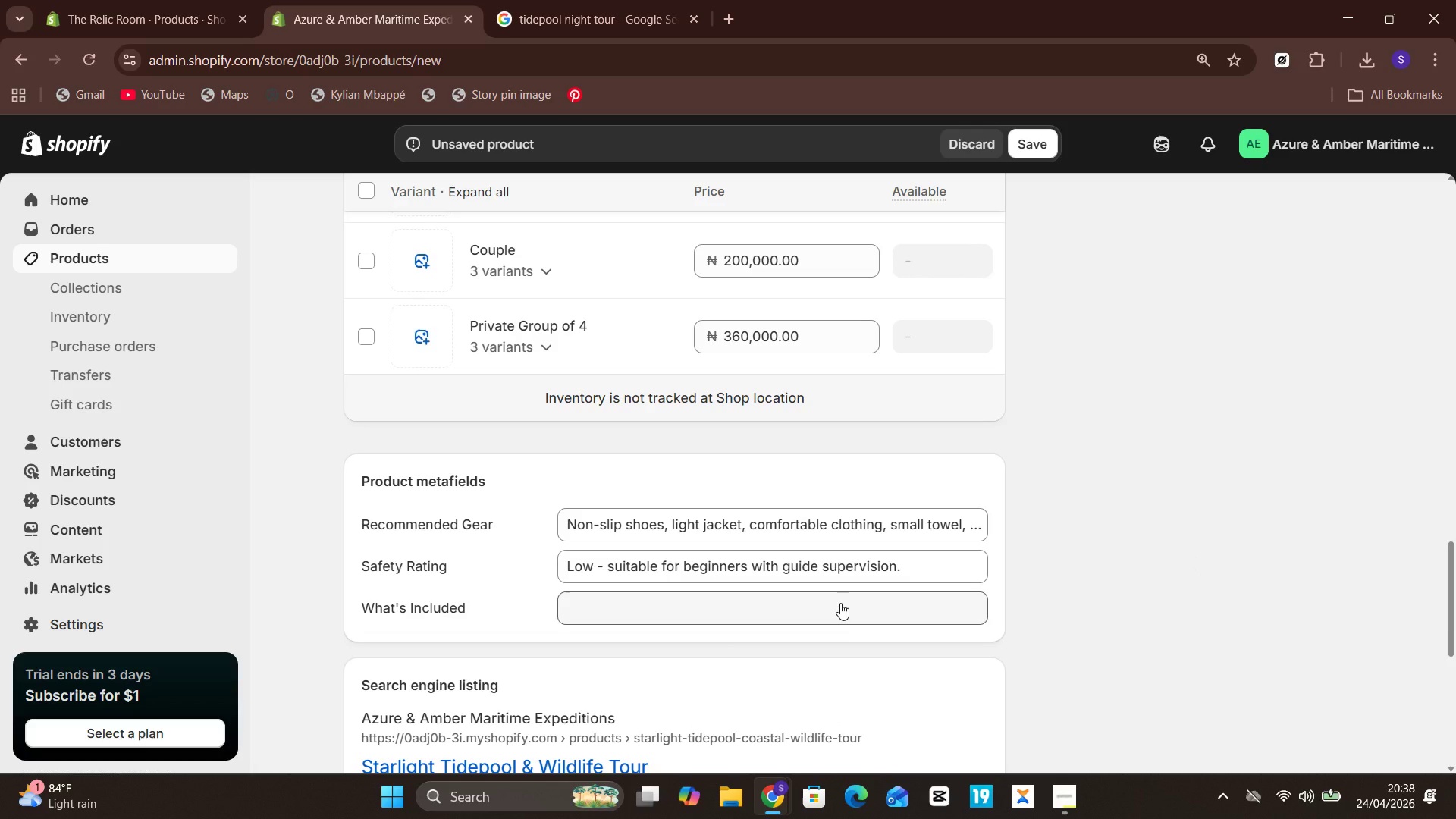 
left_click([842, 612])
 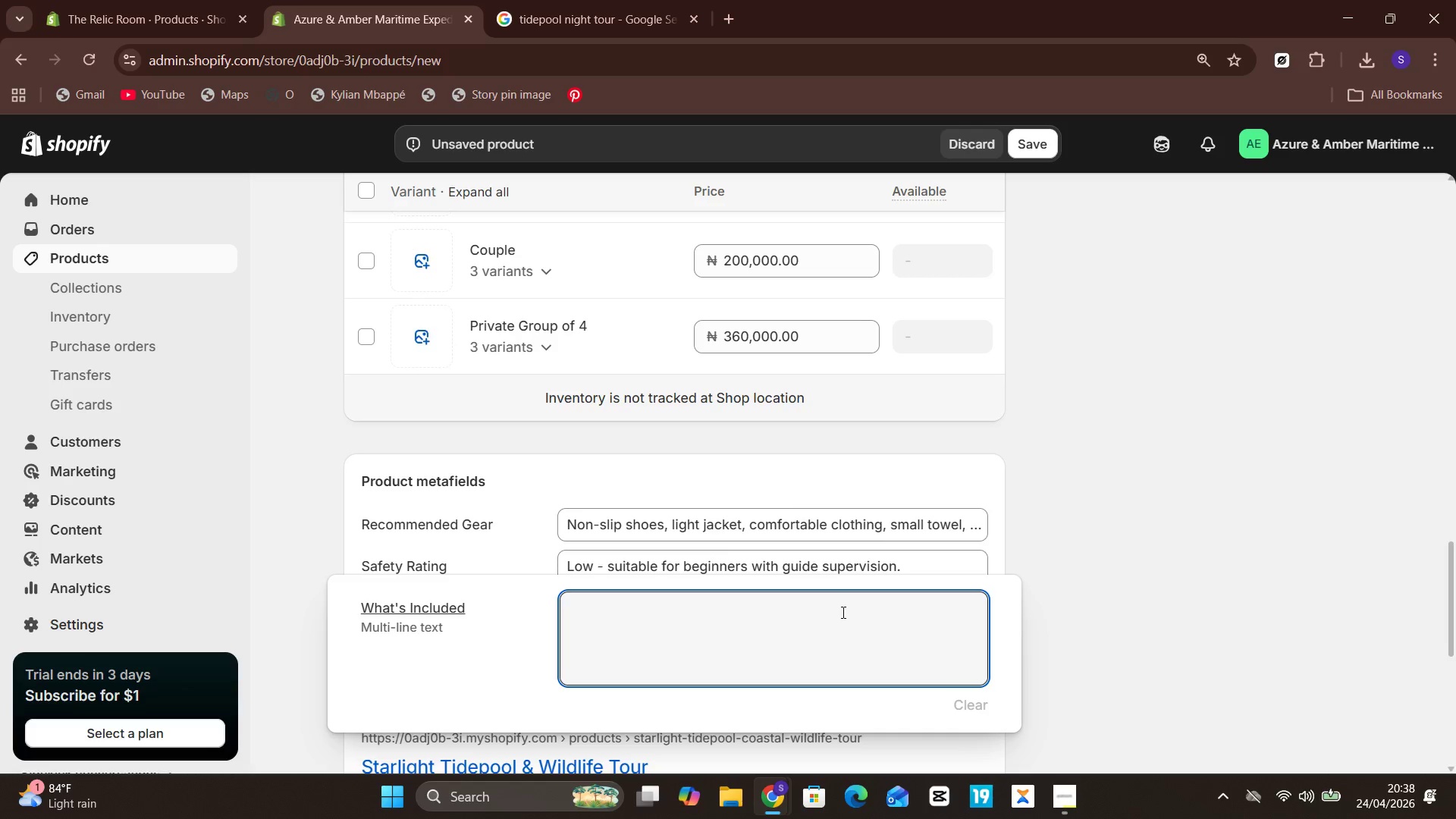 
type(Guided tidepool walk, wildlife interpretation, safety briefing, flashlight guidance, refreshments, local marine education.)
 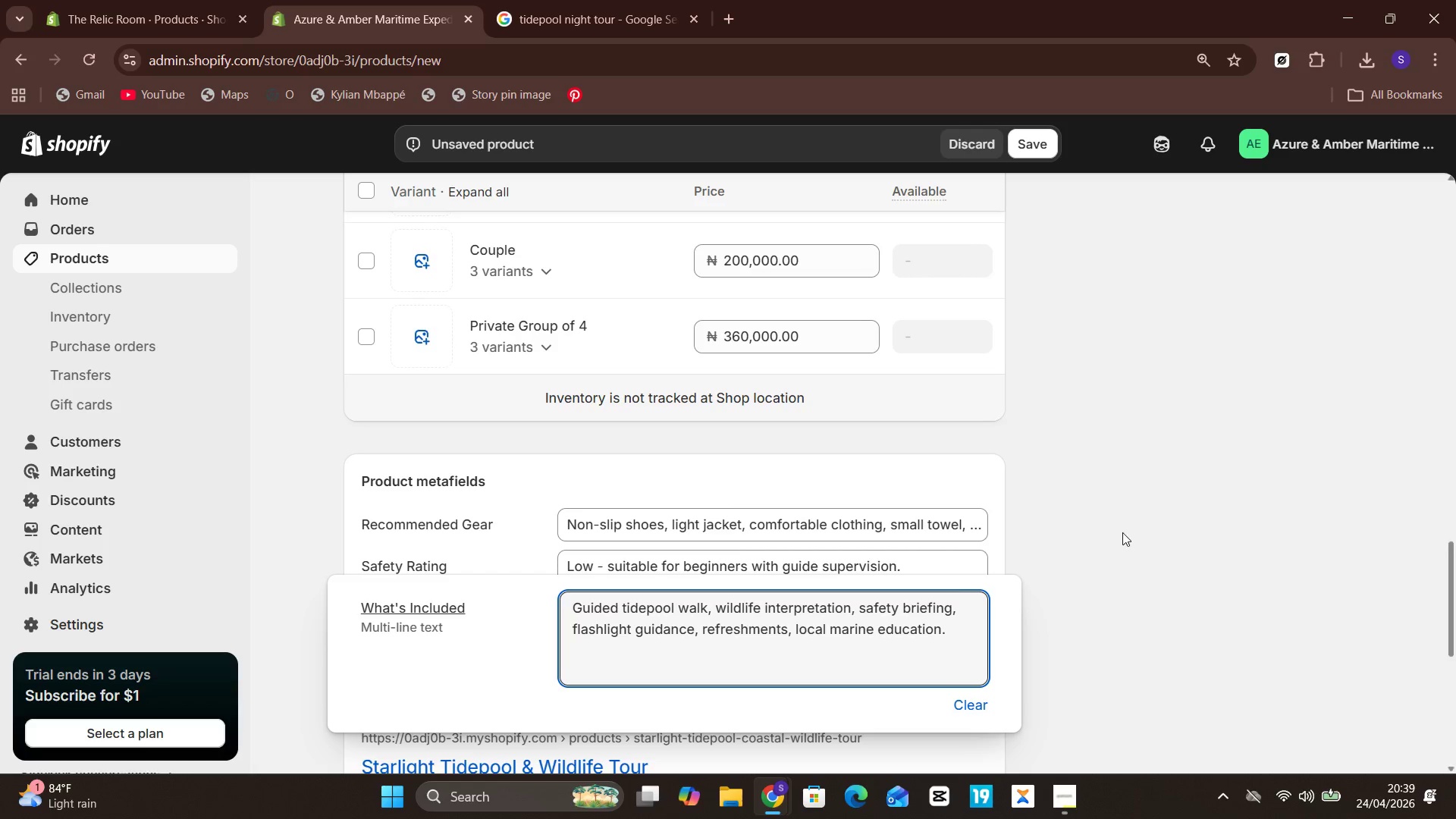 
left_click([1133, 532])
 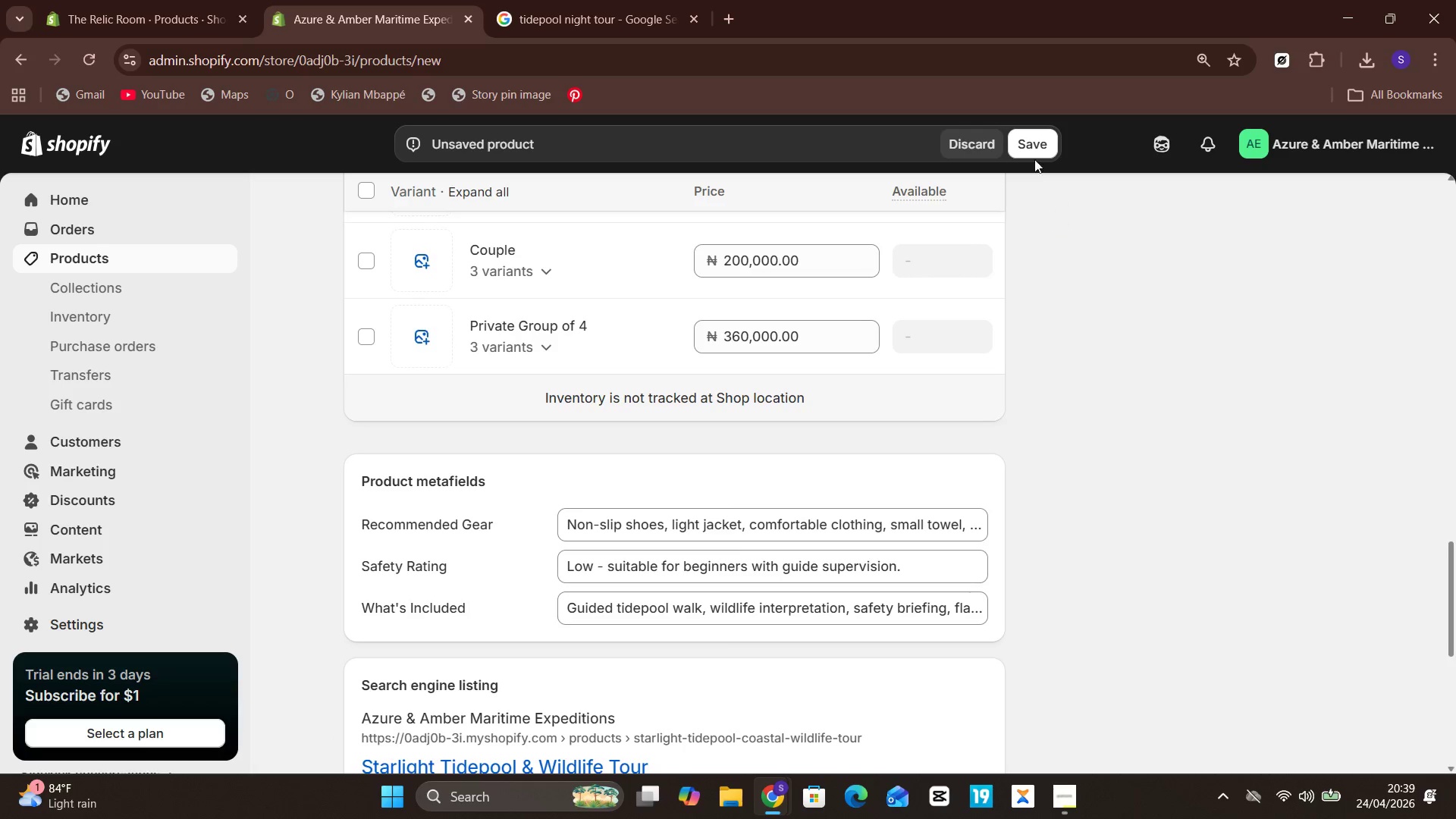 
left_click([1033, 156])
 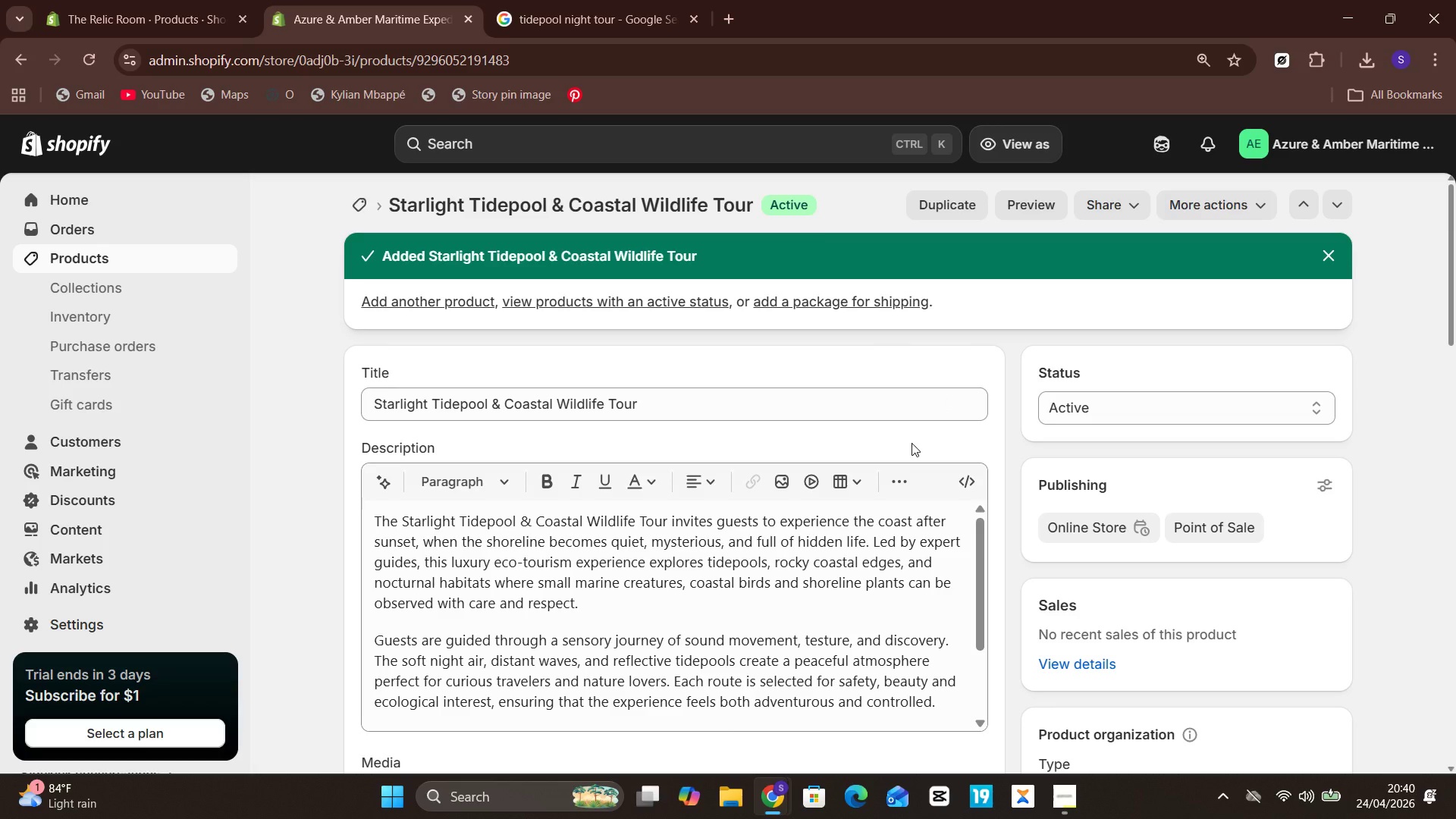 
wait(32.3)
 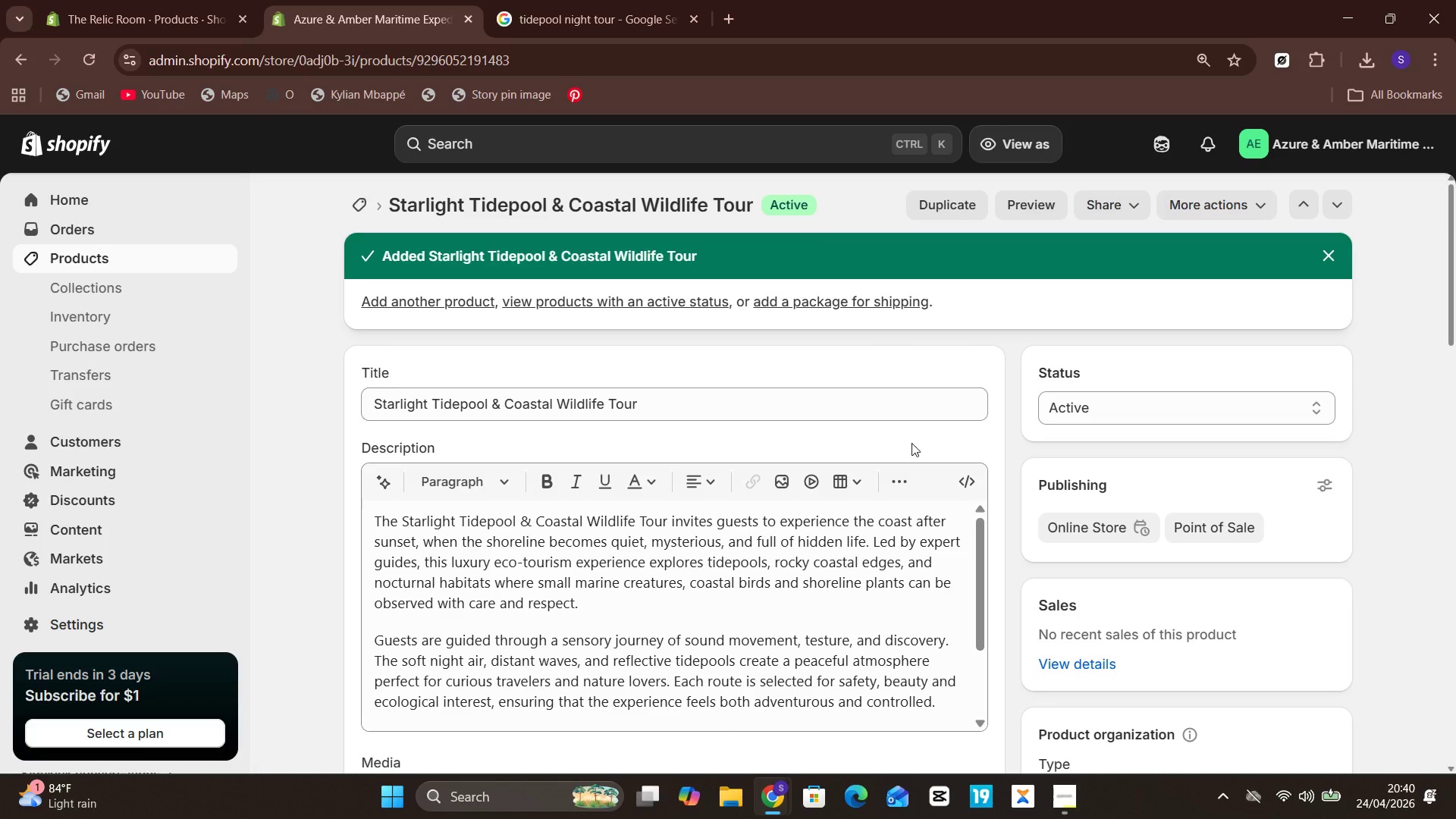 
left_click([116, 456])
 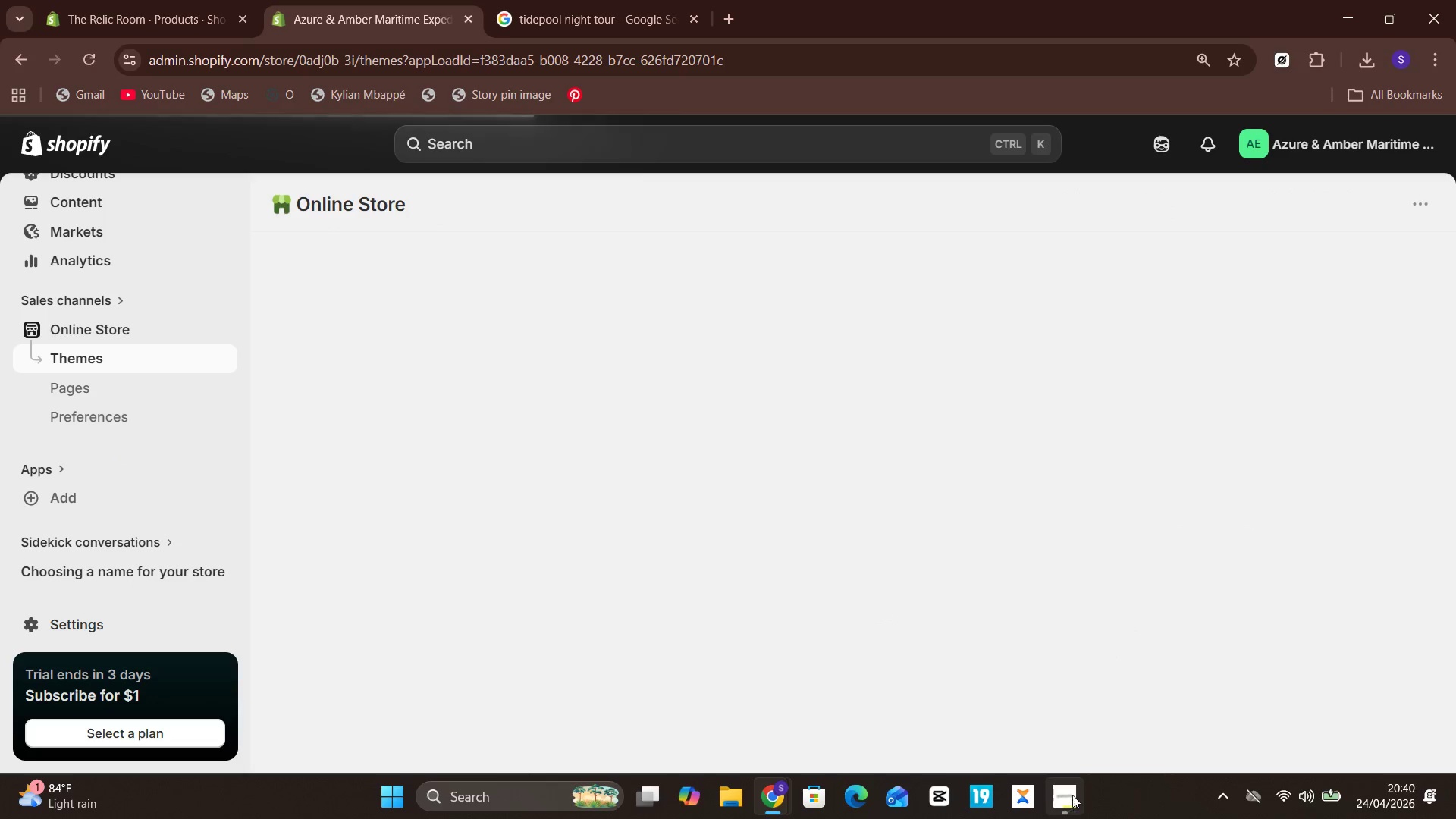 
left_click([1140, 724])